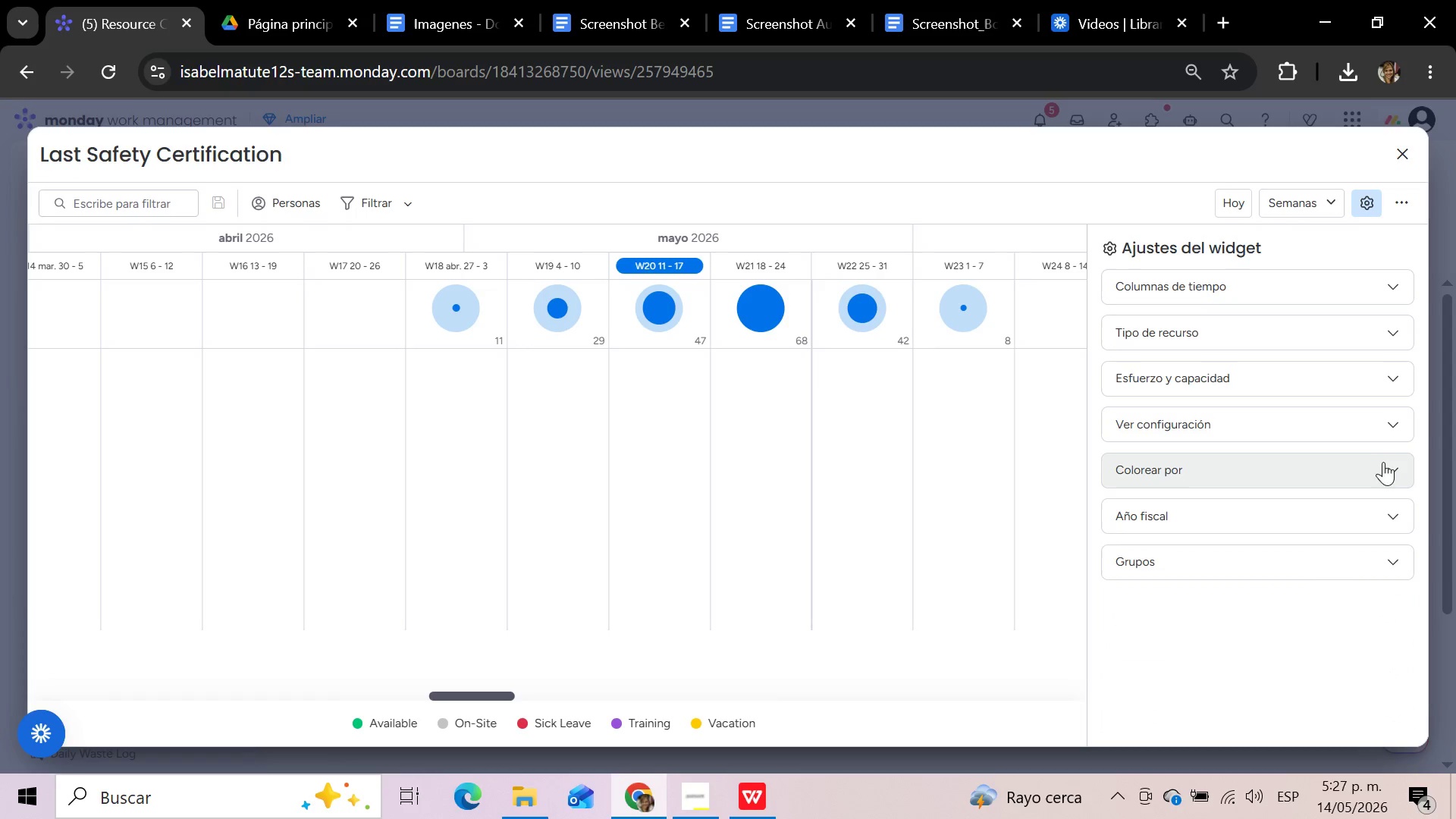 
left_click([1379, 472])
 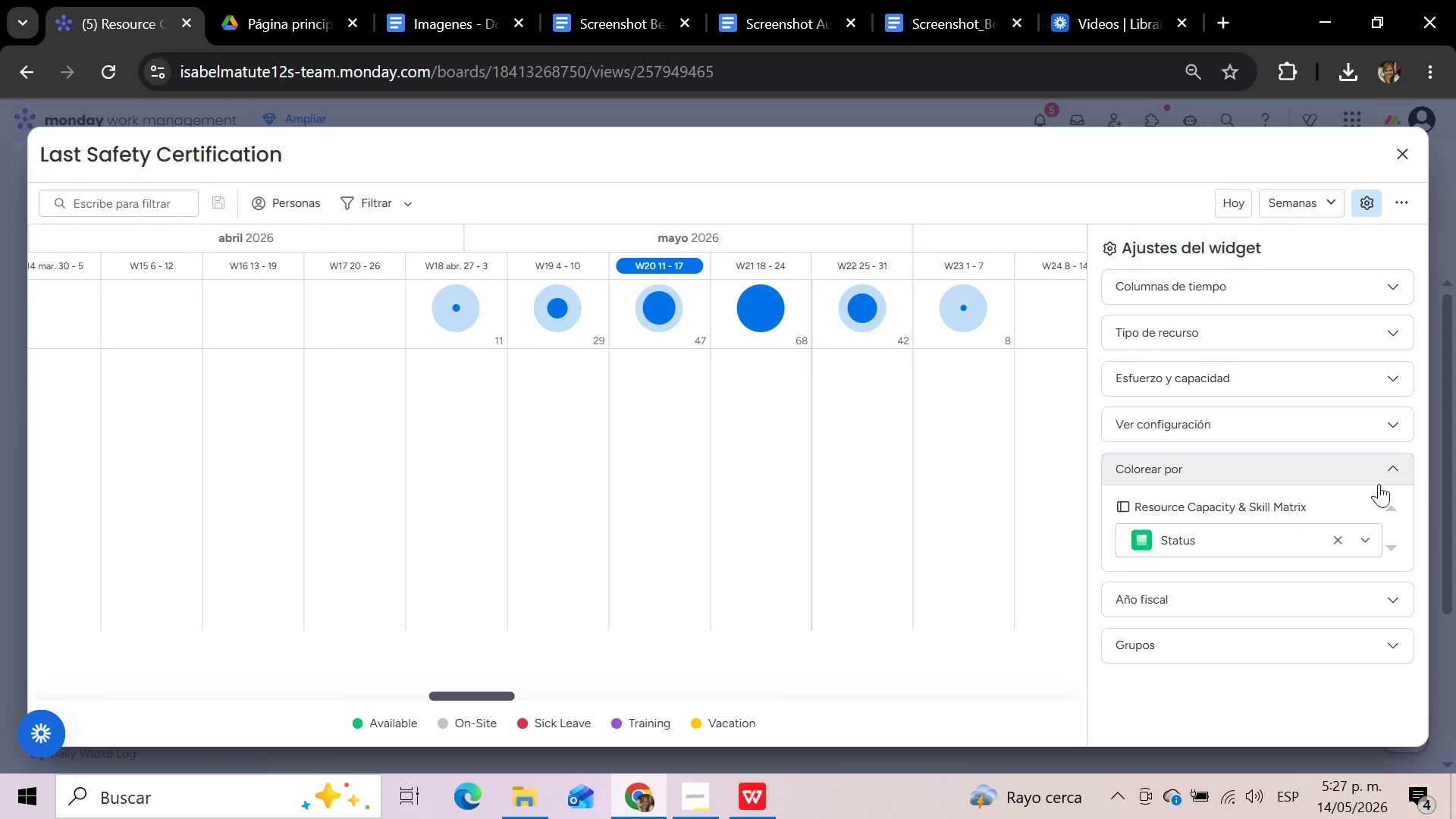 
mouse_move([1353, 546])
 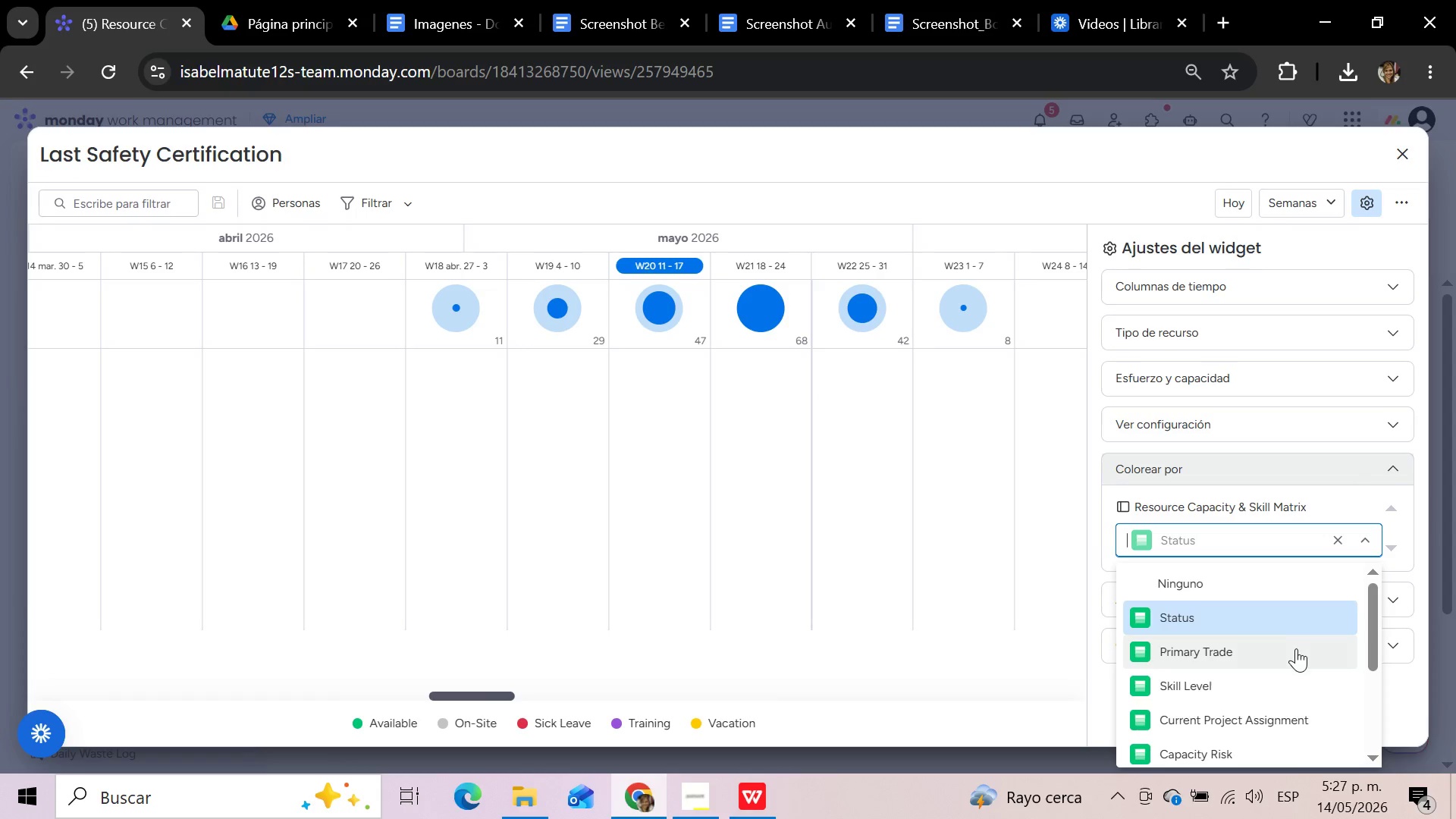 
scroll: coordinate [1295, 651], scroll_direction: down, amount: 7.0
 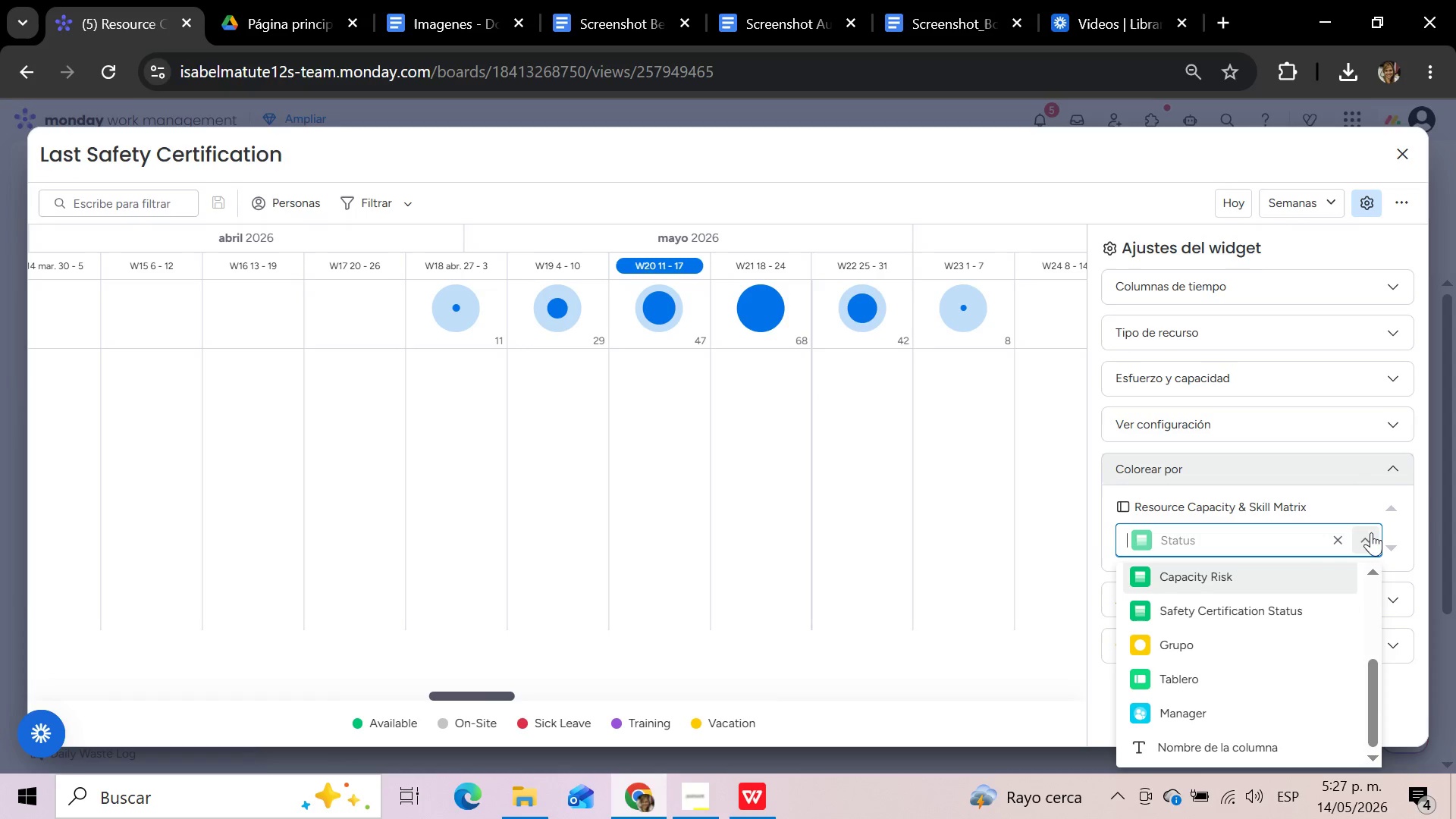 
left_click([1370, 541])
 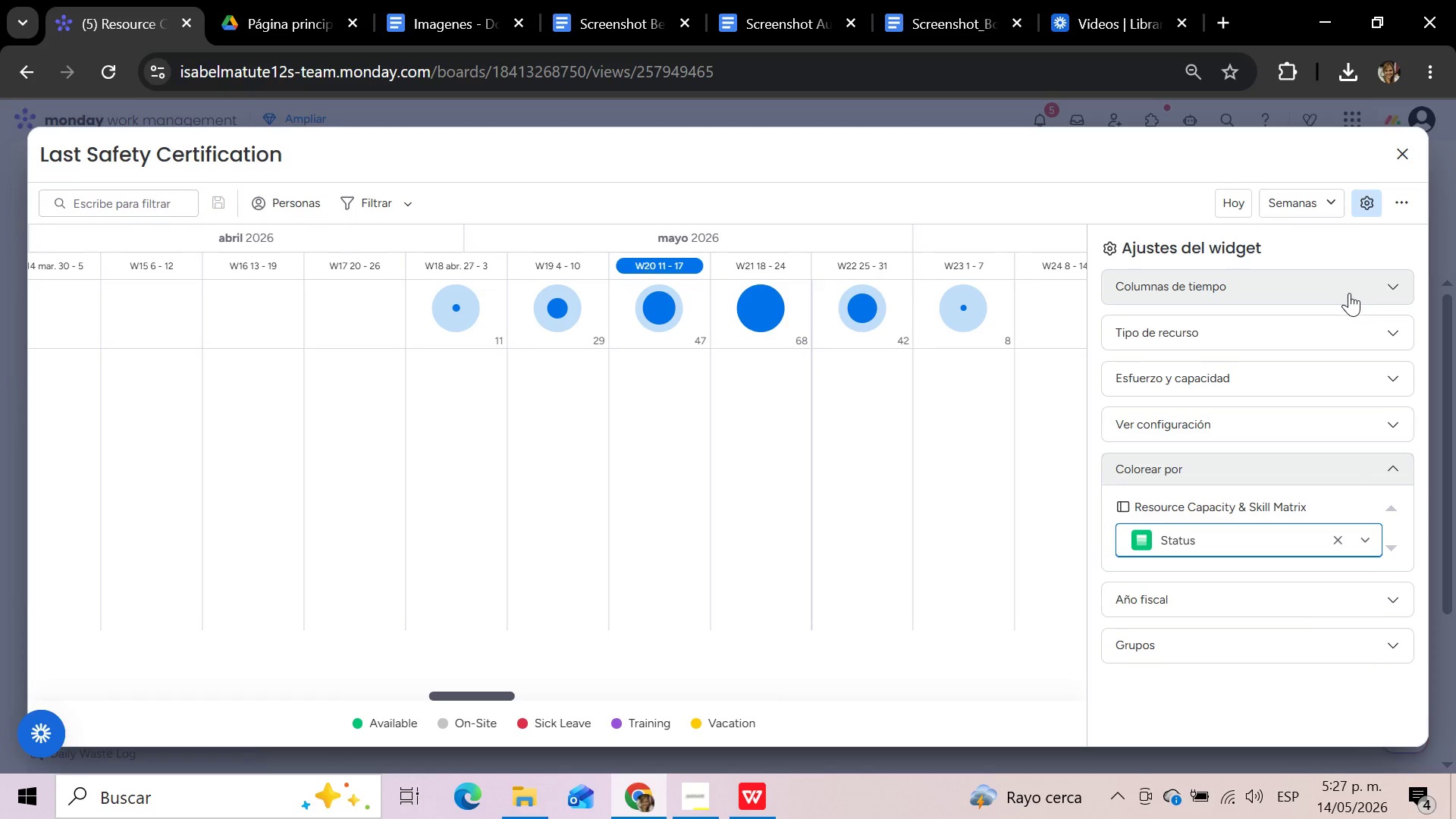 
left_click([1349, 293])
 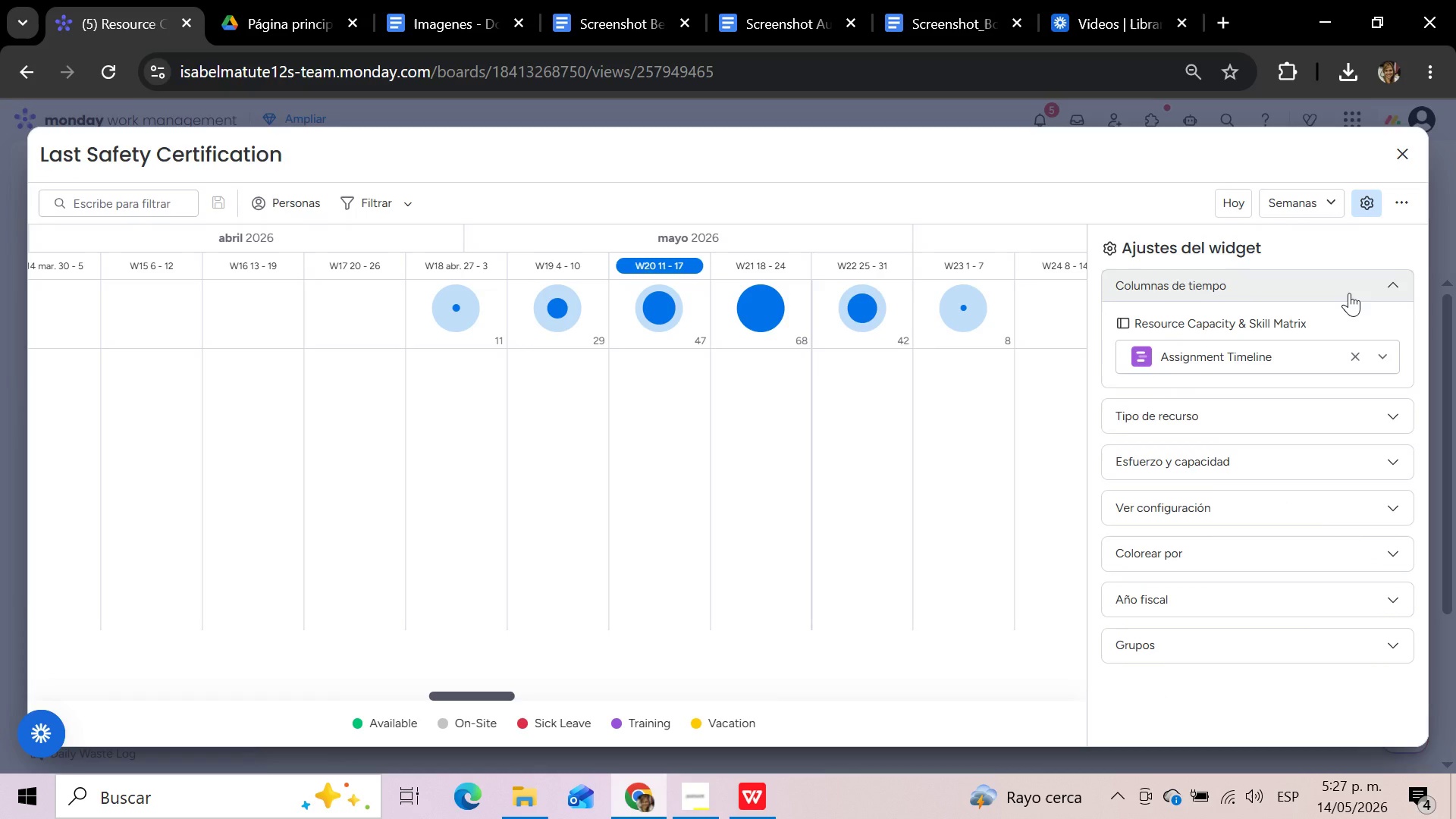 
left_click([1349, 293])
 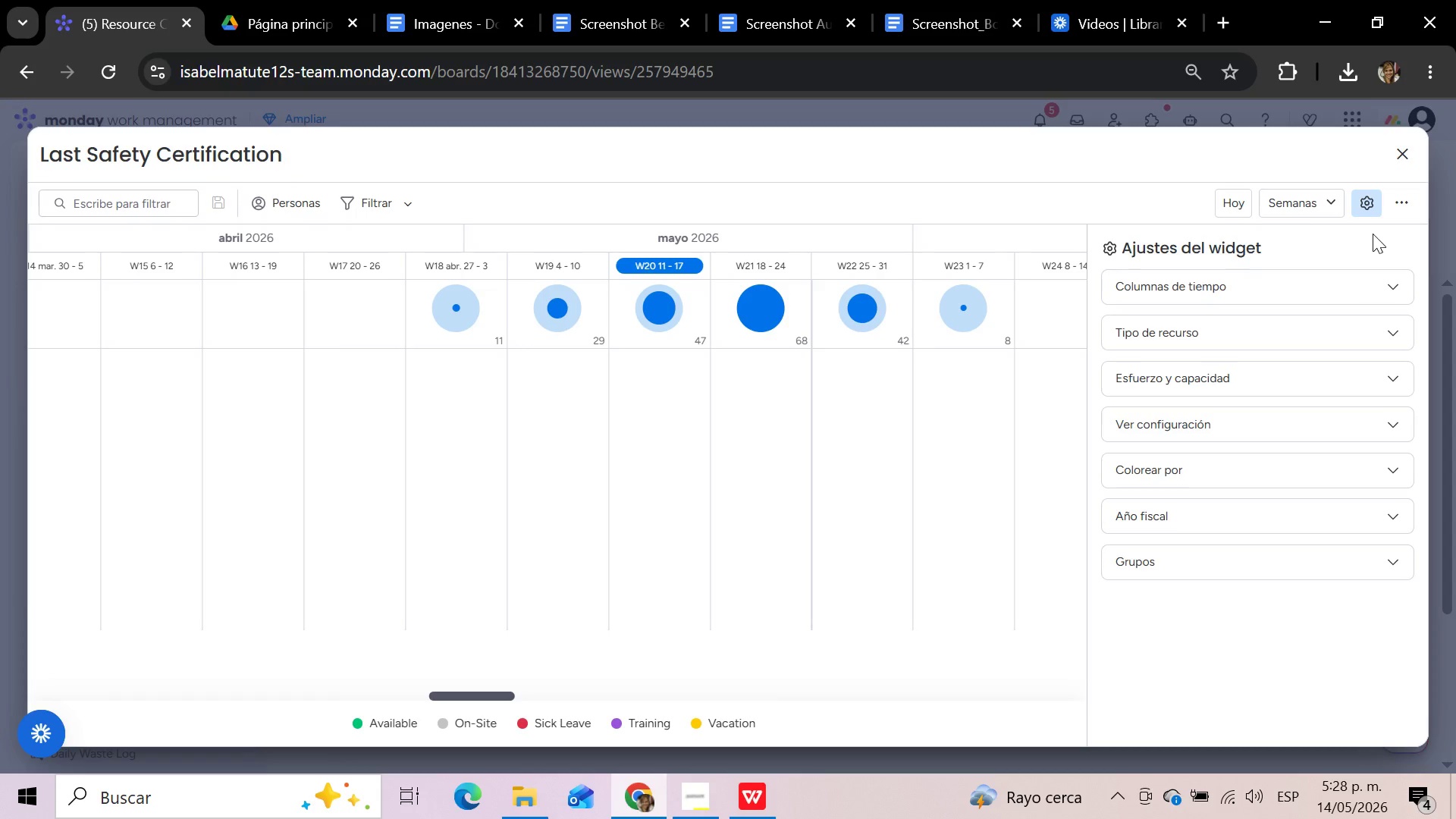 
left_click([1375, 202])
 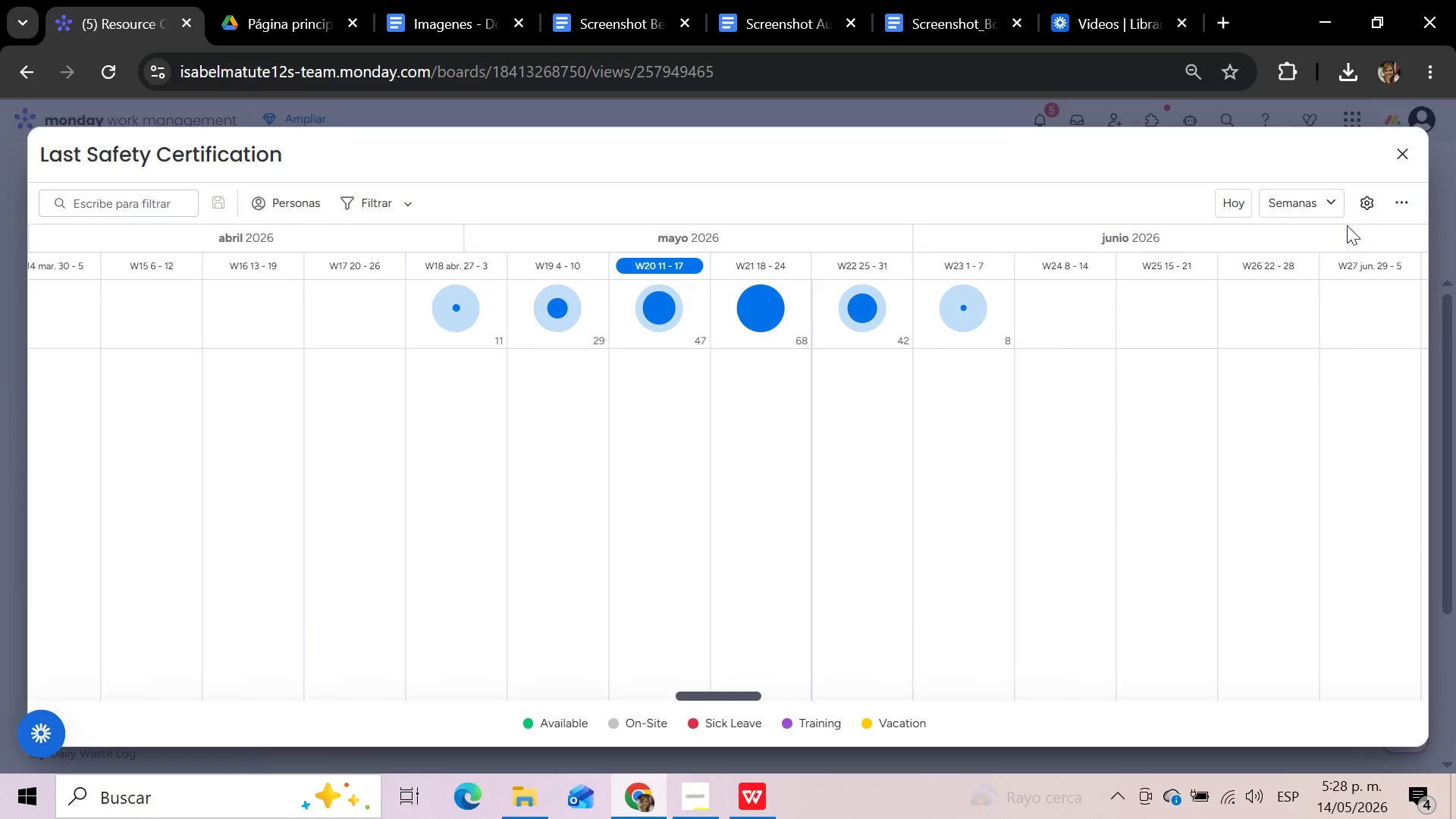 
left_click([1329, 207])
 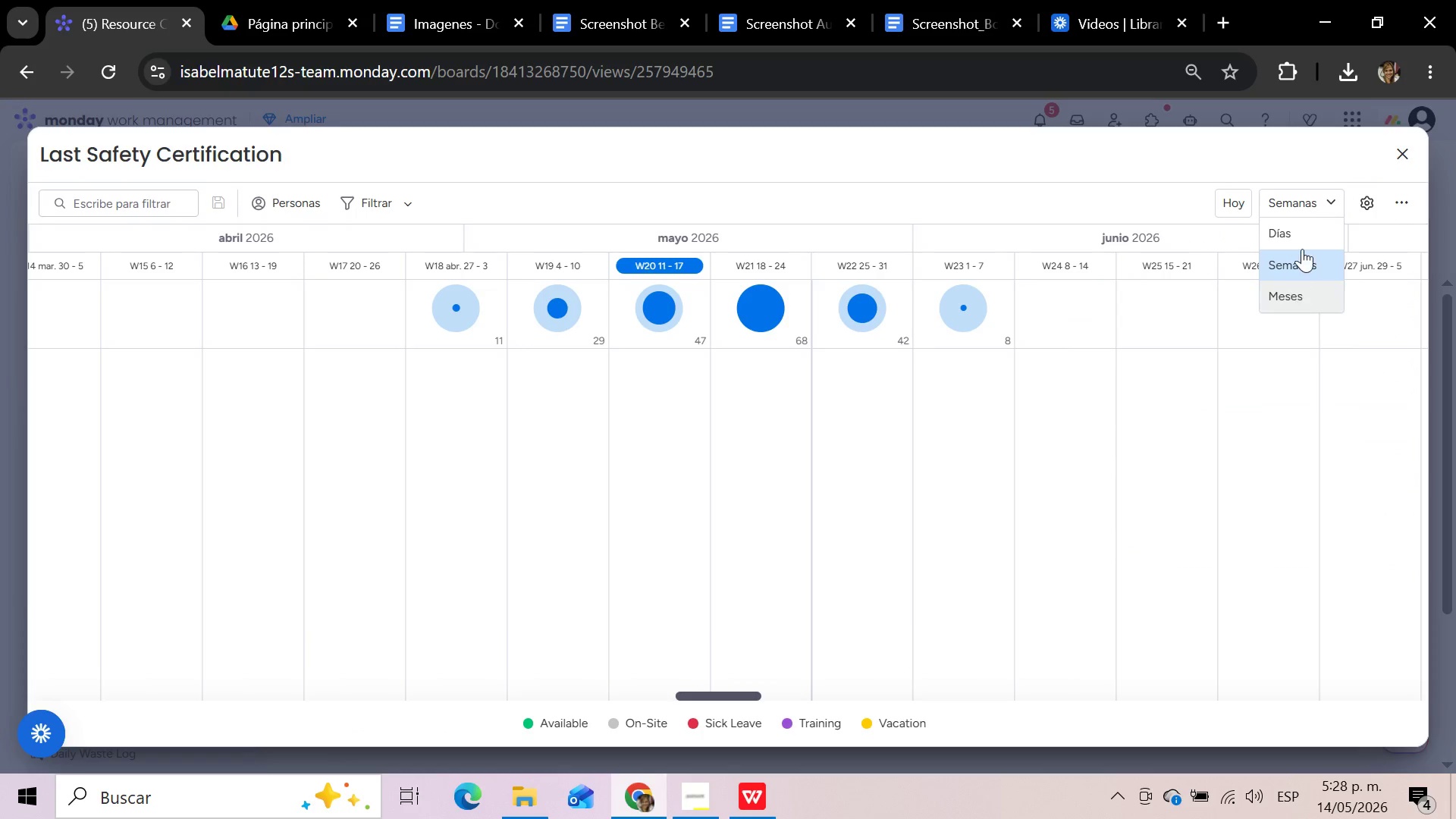 
left_click([1302, 232])
 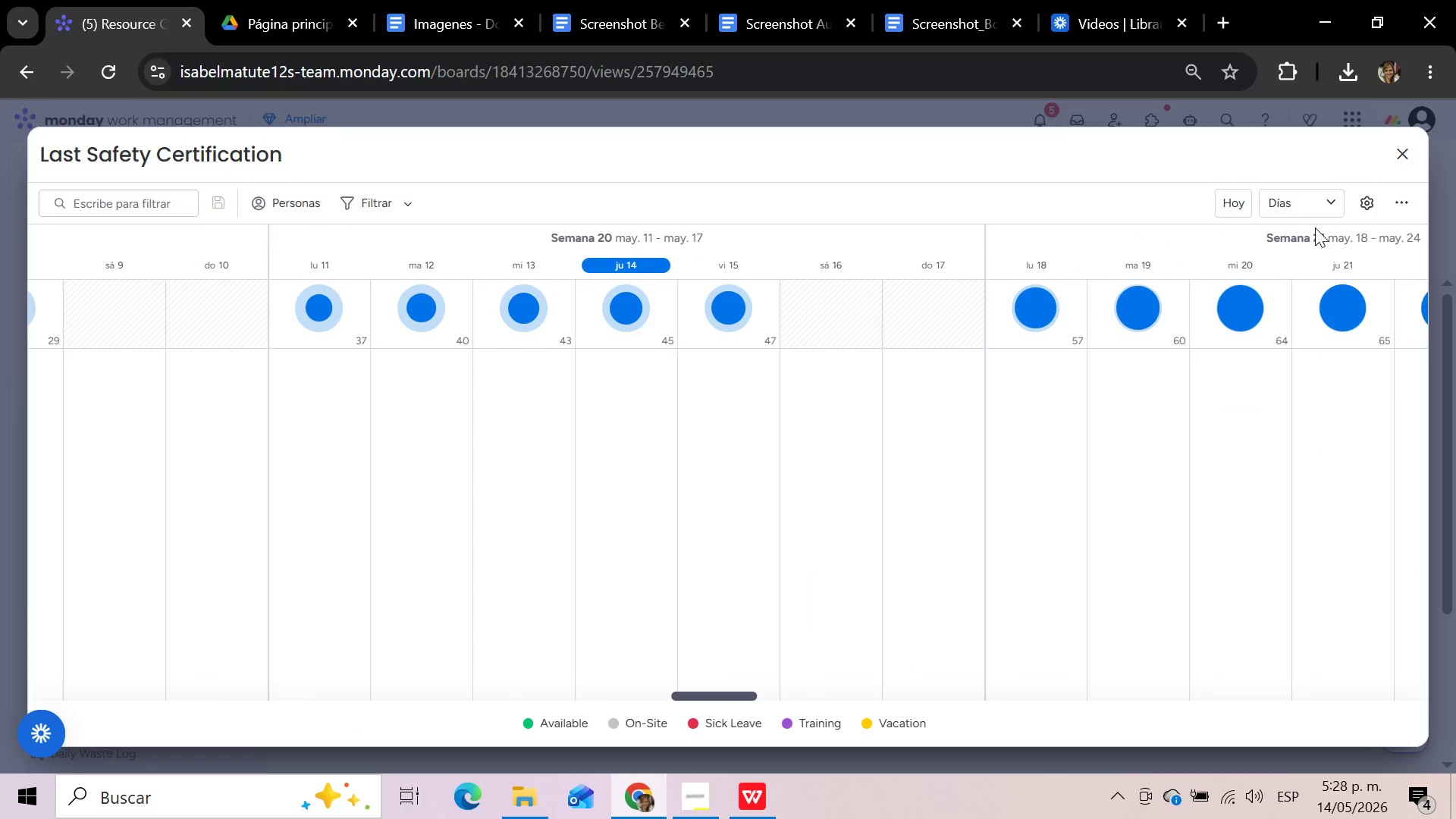 
left_click([1337, 203])
 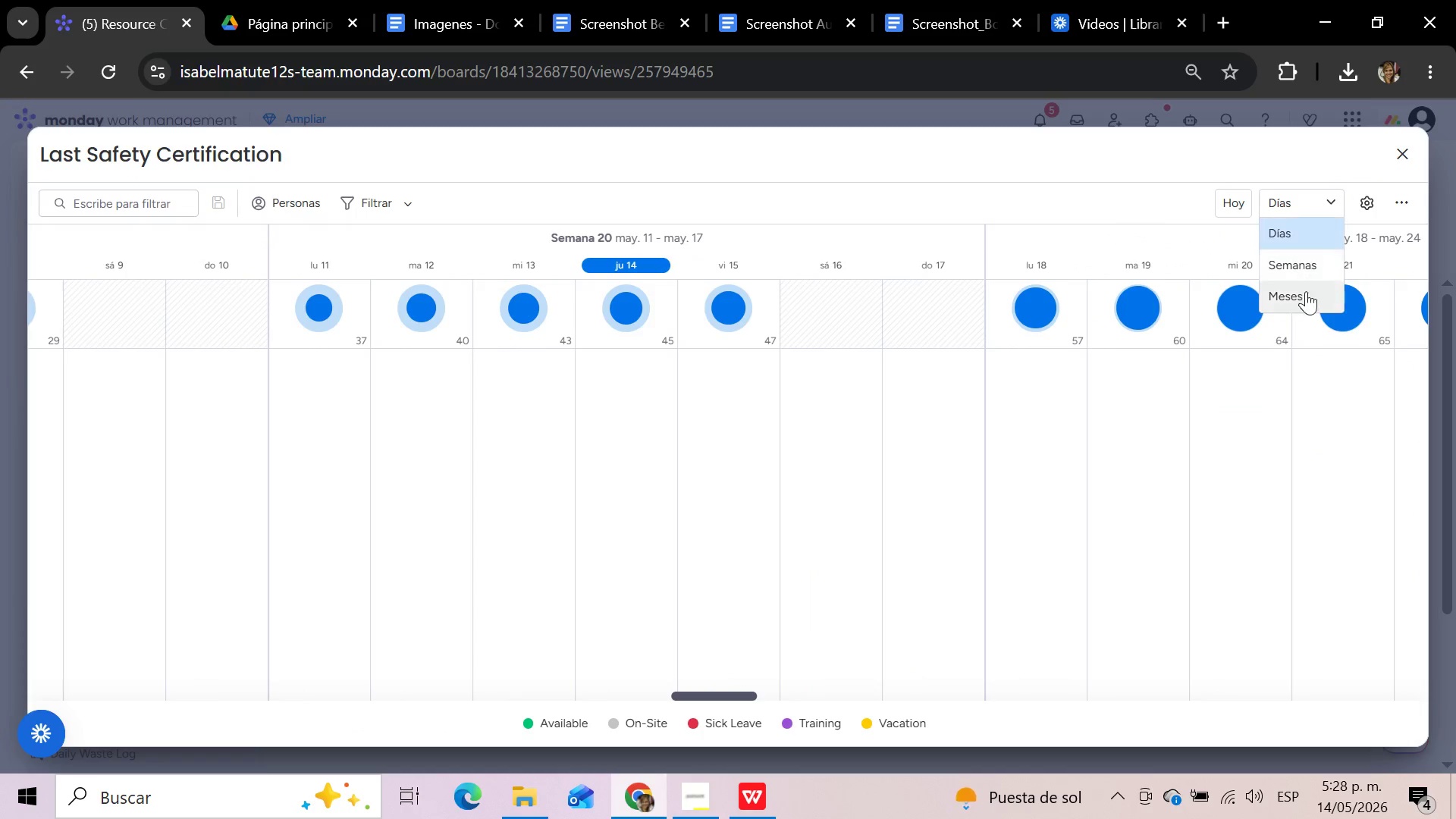 
left_click([1305, 296])
 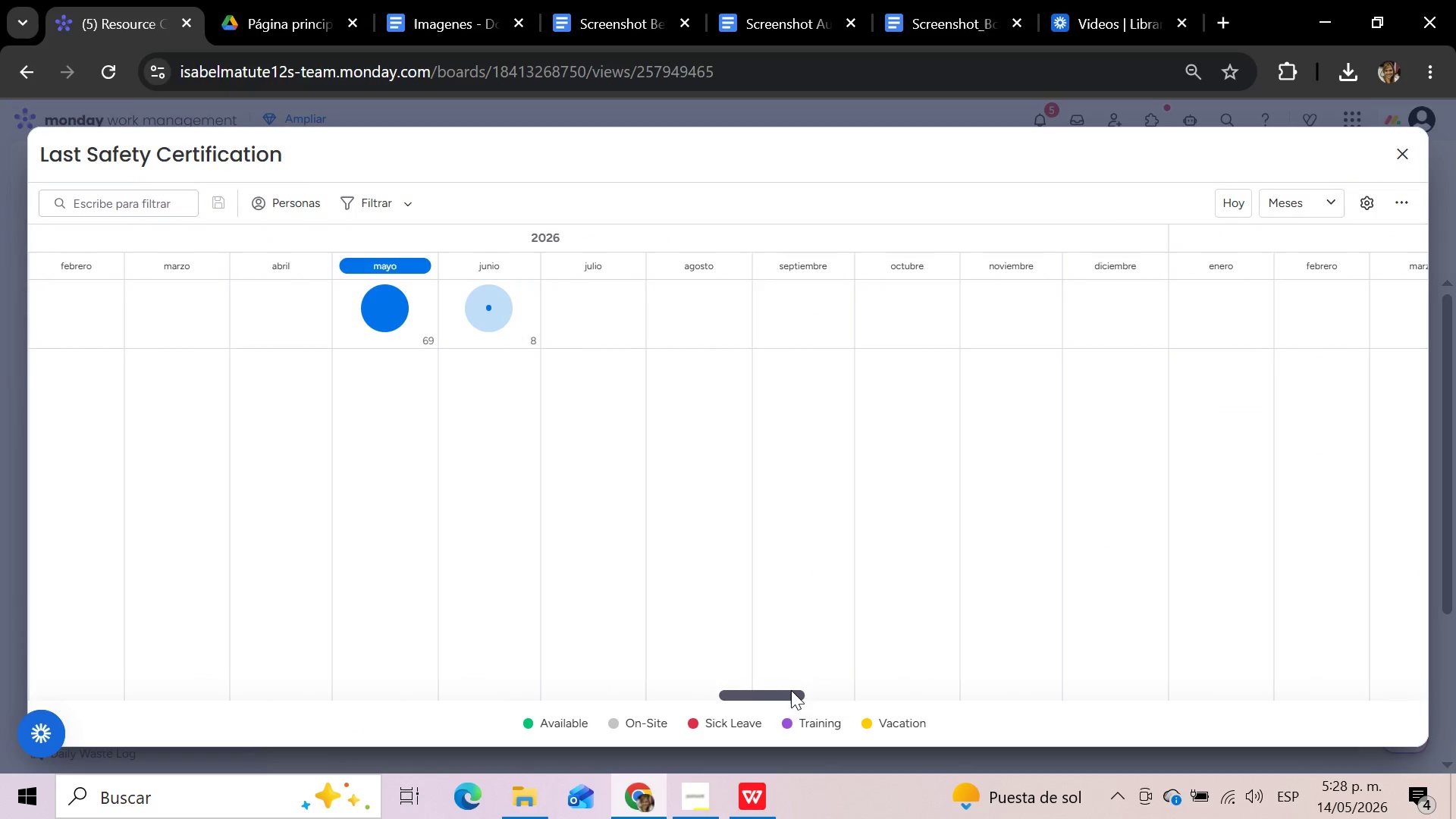 
left_click_drag(start_coordinate=[778, 692], to_coordinate=[1080, 707])
 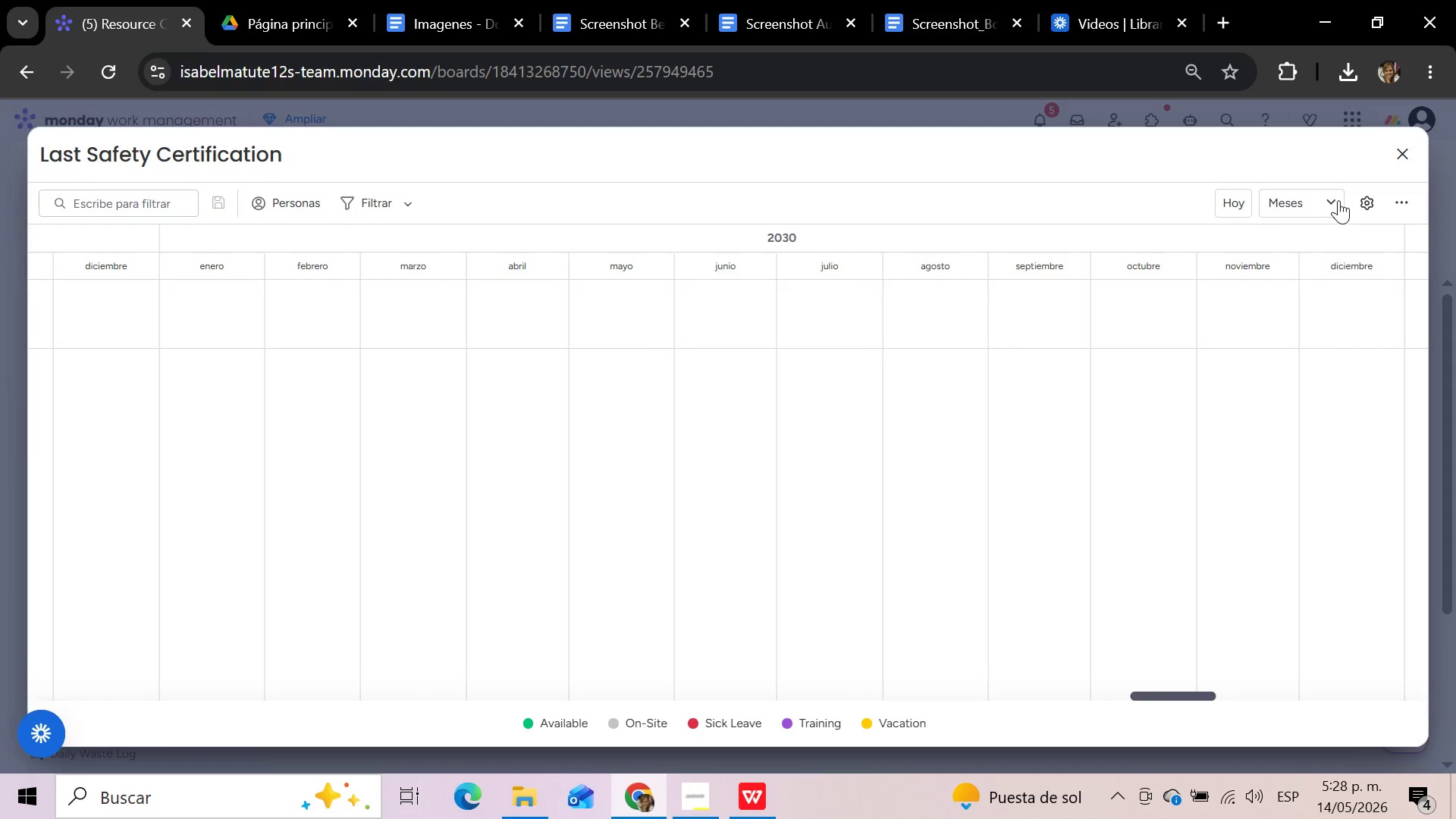 
left_click([1338, 200])
 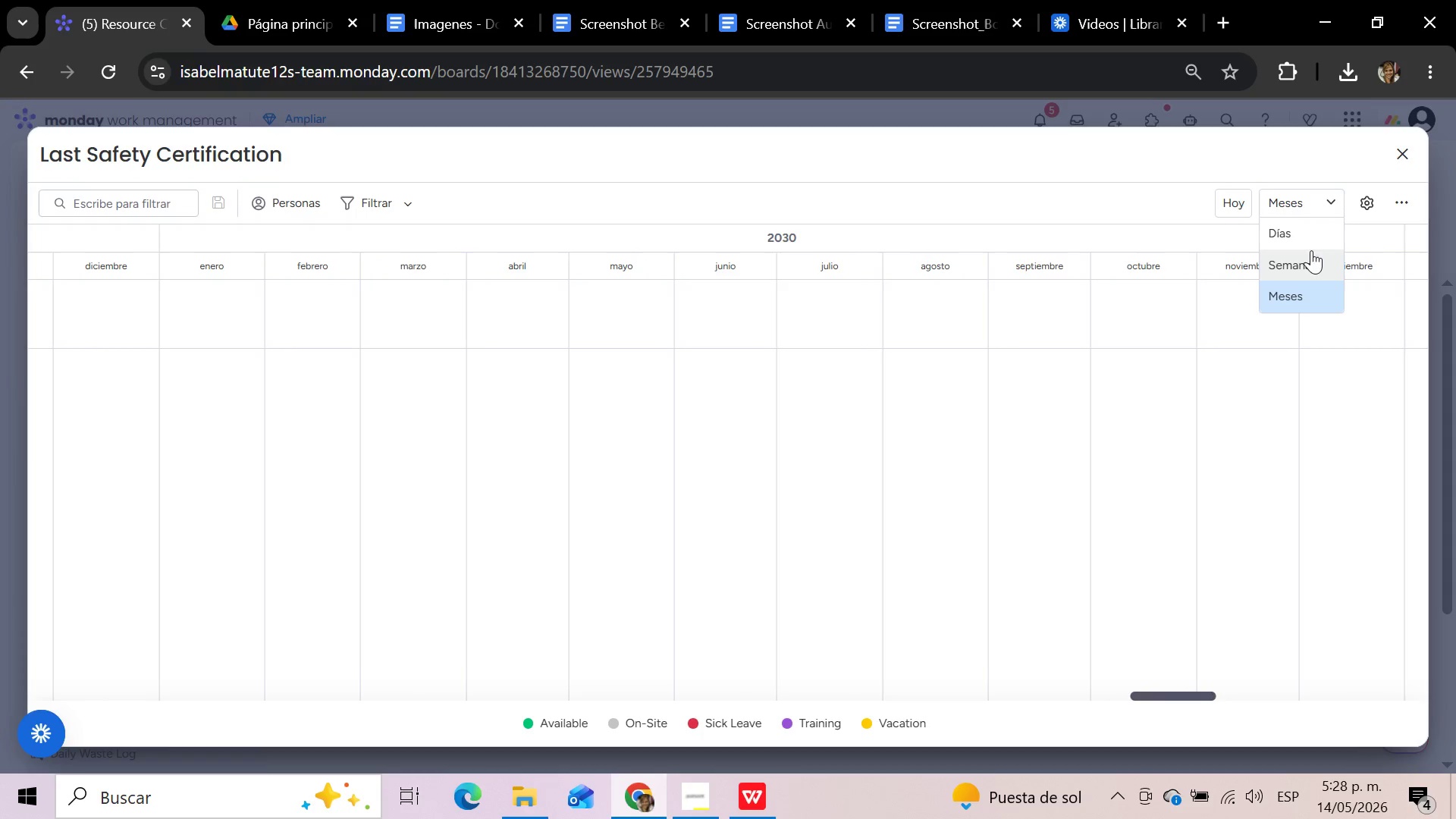 
left_click([1310, 256])
 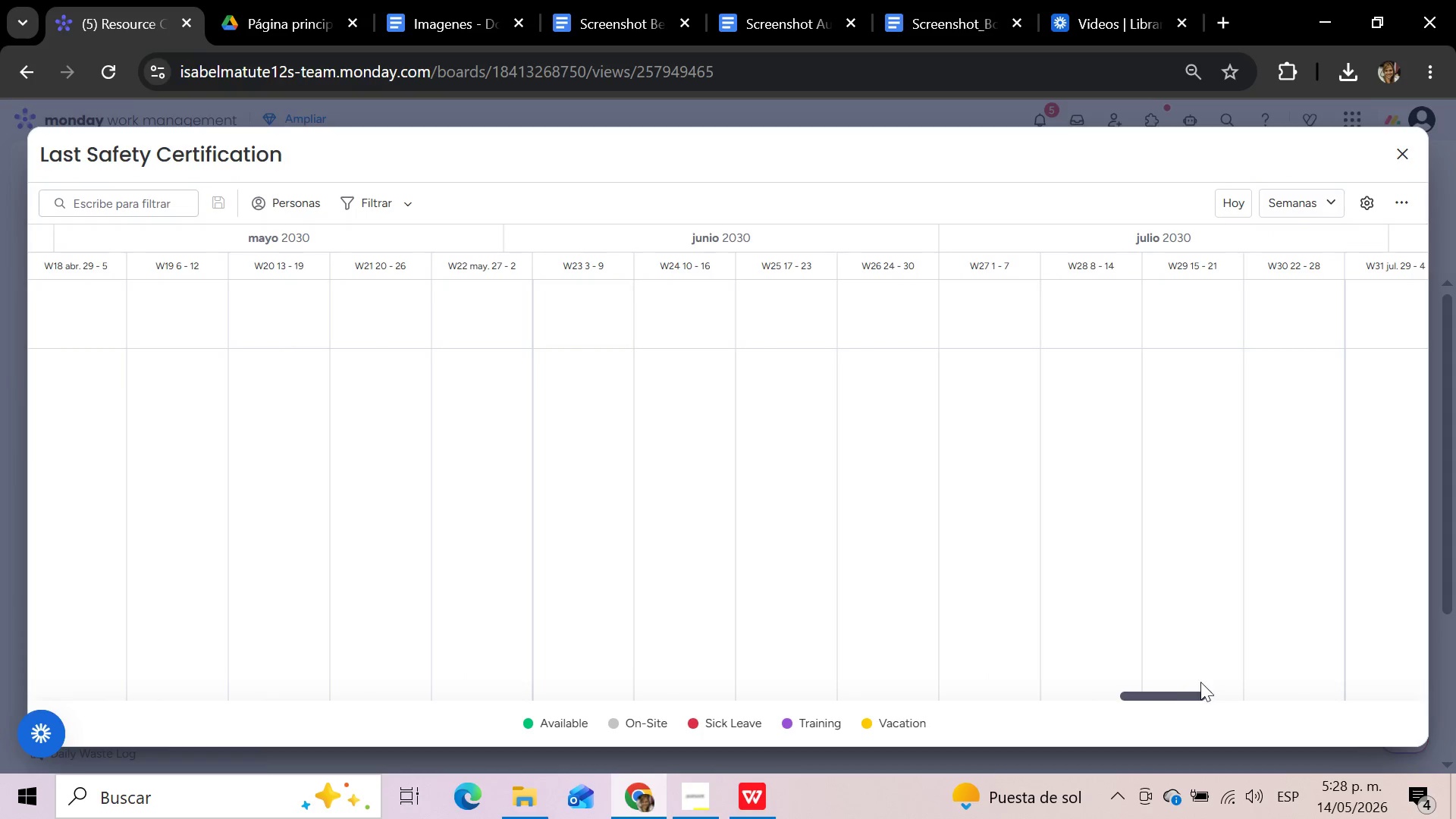 
left_click_drag(start_coordinate=[1170, 696], to_coordinate=[684, 716])
 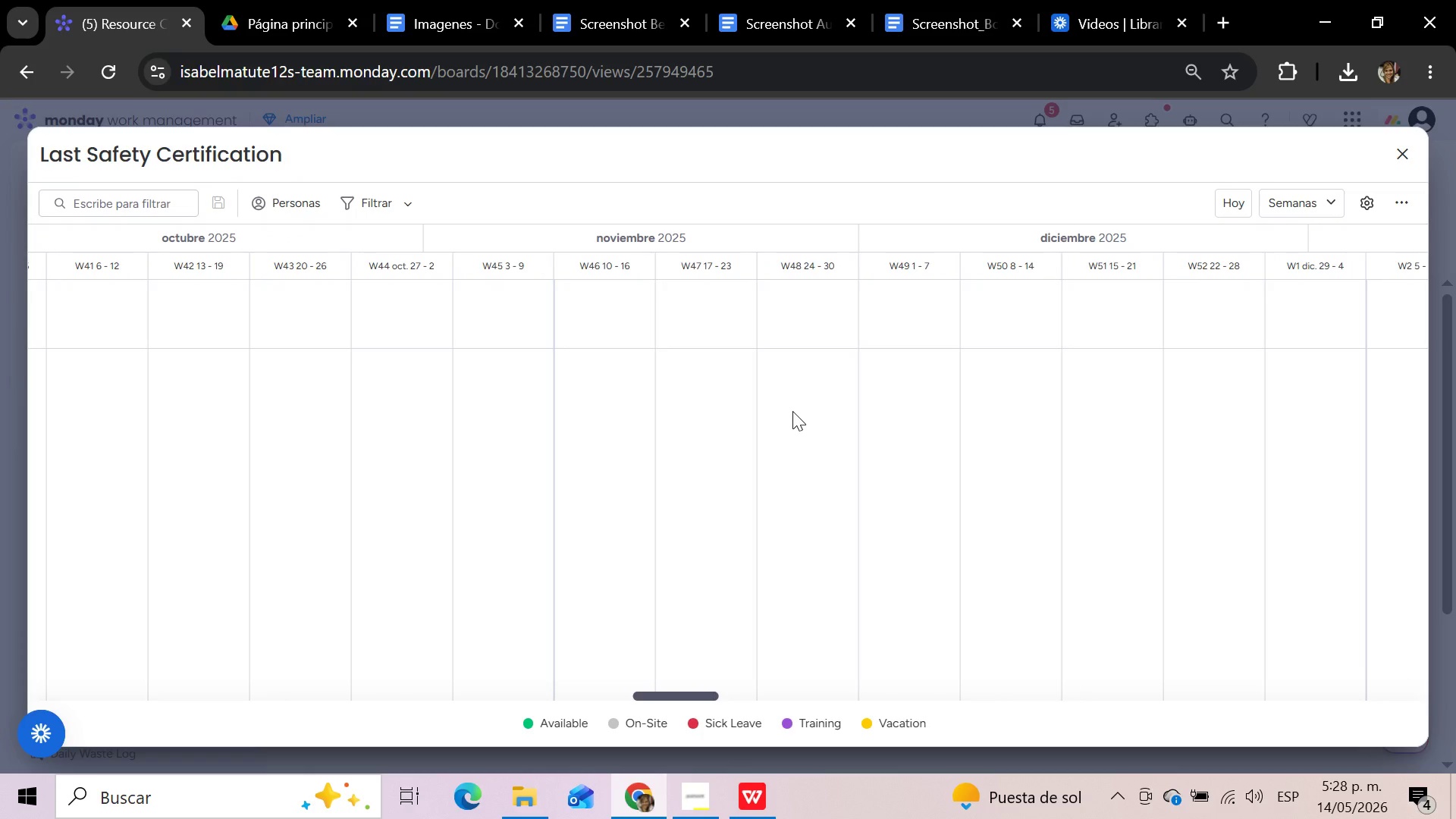 
scroll: coordinate [792, 411], scroll_direction: up, amount: 4.0
 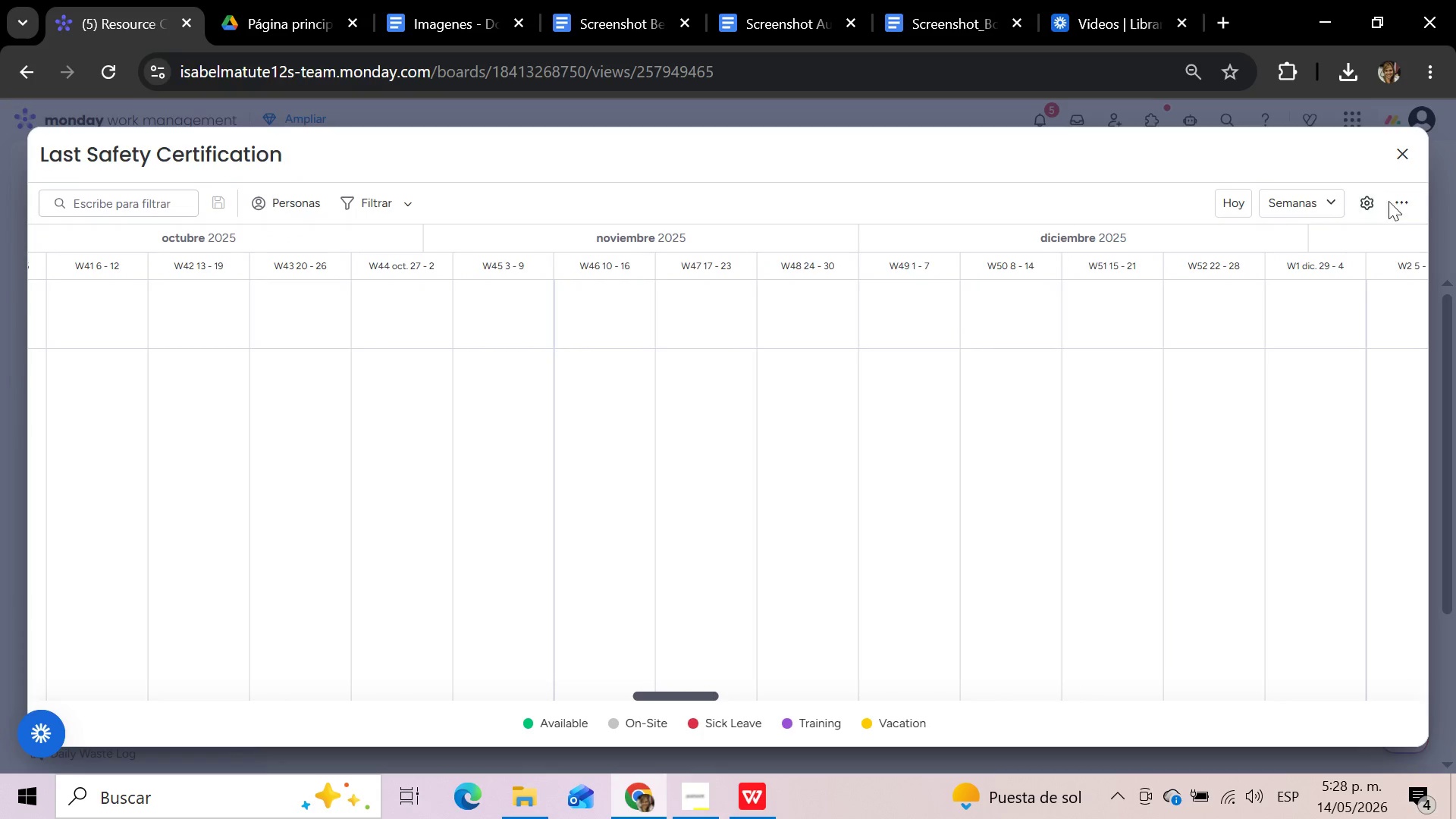 
left_click([1406, 200])
 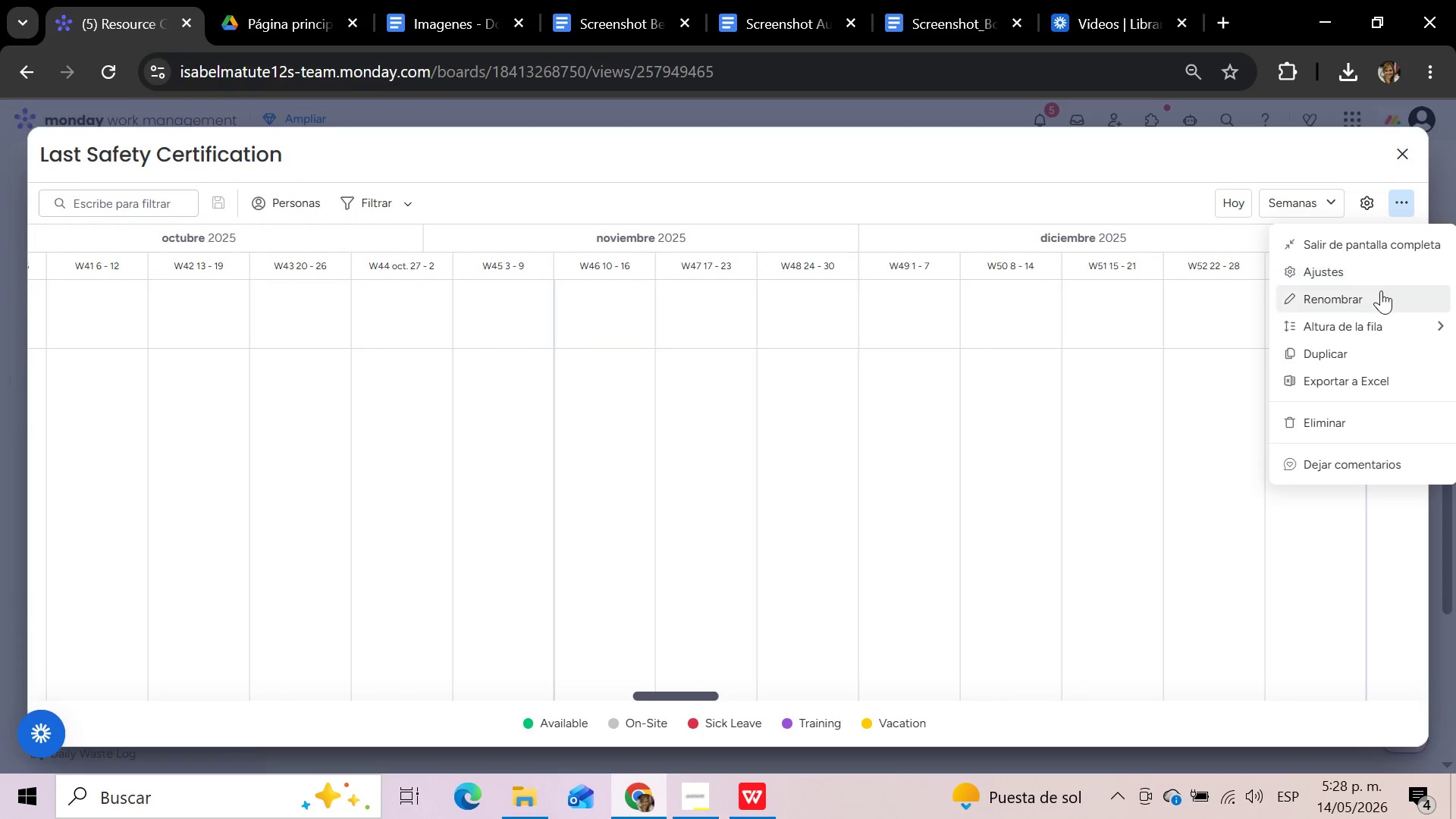 
left_click([1372, 272])
 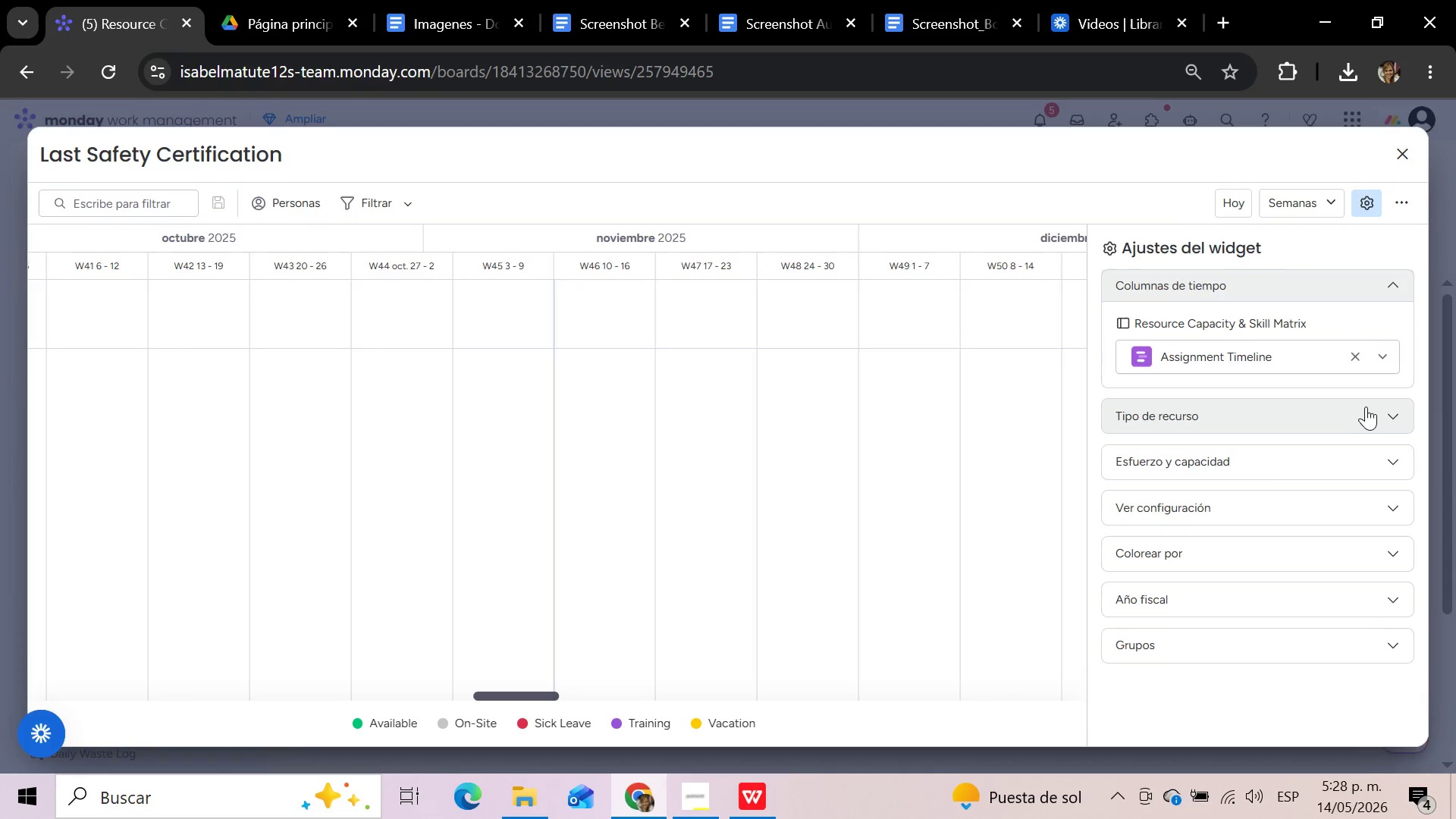 
left_click([1371, 425])
 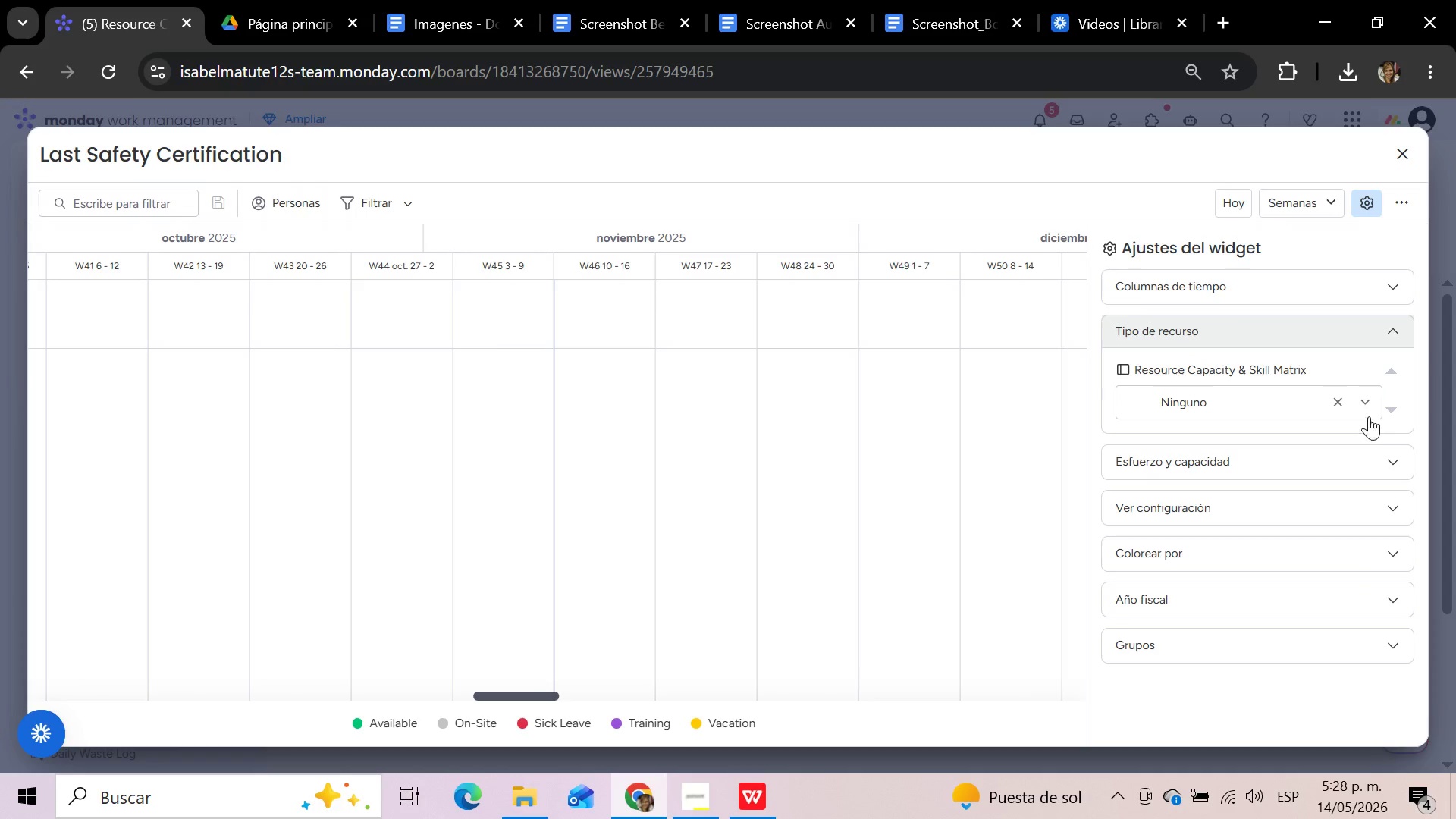 
left_click([1365, 408])
 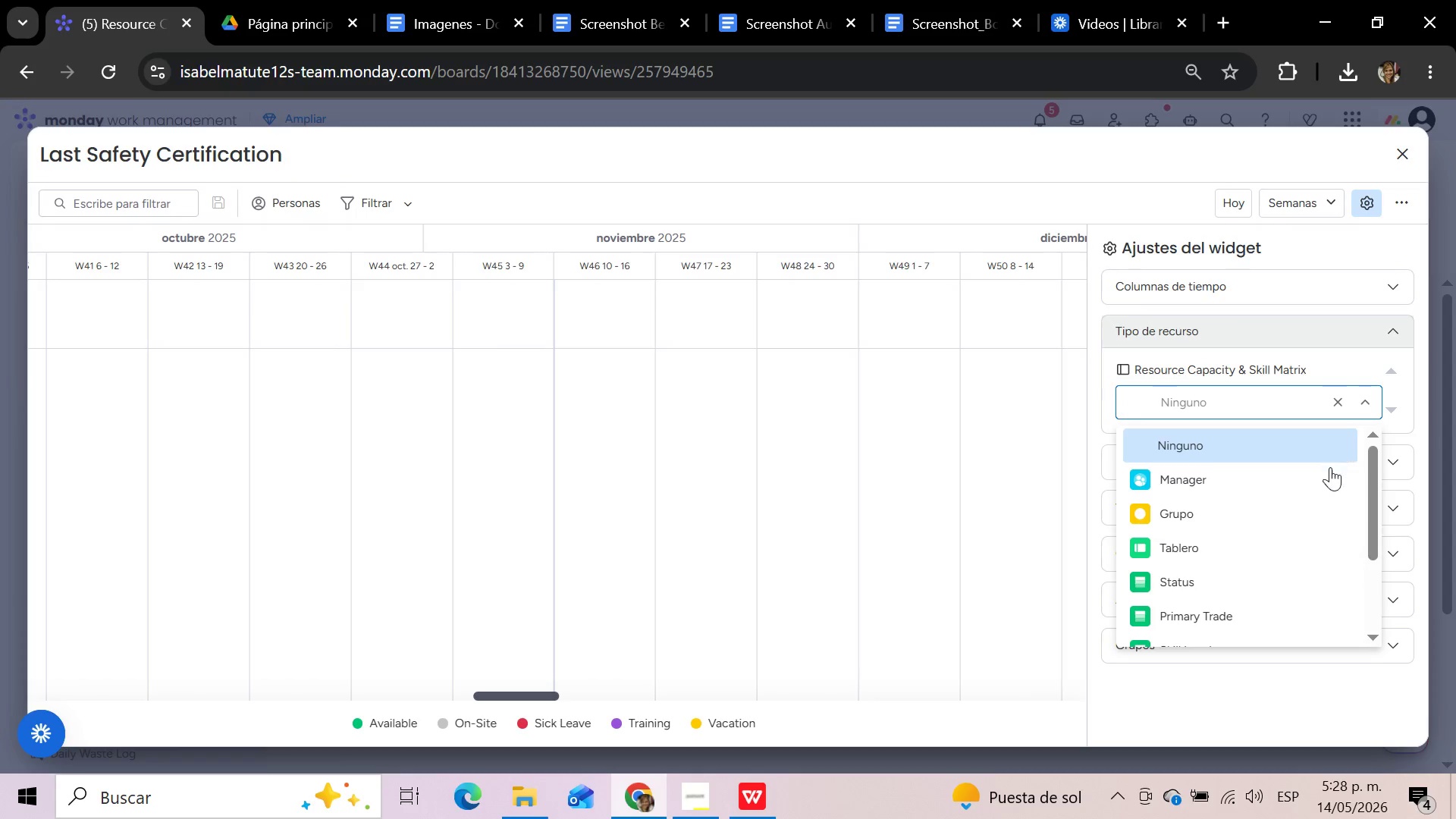 
left_click([1325, 483])
 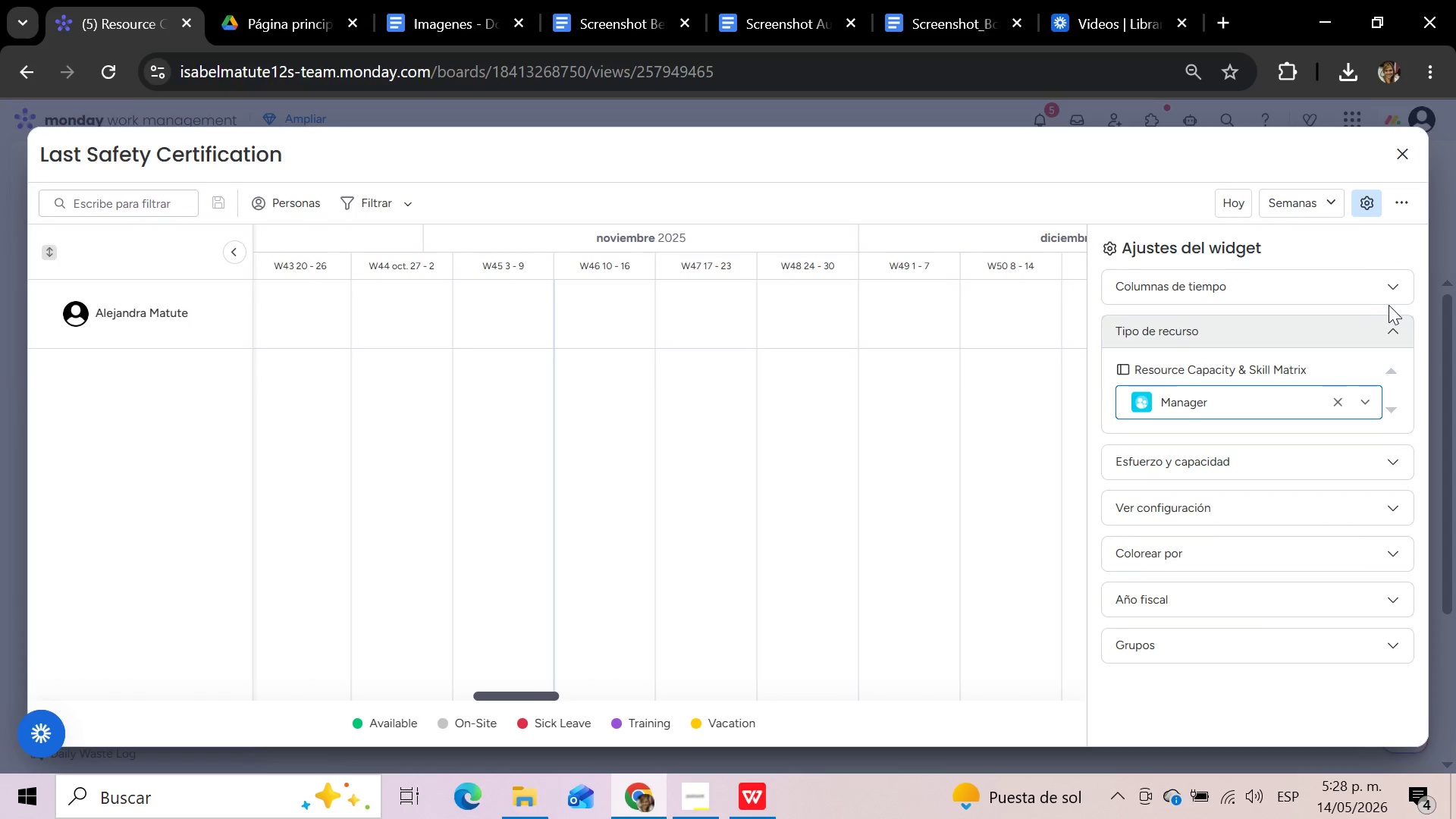 
left_click([1398, 334])
 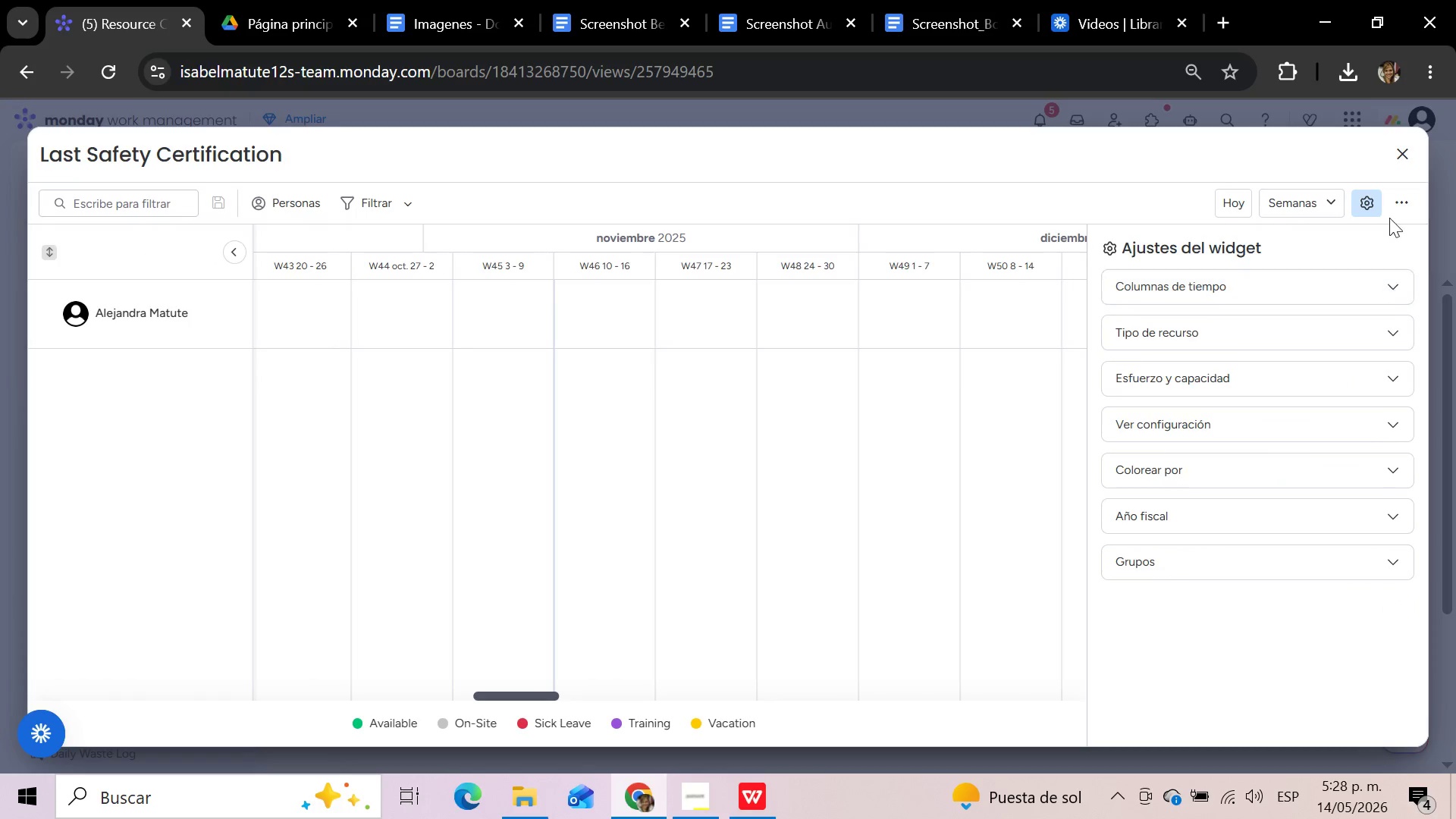 
wait(7.08)
 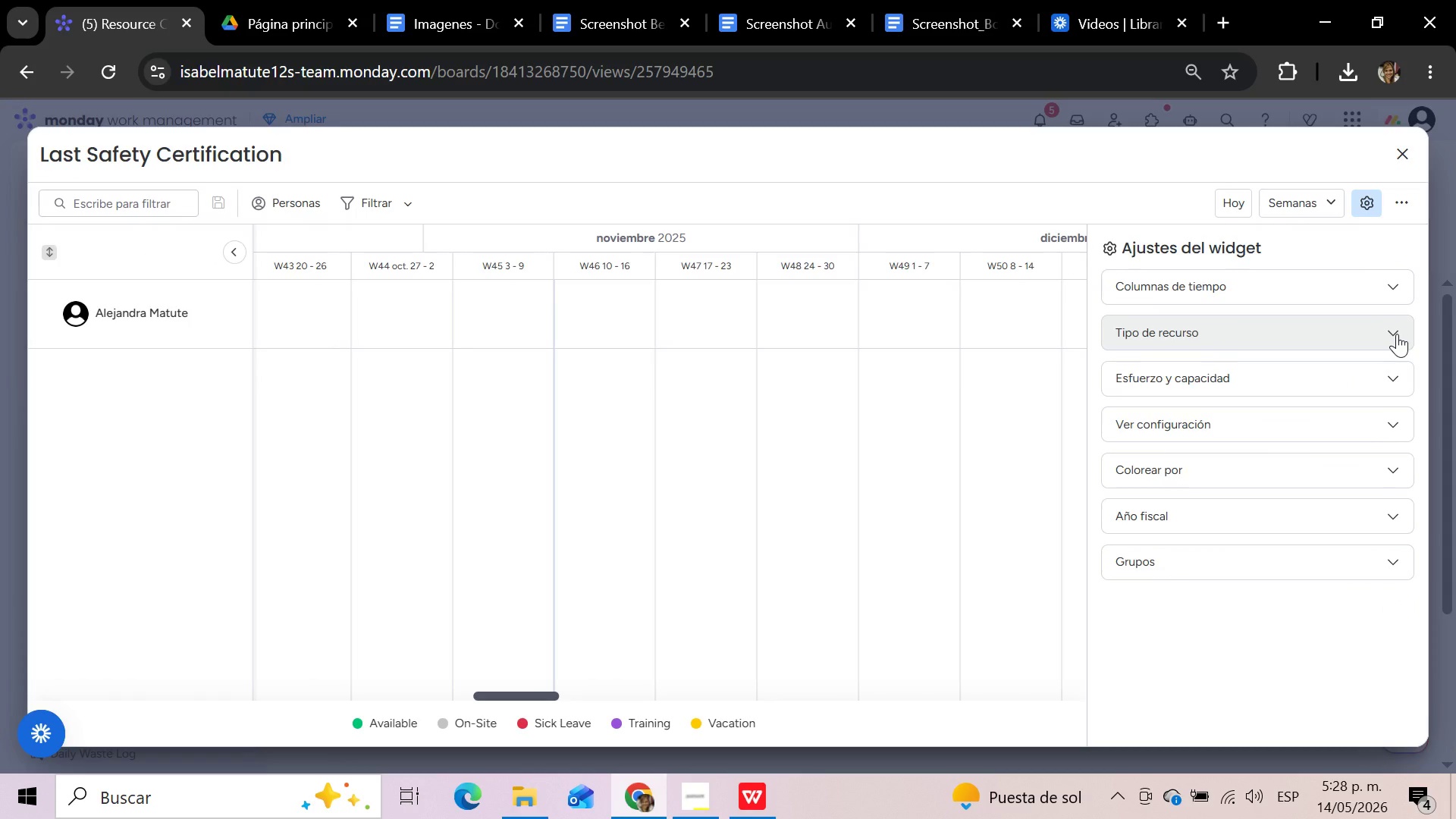 
left_click([1364, 202])
 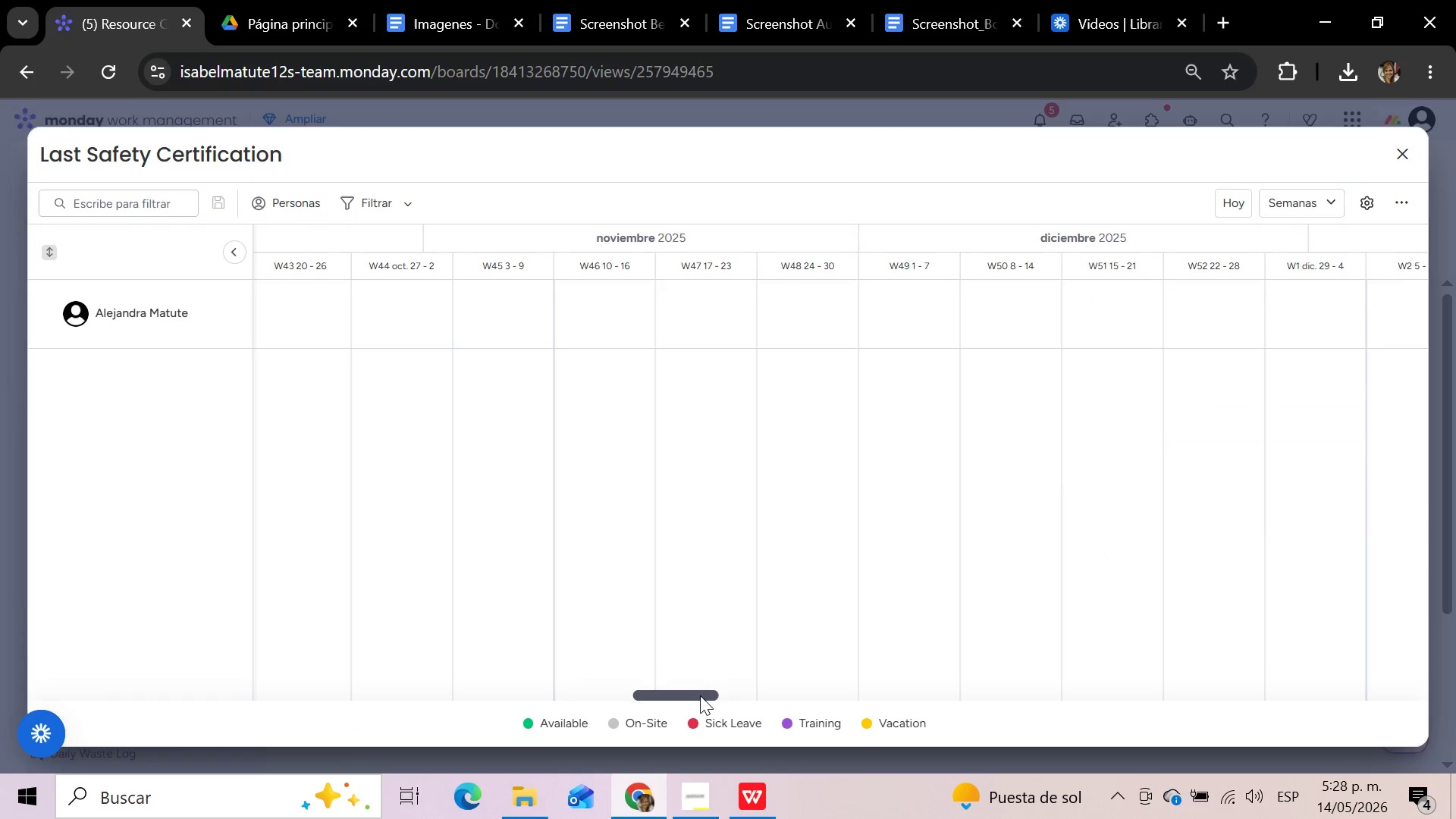 
left_click_drag(start_coordinate=[700, 695], to_coordinate=[431, 742])
 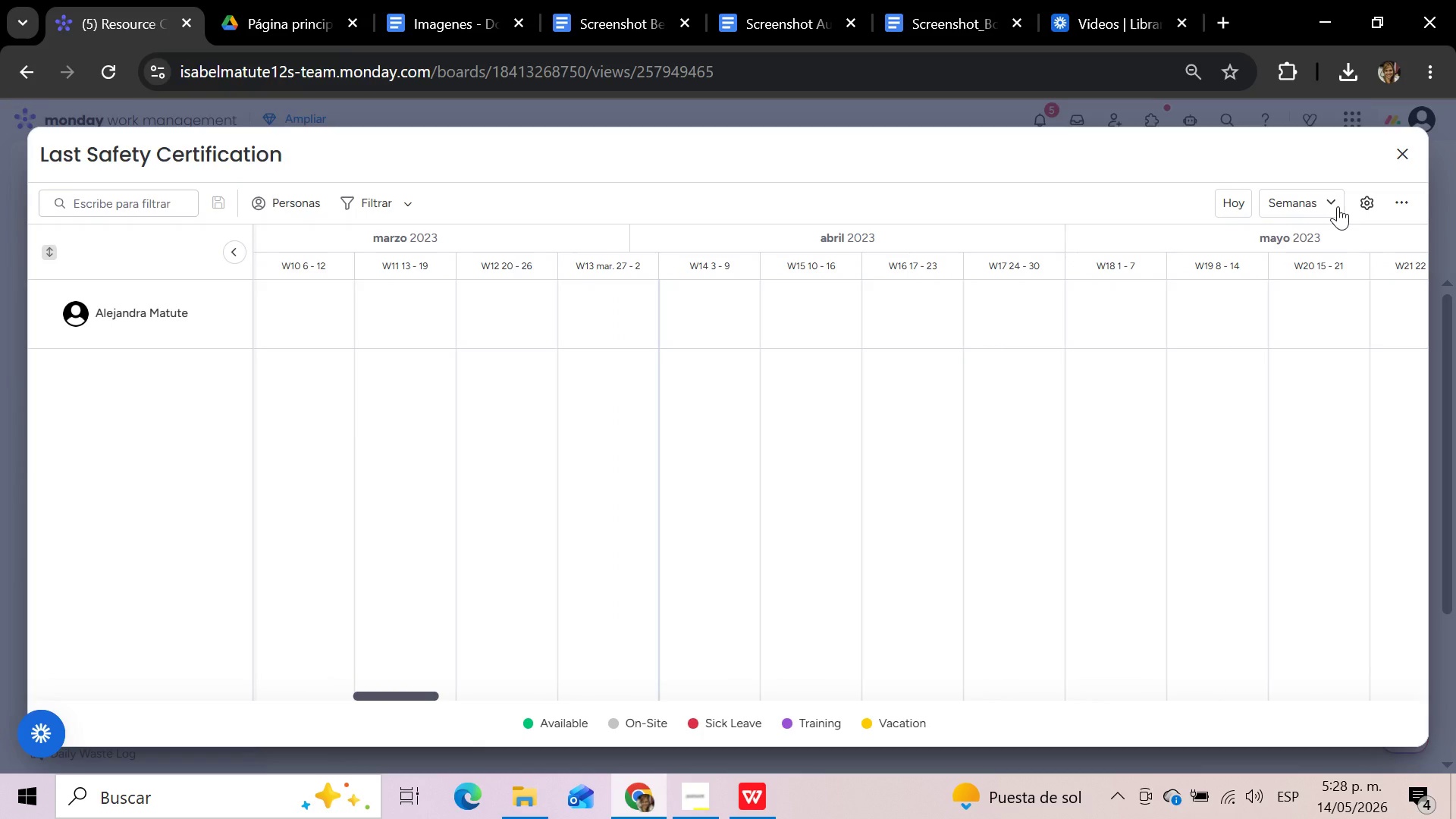 
left_click([1373, 195])
 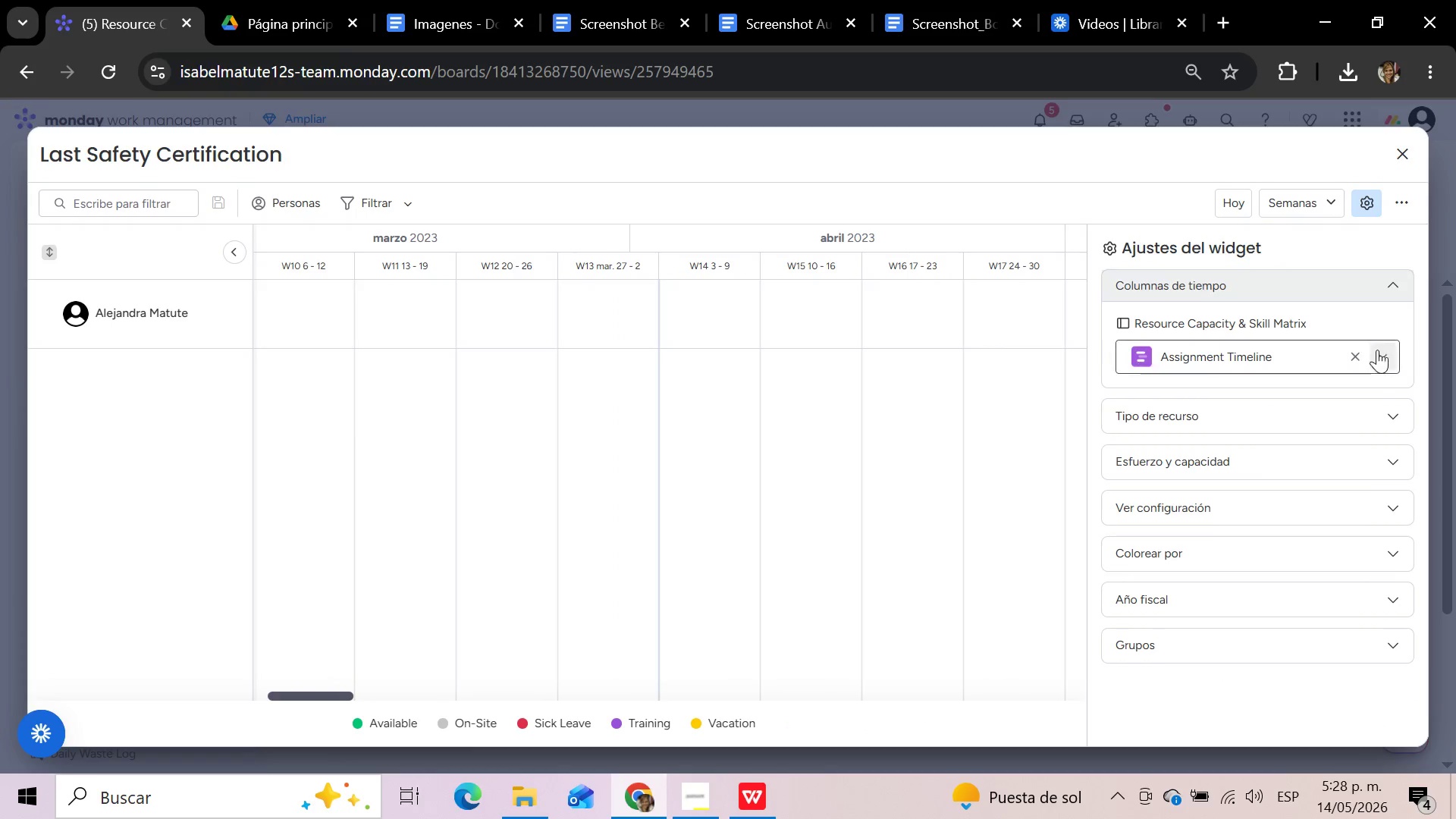 
left_click([1379, 353])
 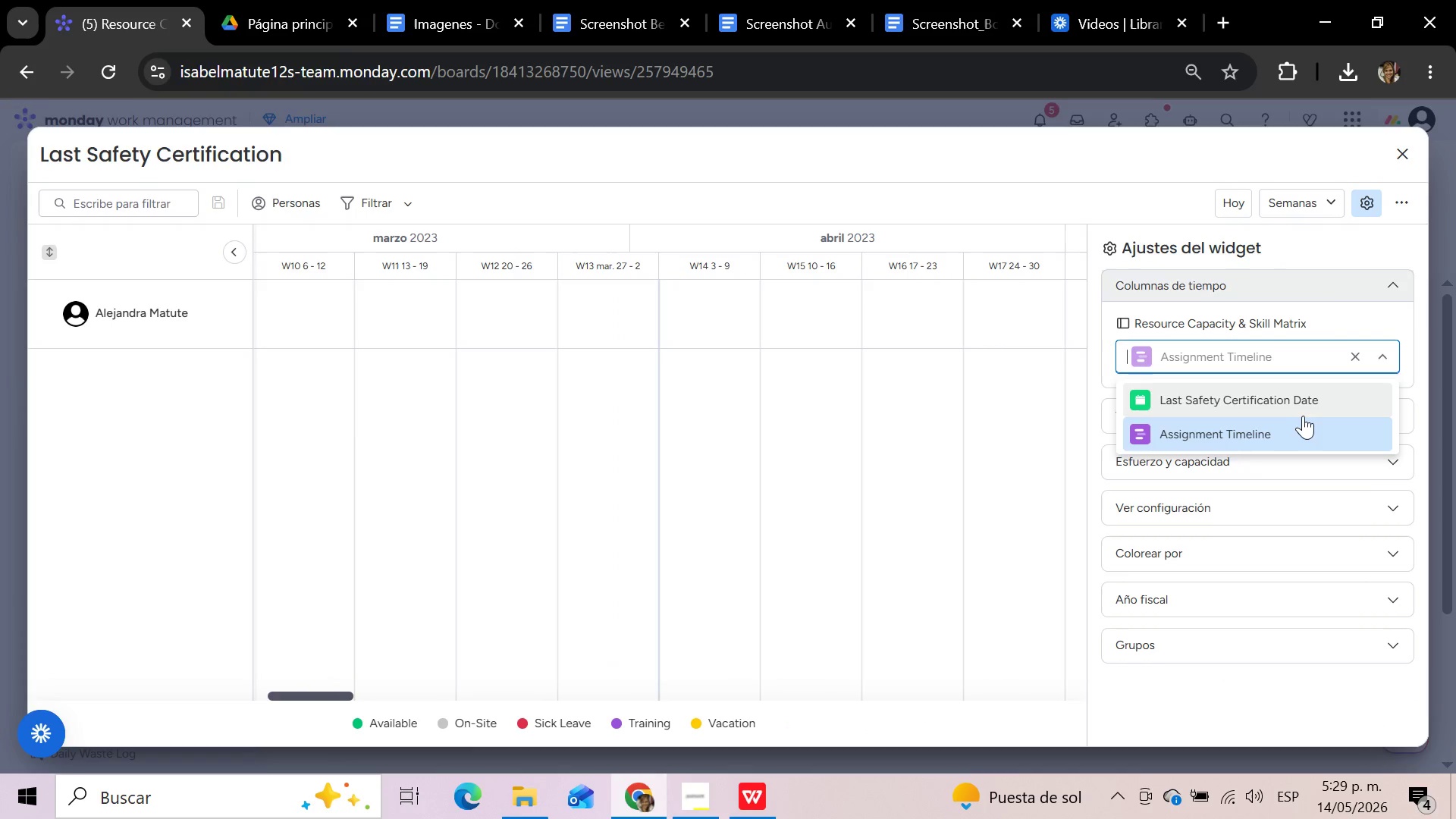 
left_click([1294, 431])
 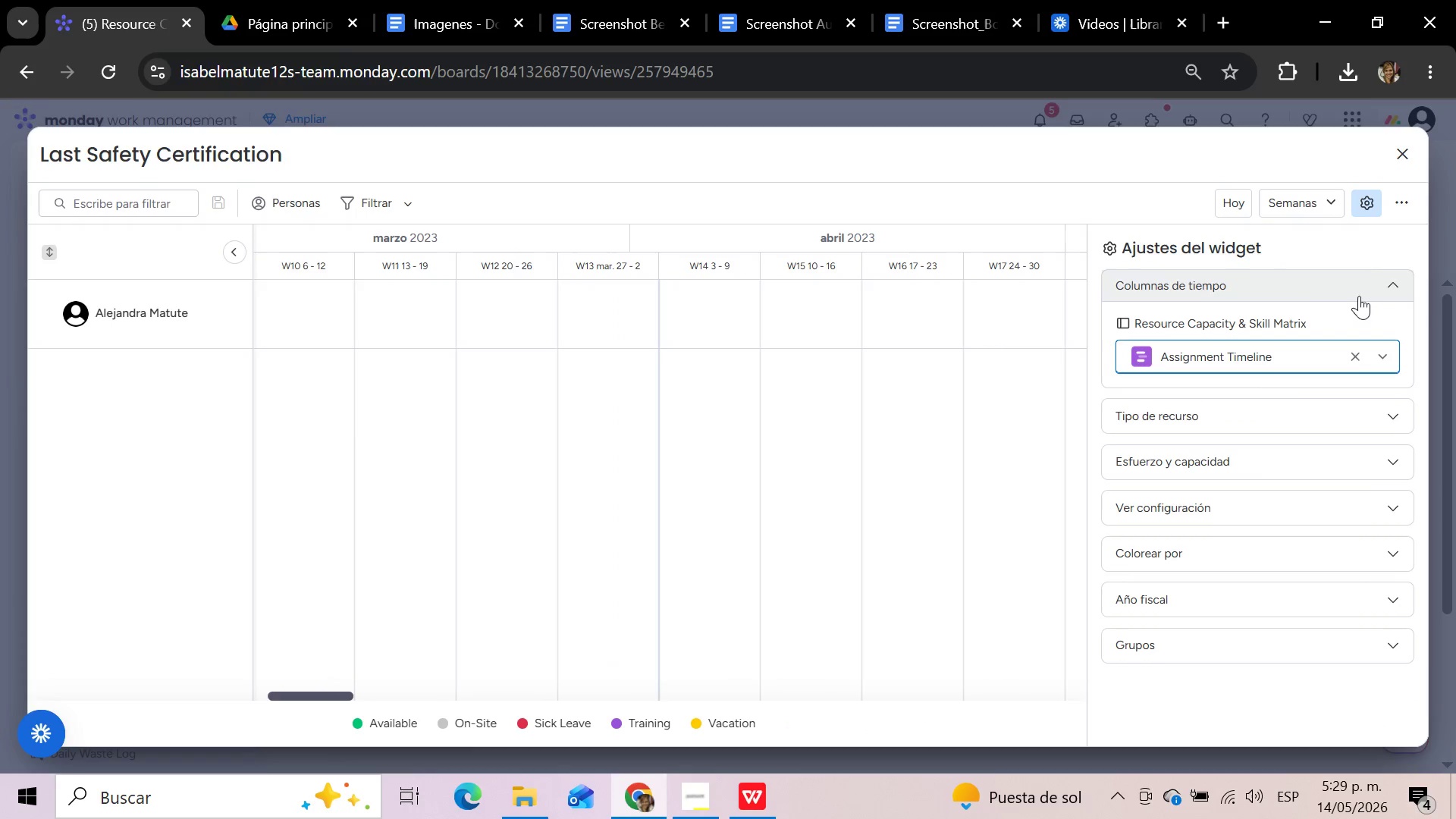 
left_click([1395, 275])
 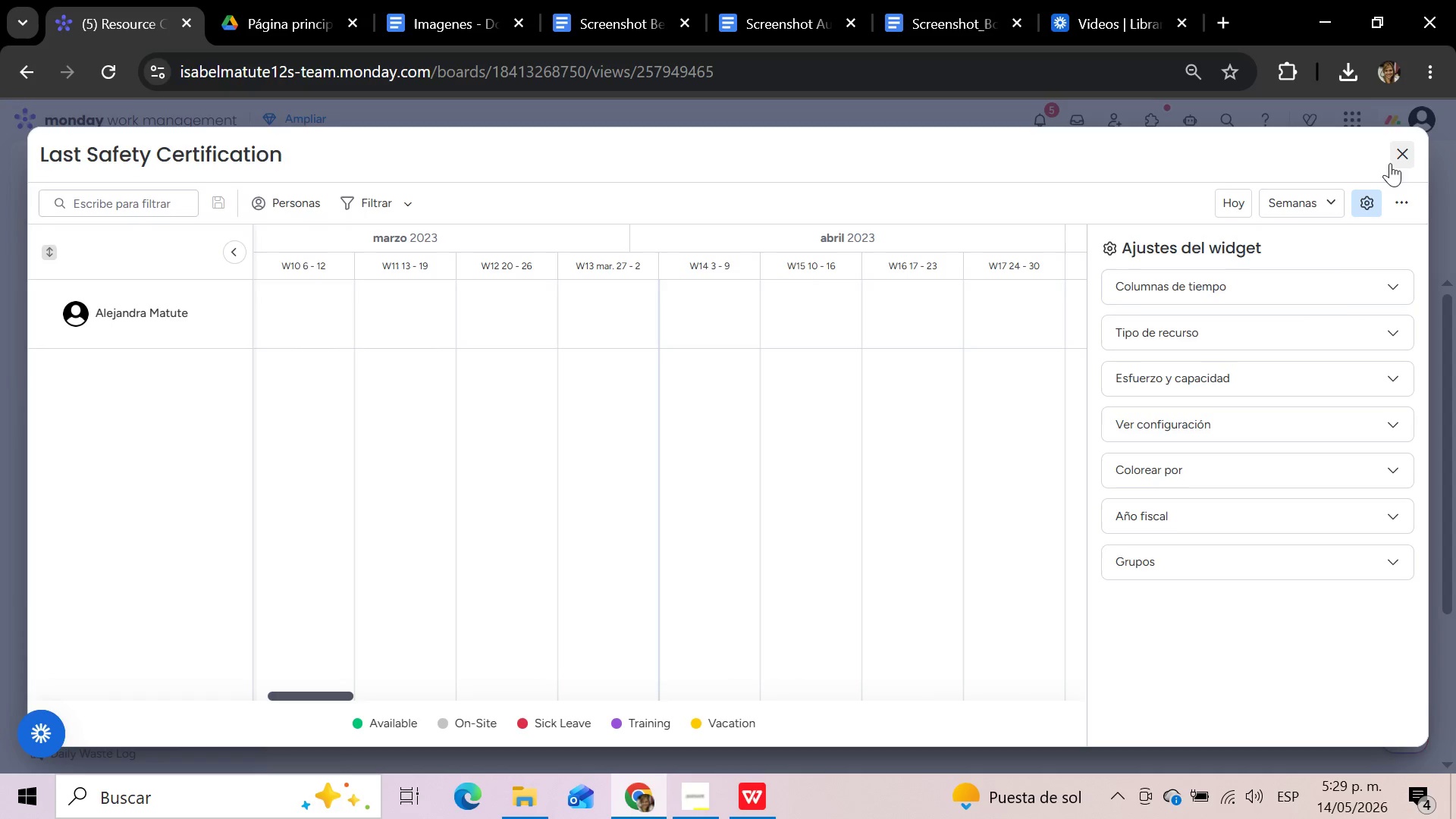 
left_click([1396, 156])
 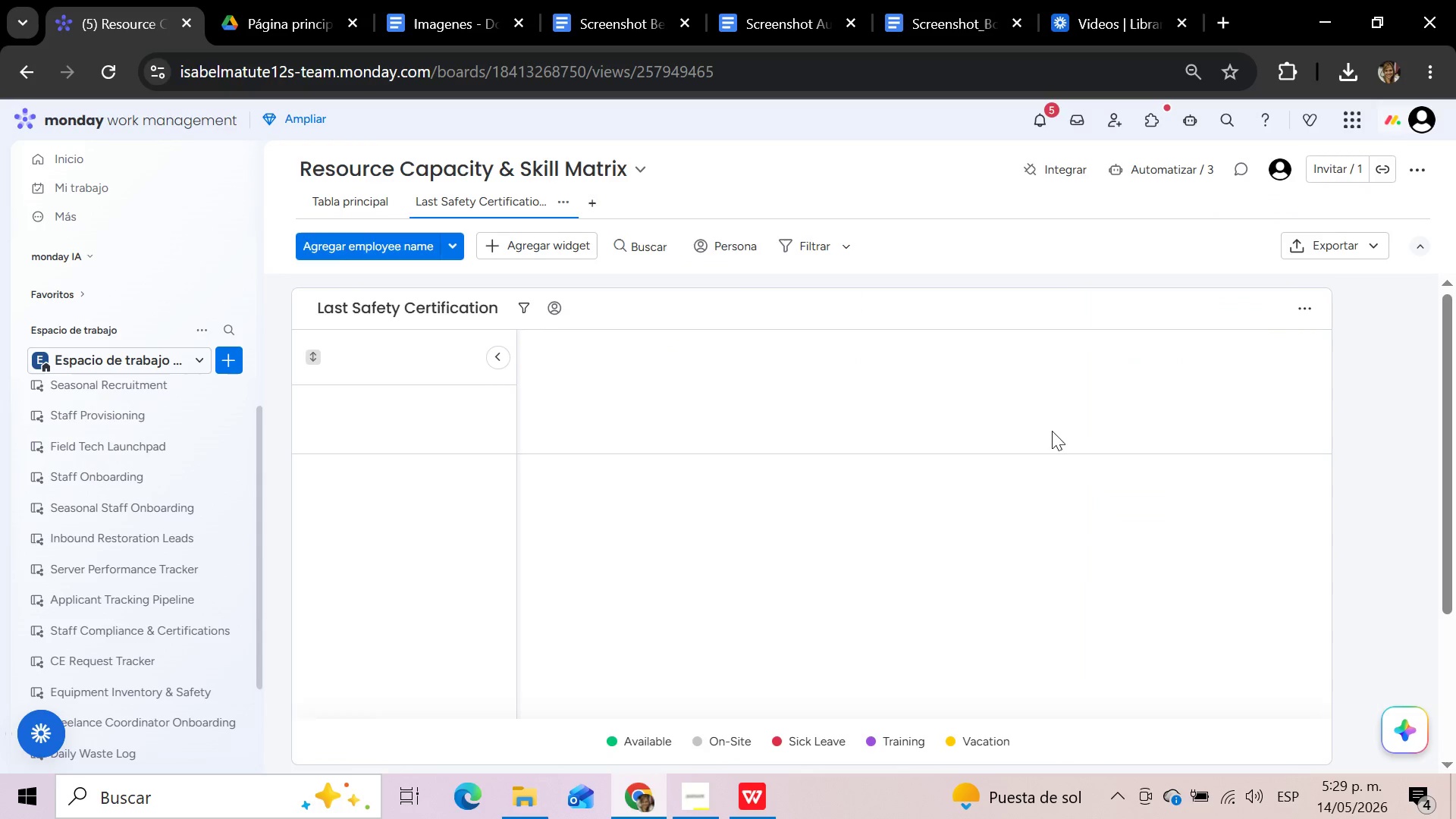 
mouse_move([956, 444])
 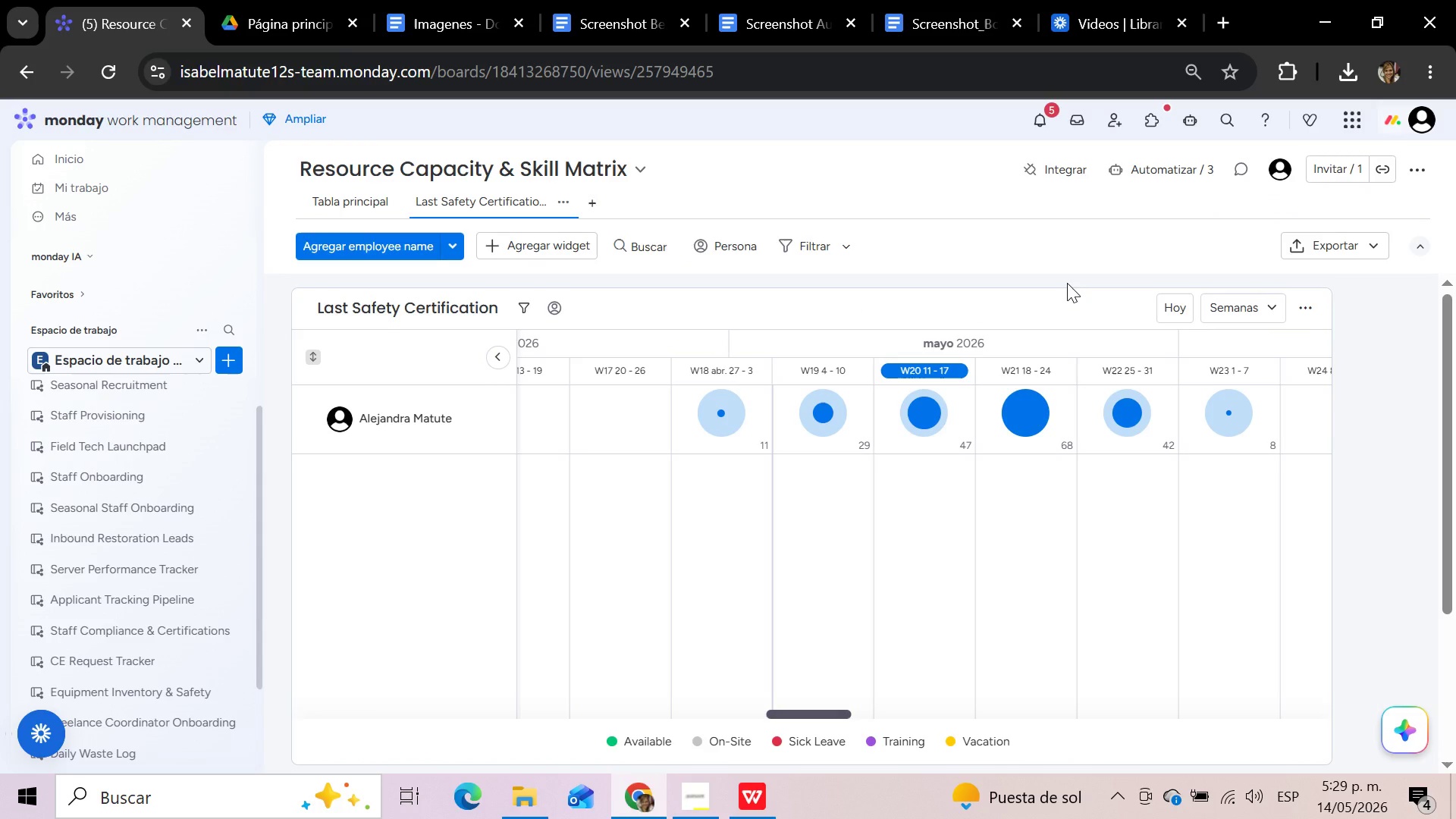 
wait(8.3)
 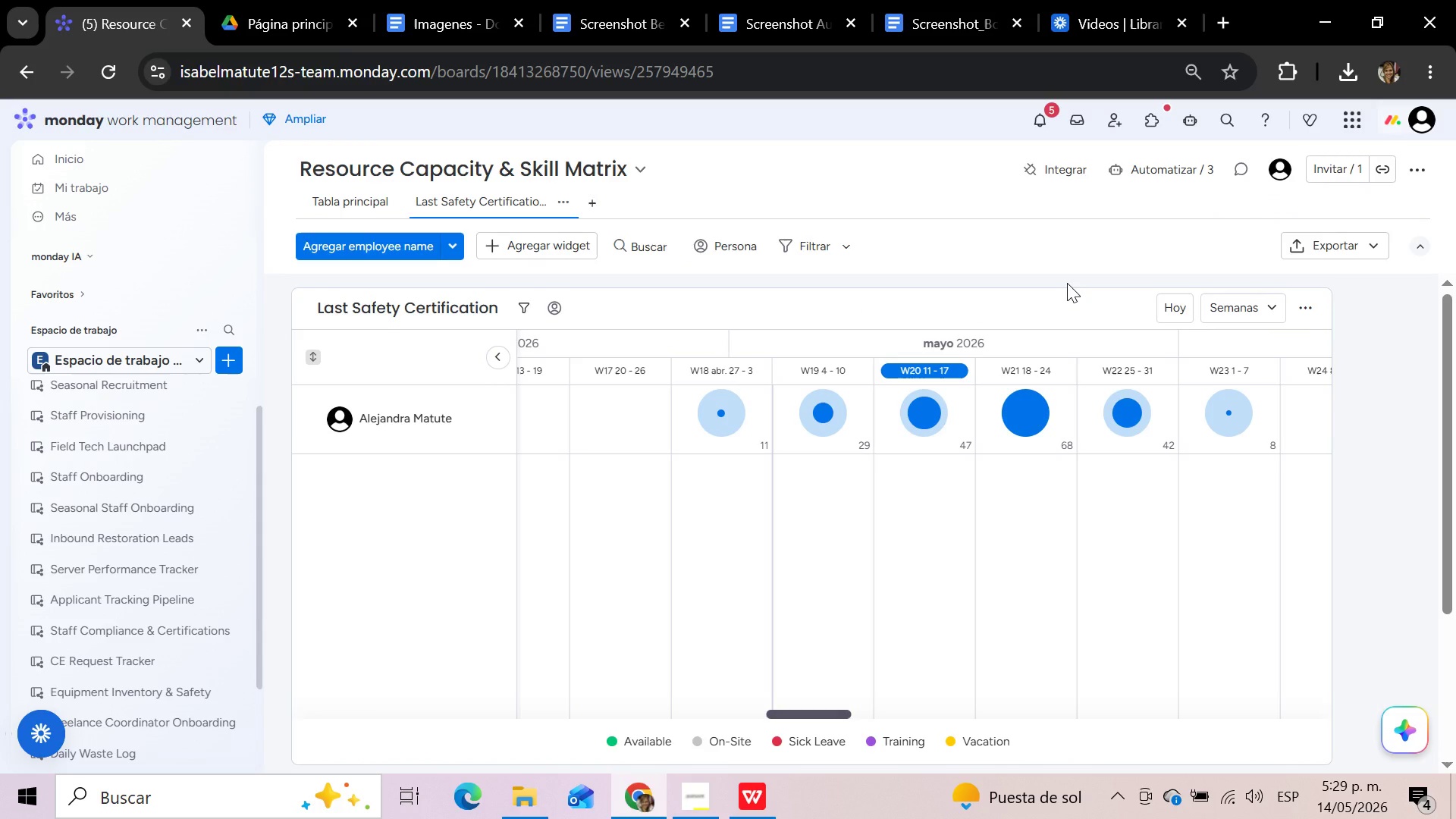 
left_click([1307, 308])
 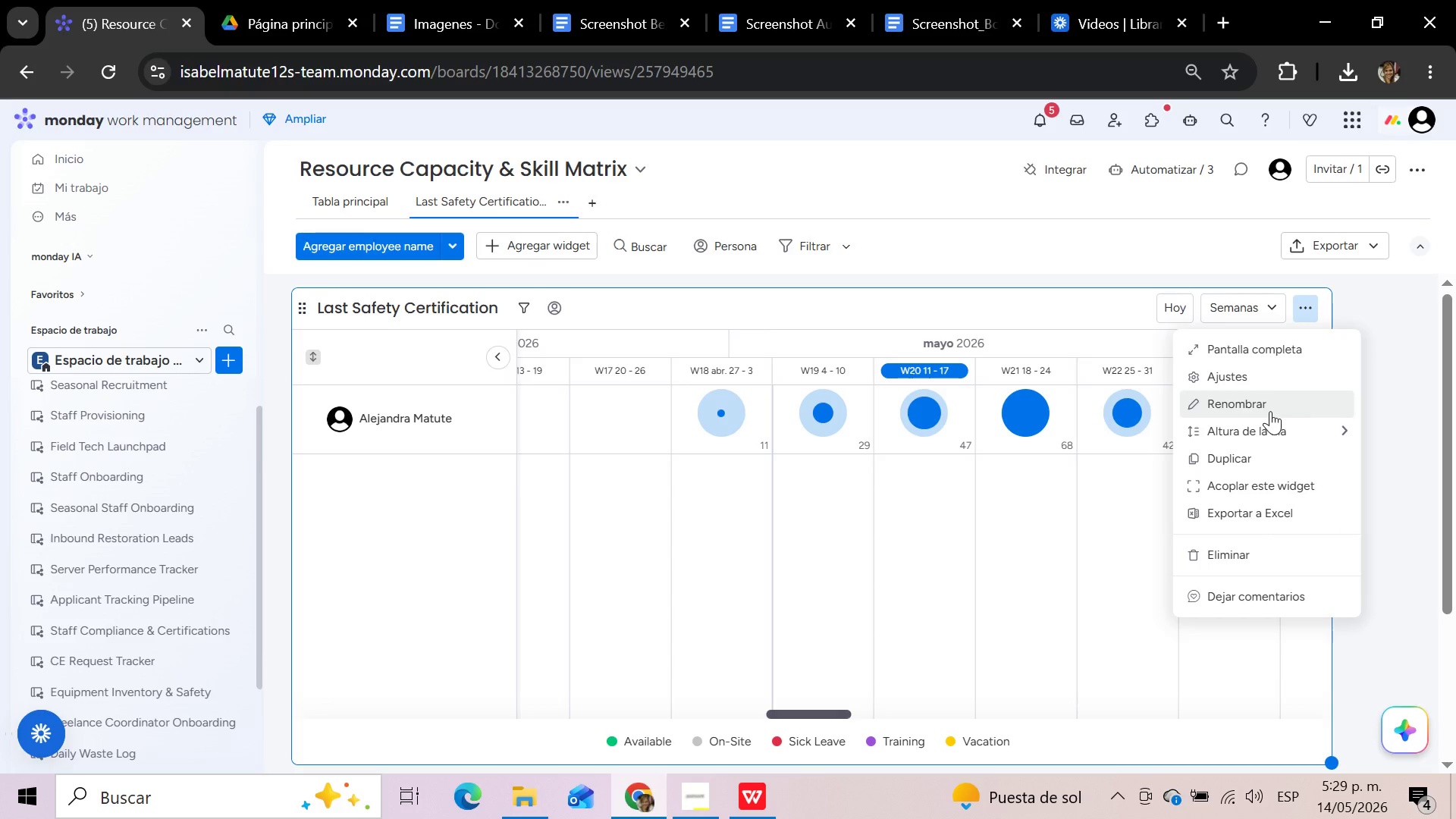 
left_click([1269, 377])
 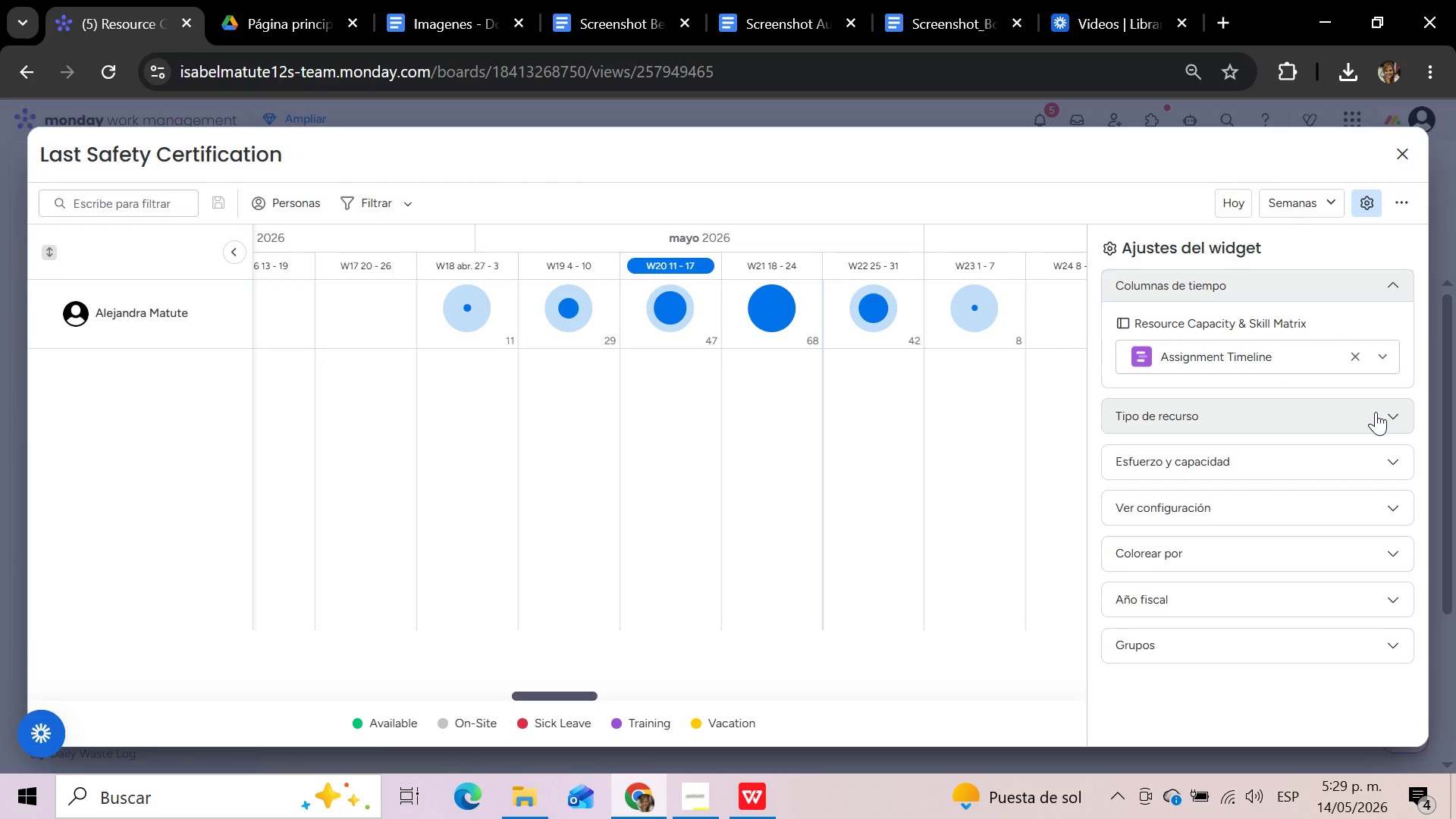 
left_click([1376, 412])
 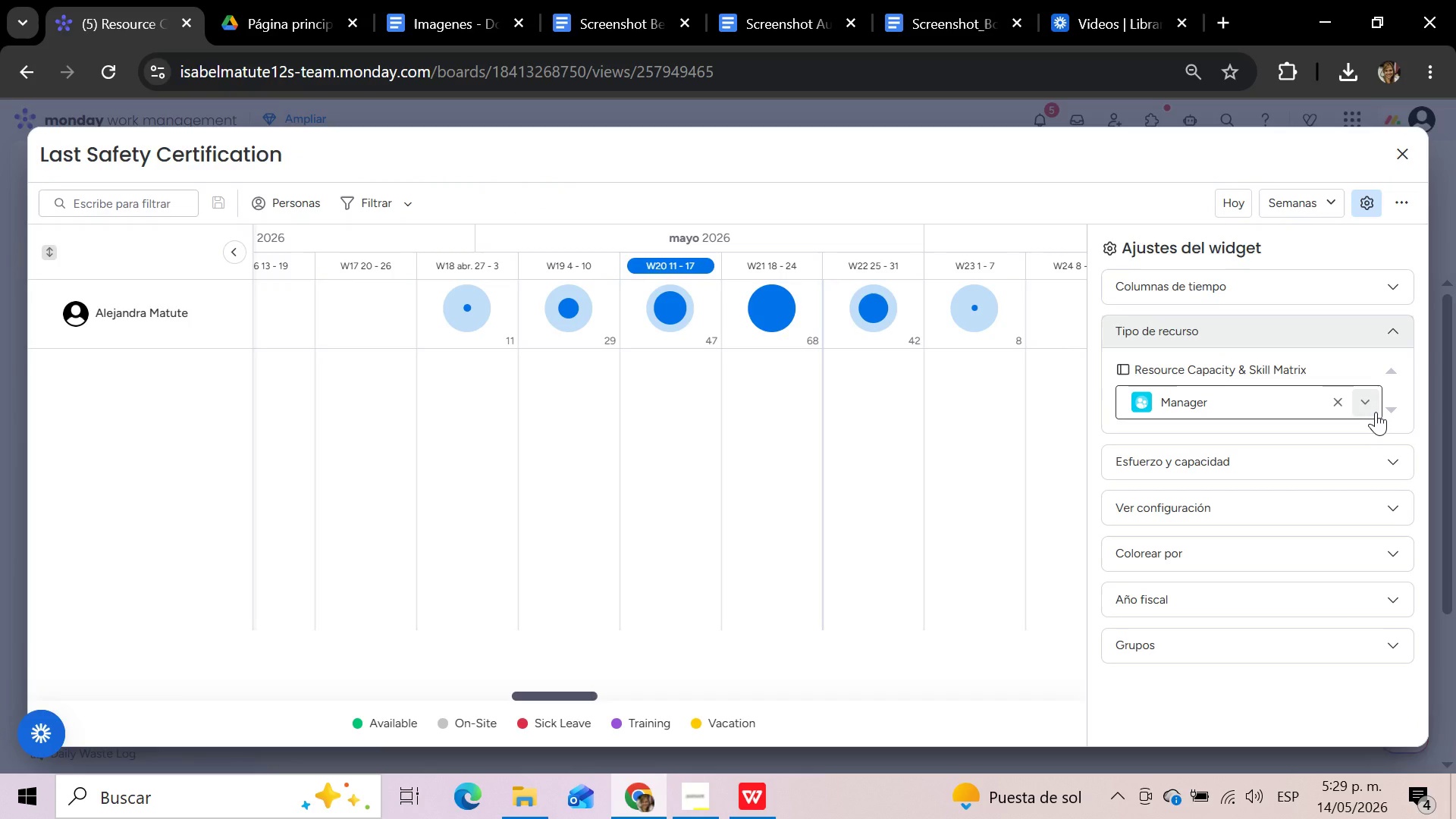 
left_click([1376, 412])
 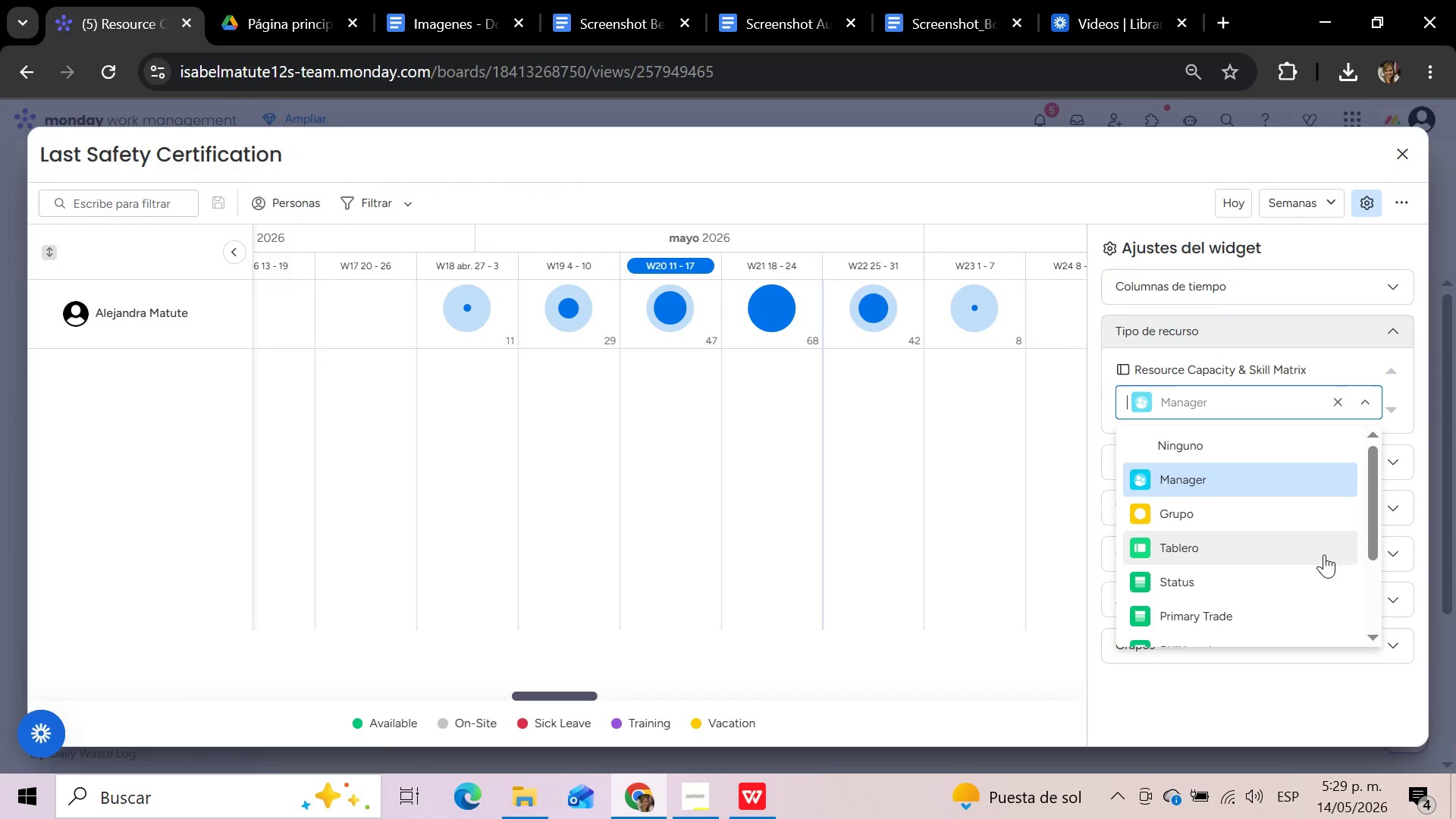 
left_click([1316, 586])
 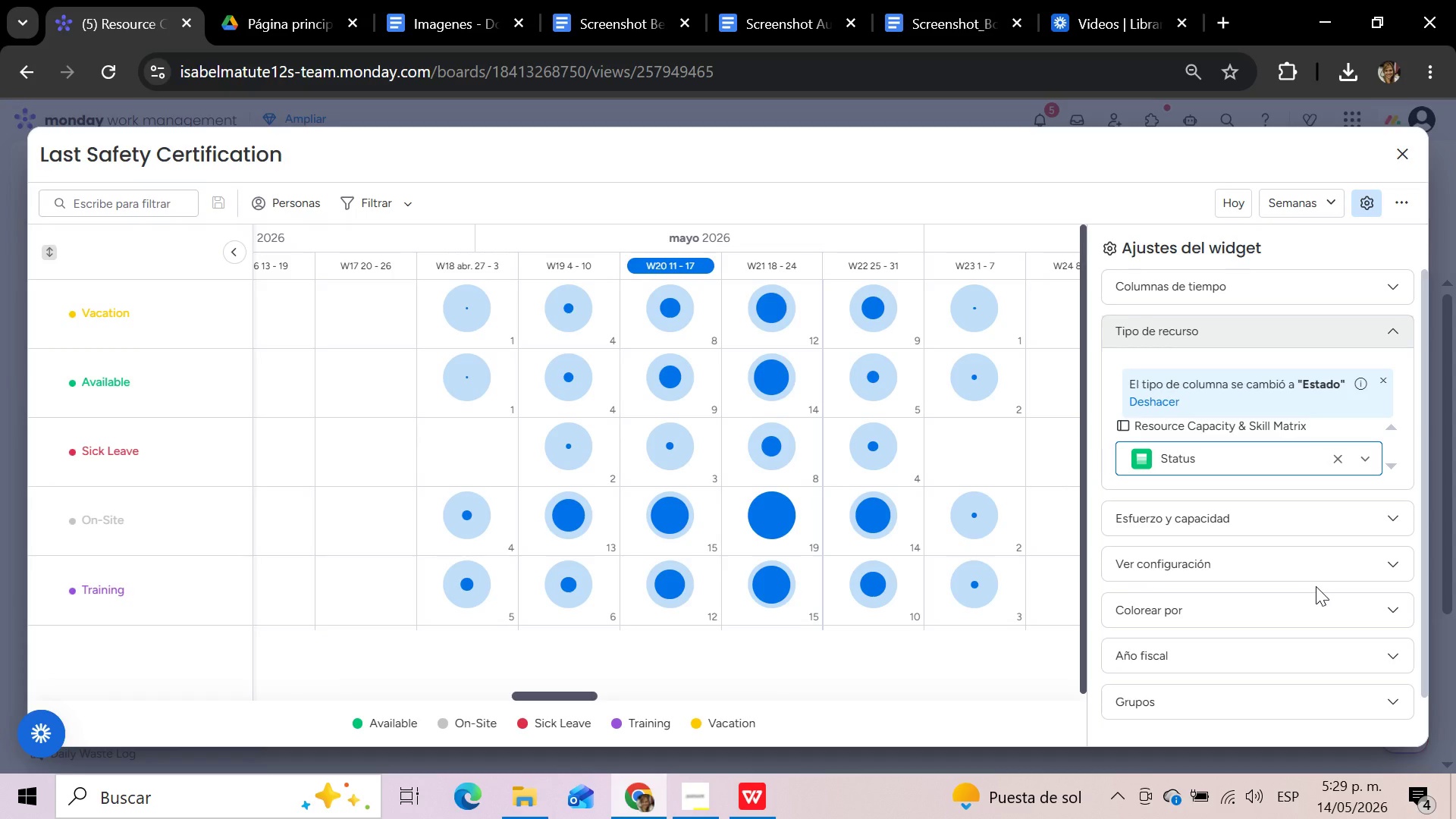 
left_click([1367, 459])
 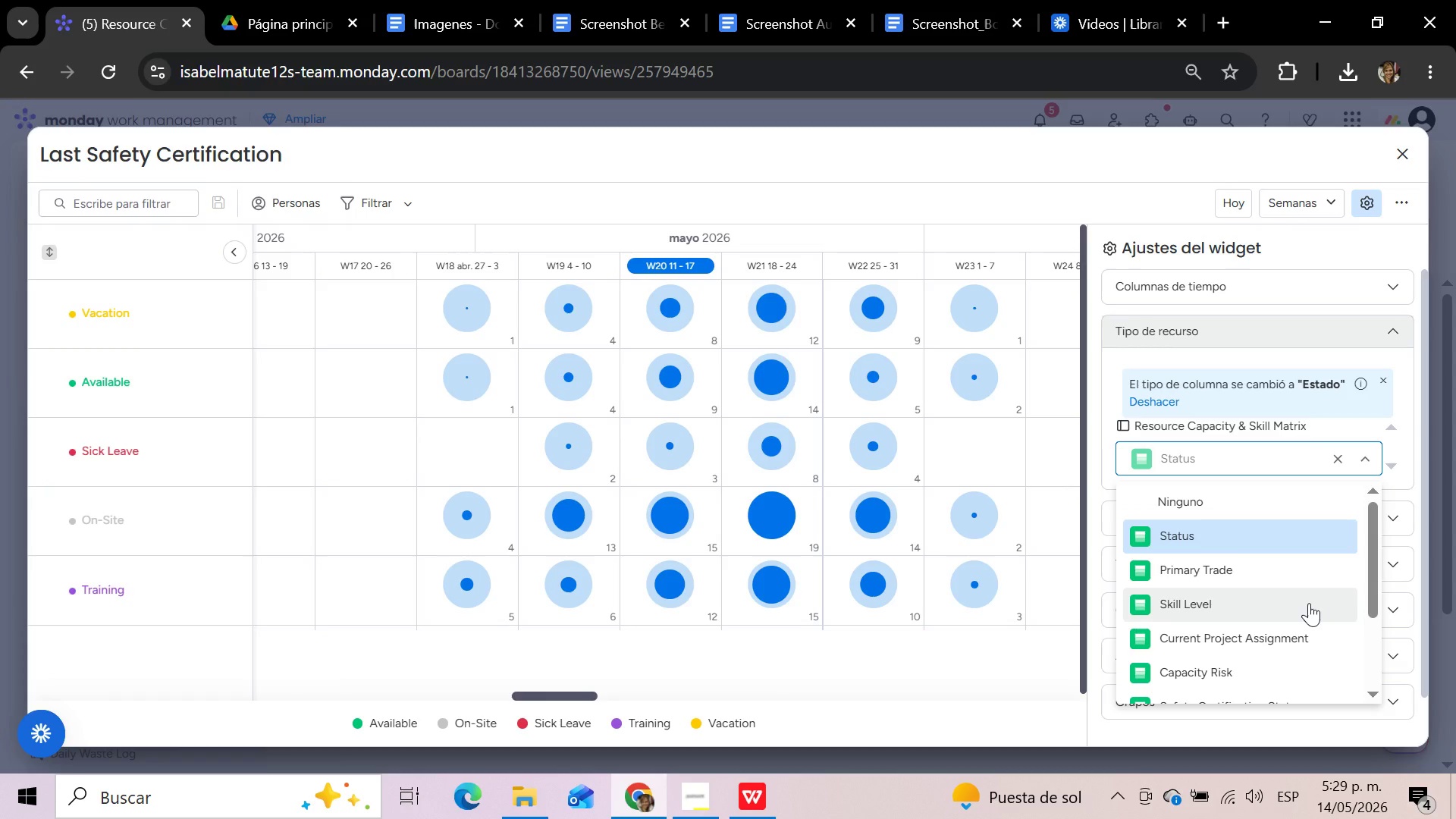 
wait(7.73)
 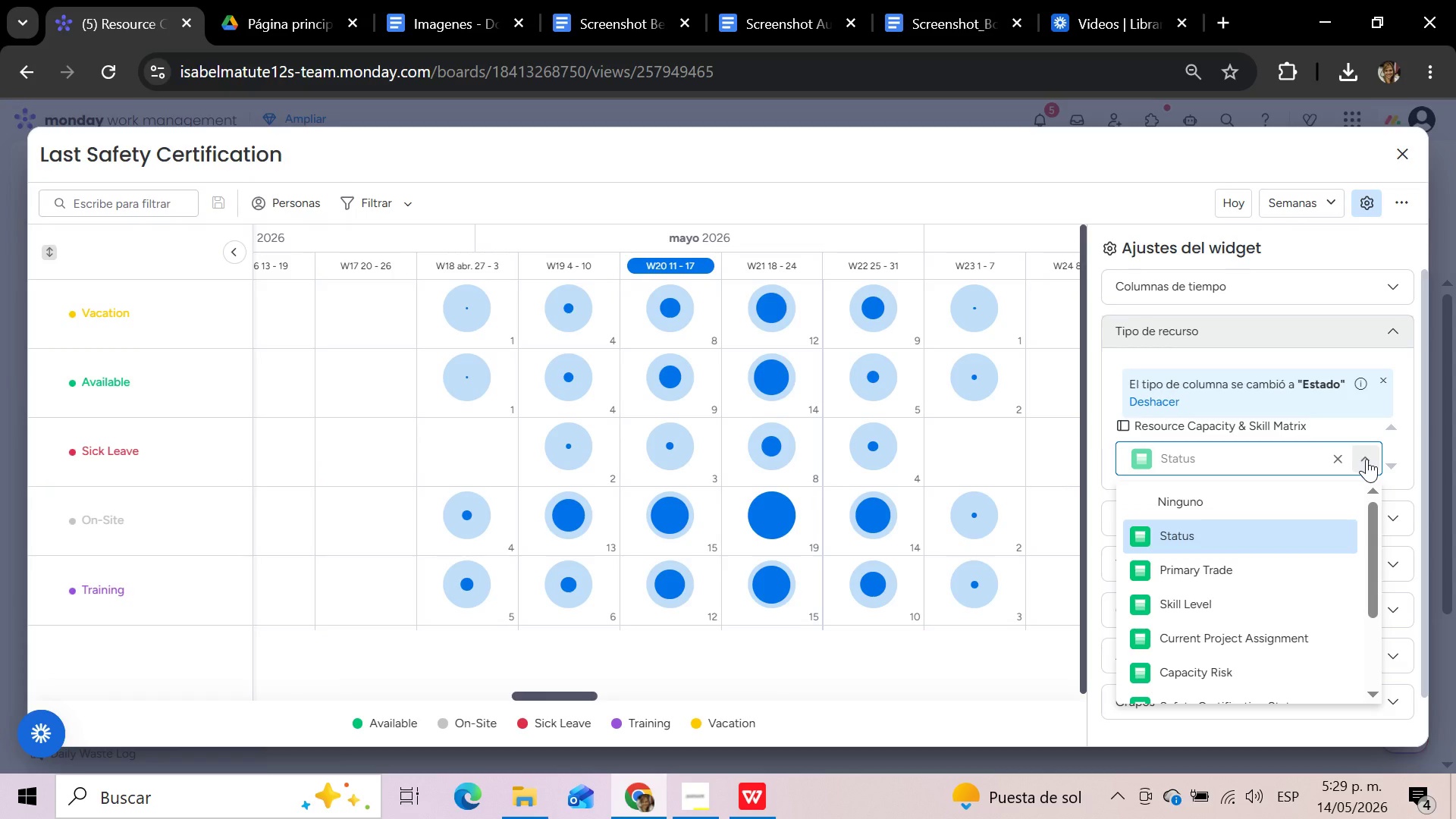 
left_click([1309, 603])
 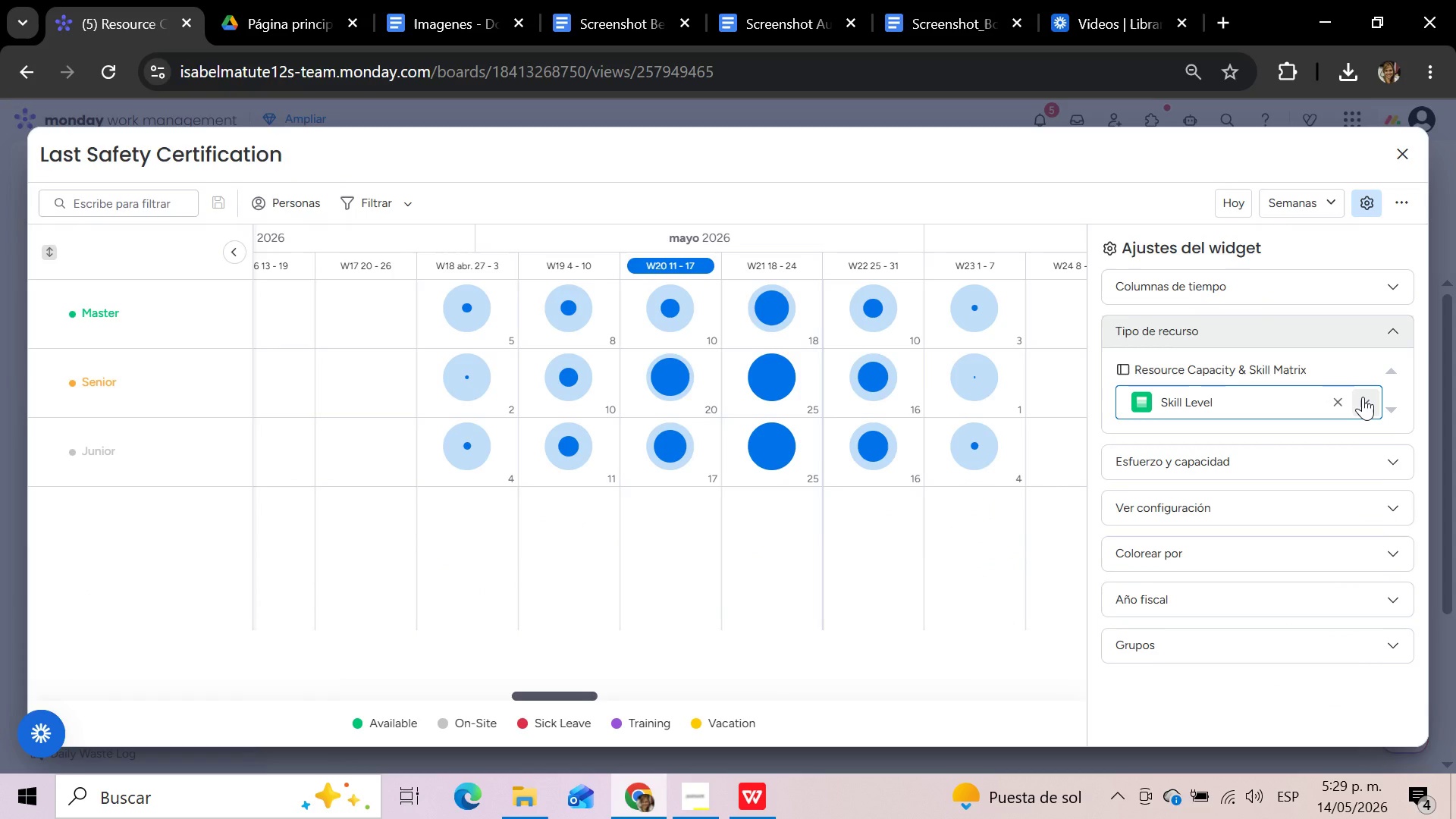 
wait(5.66)
 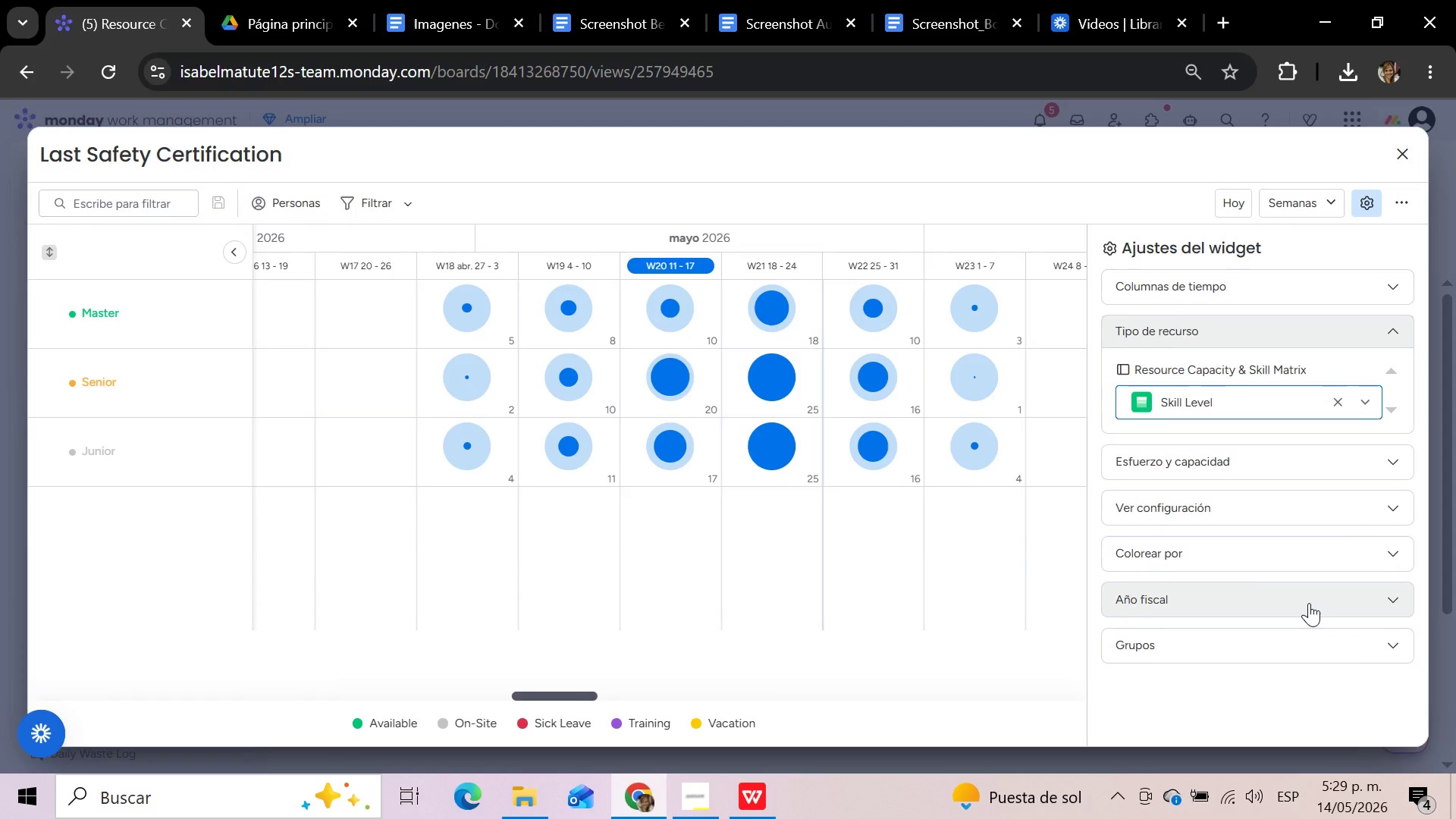 
left_click([1363, 397])
 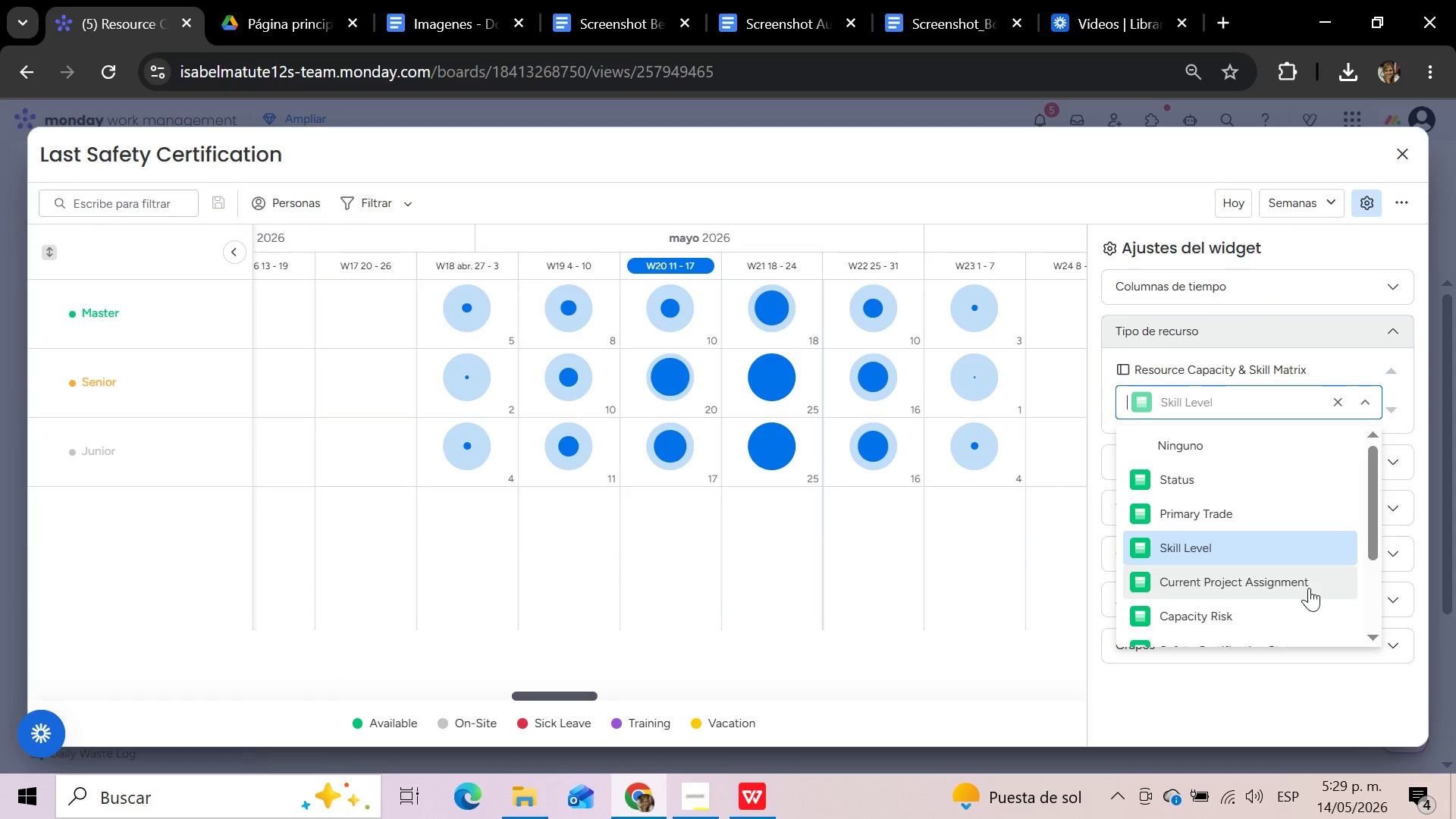 
left_click([1309, 588])
 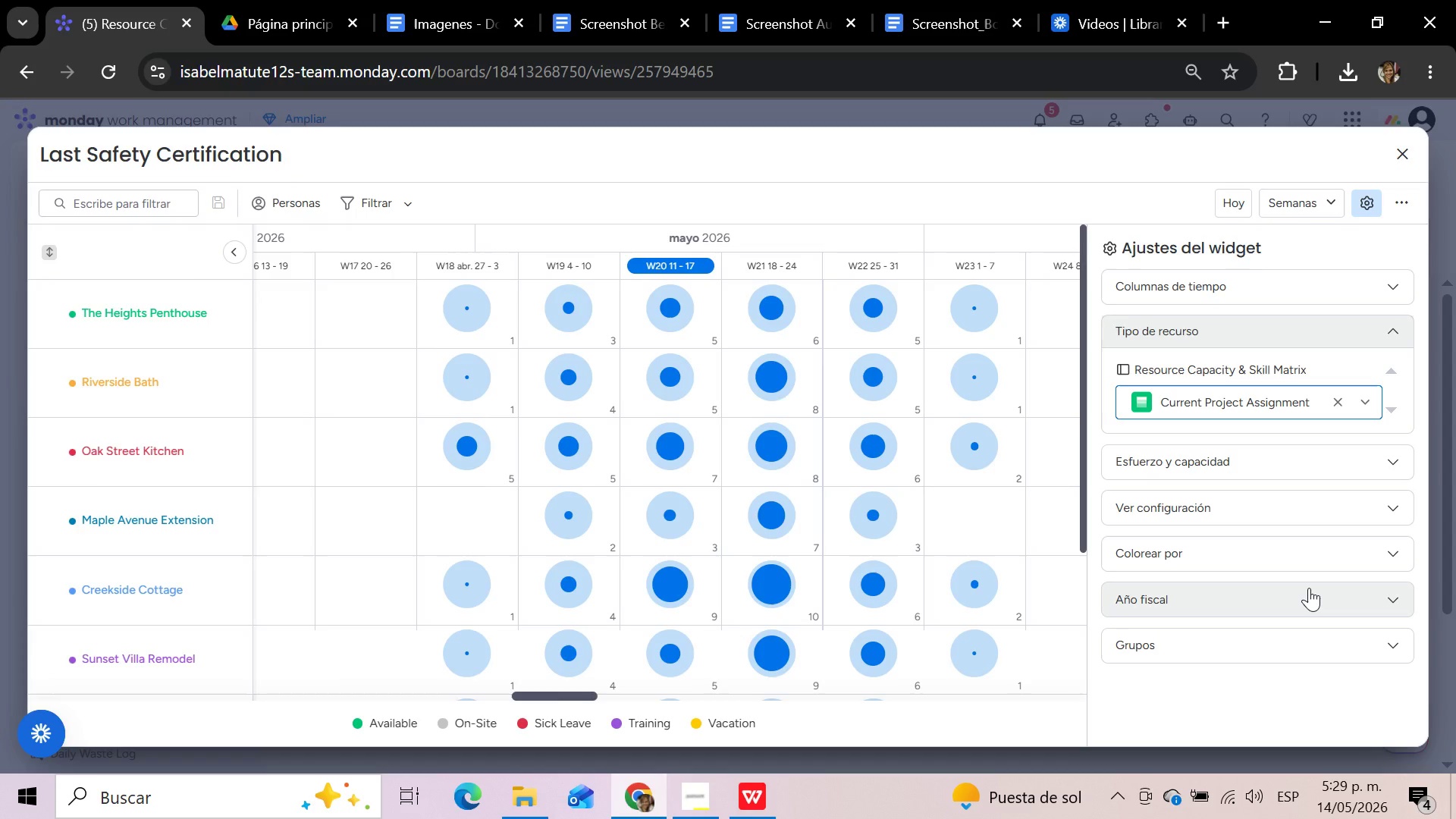 
wait(7.36)
 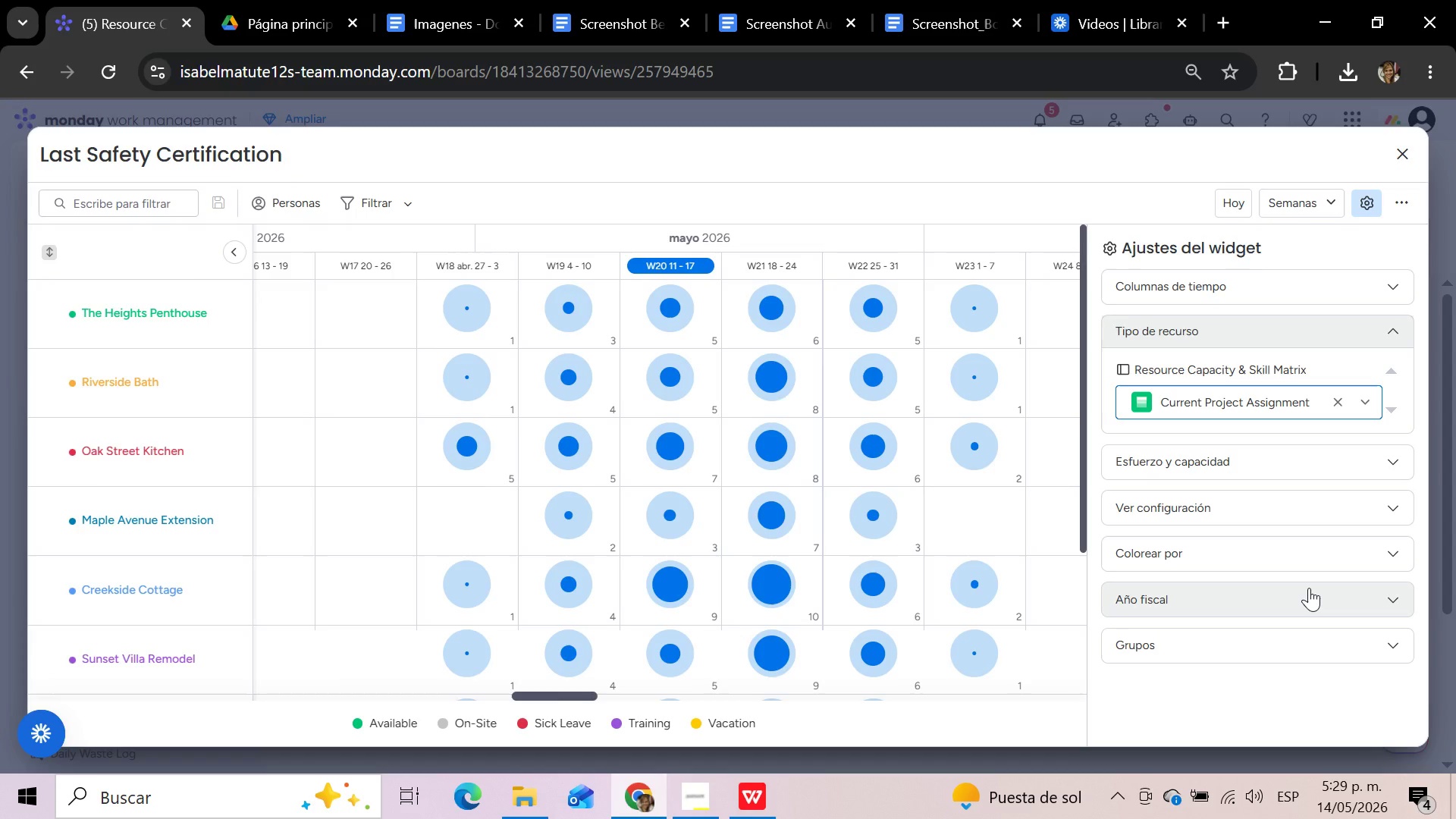 
scroll: coordinate [218, 491], scroll_direction: down, amount: 3.0
 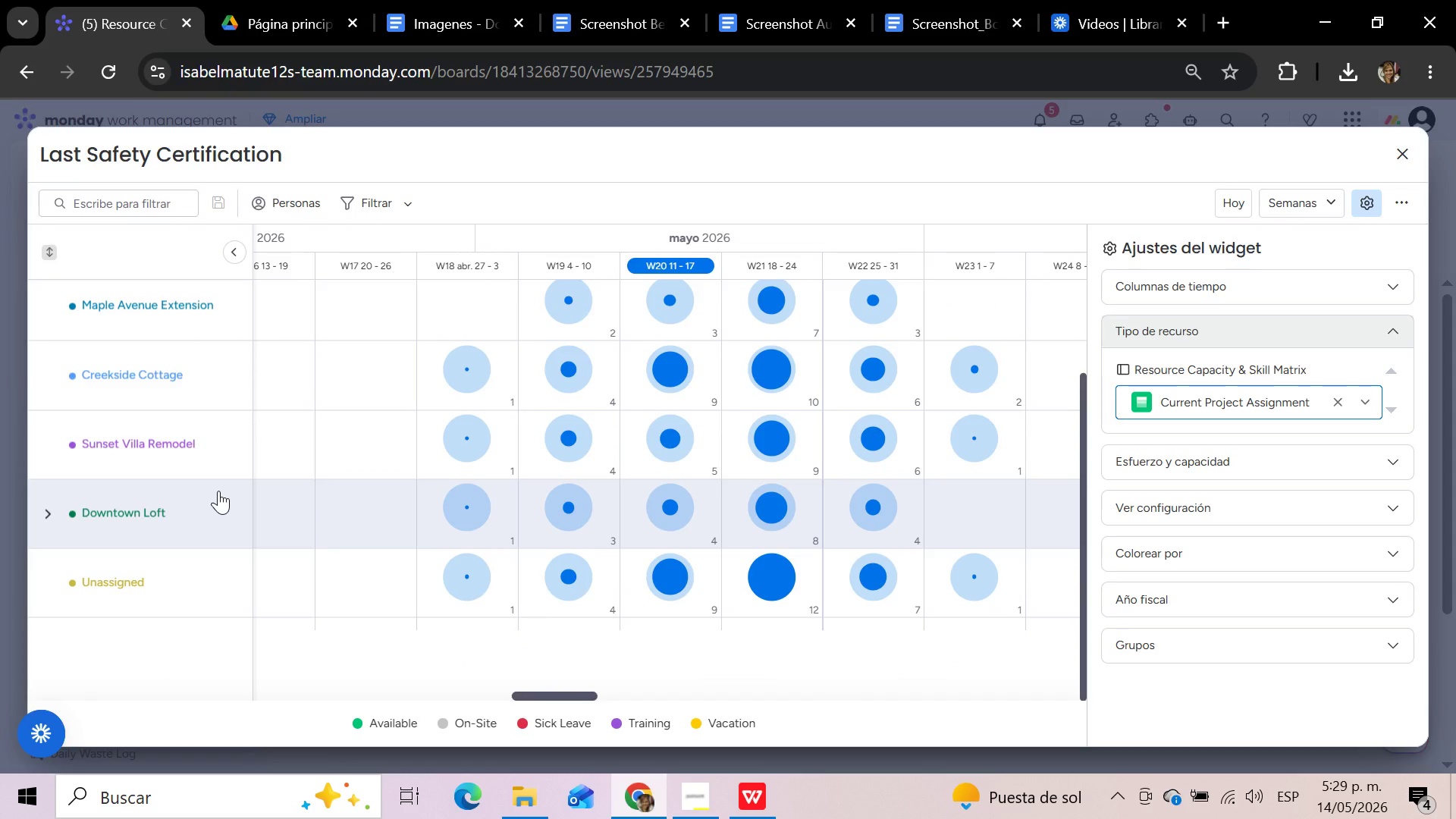 
scroll: coordinate [218, 491], scroll_direction: up, amount: 8.0
 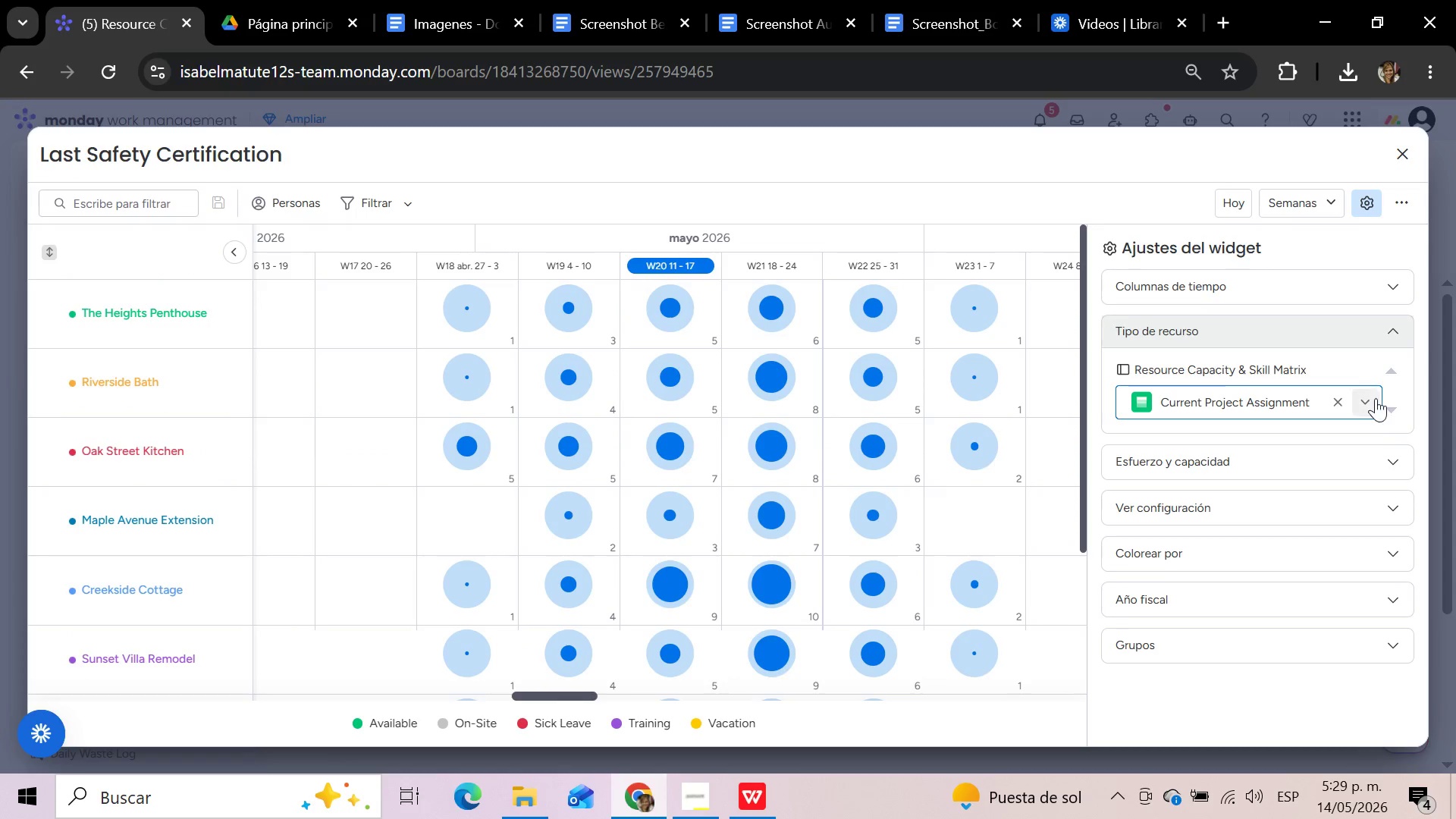 
left_click([1370, 398])
 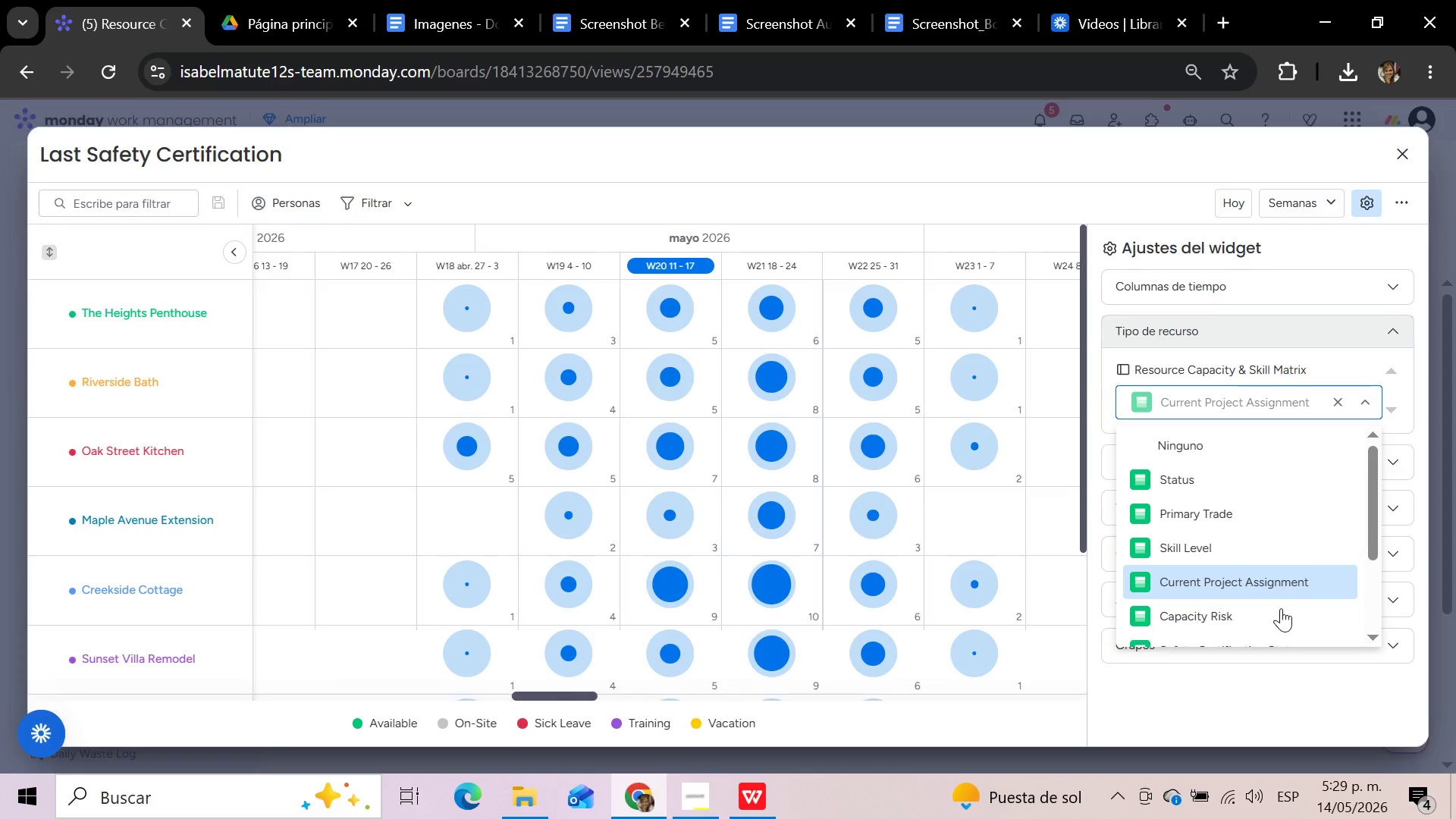 
scroll: coordinate [1281, 608], scroll_direction: down, amount: 1.0
 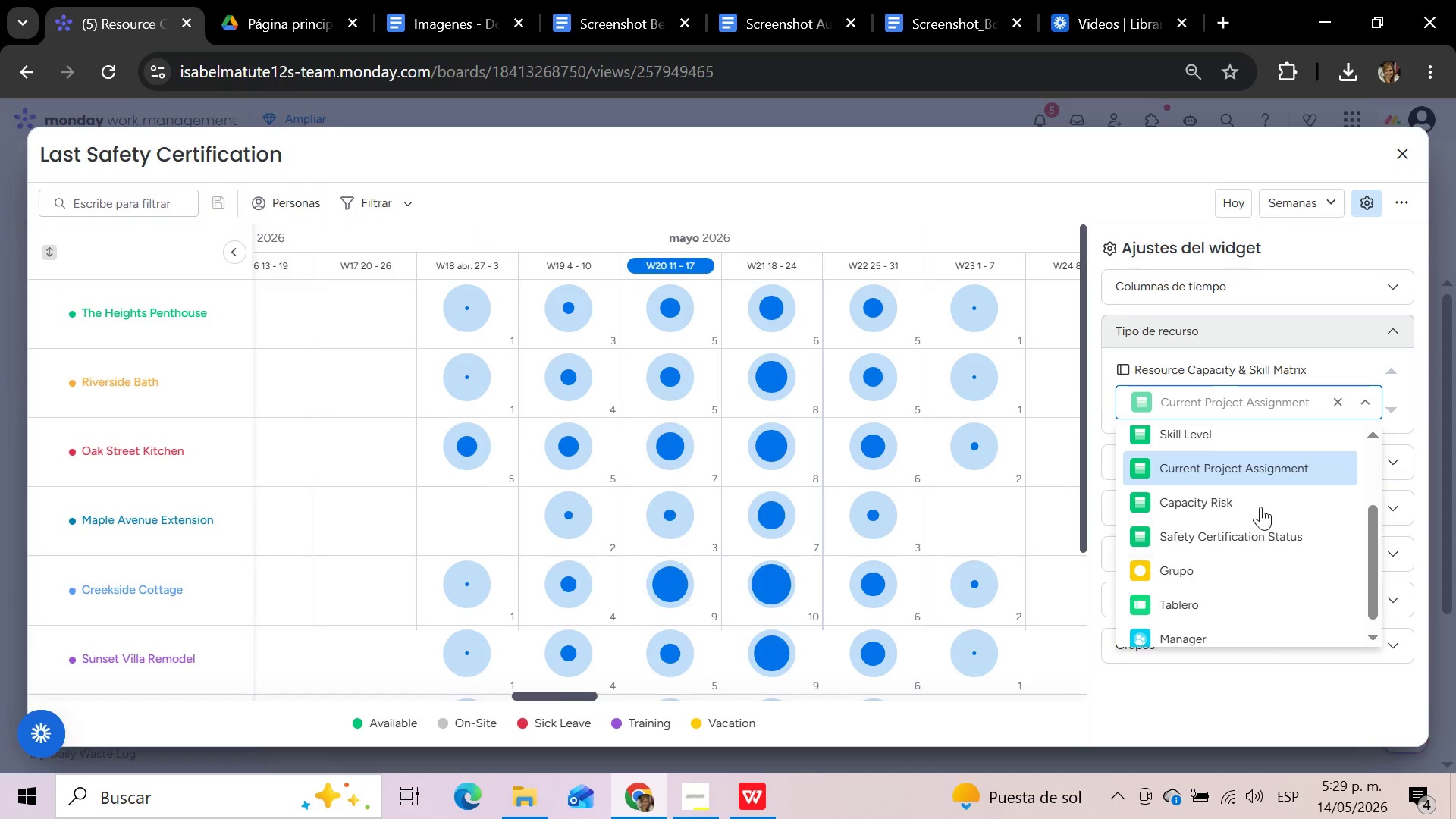 
left_click([1260, 507])
 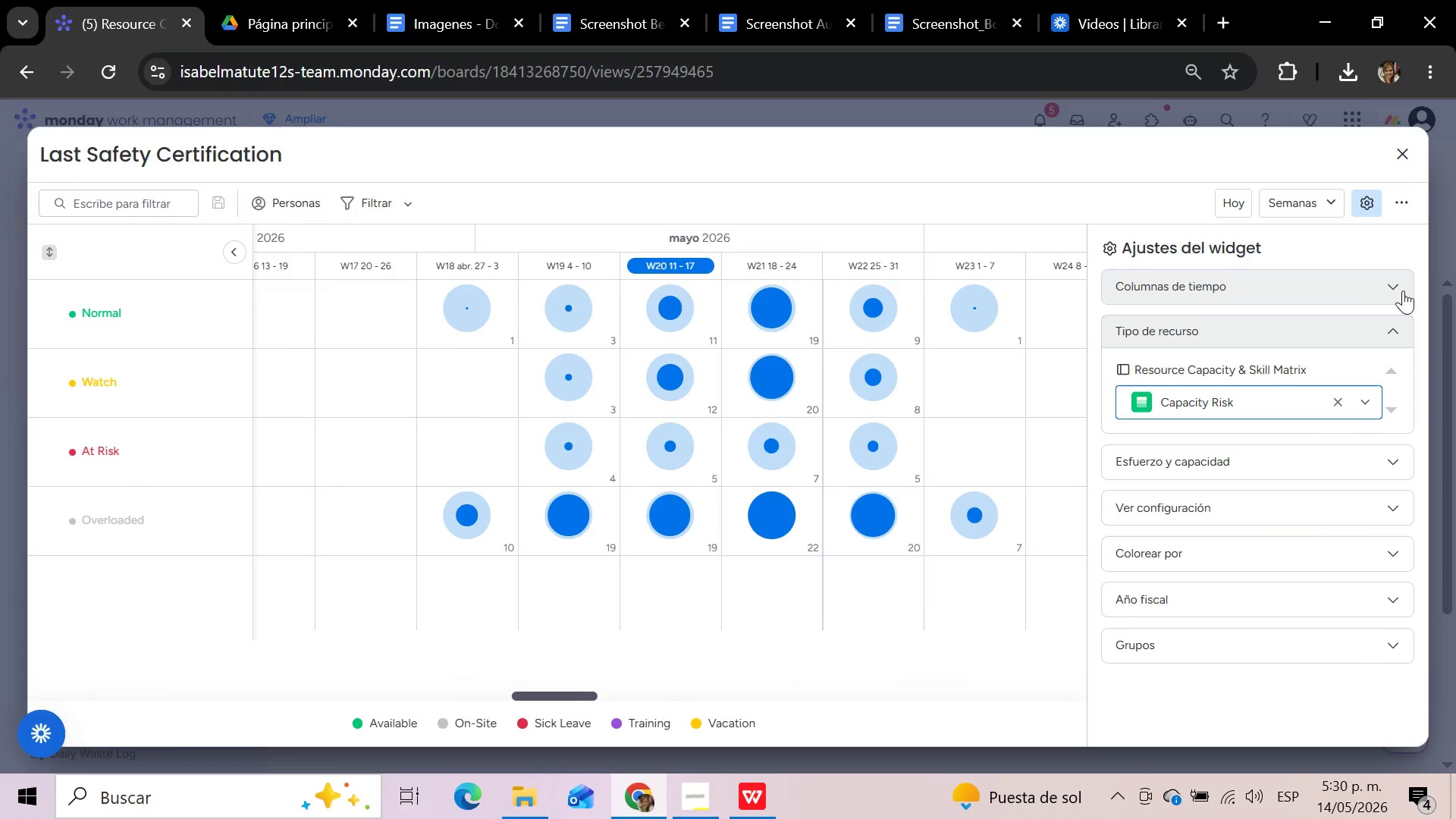 
left_click([1395, 328])
 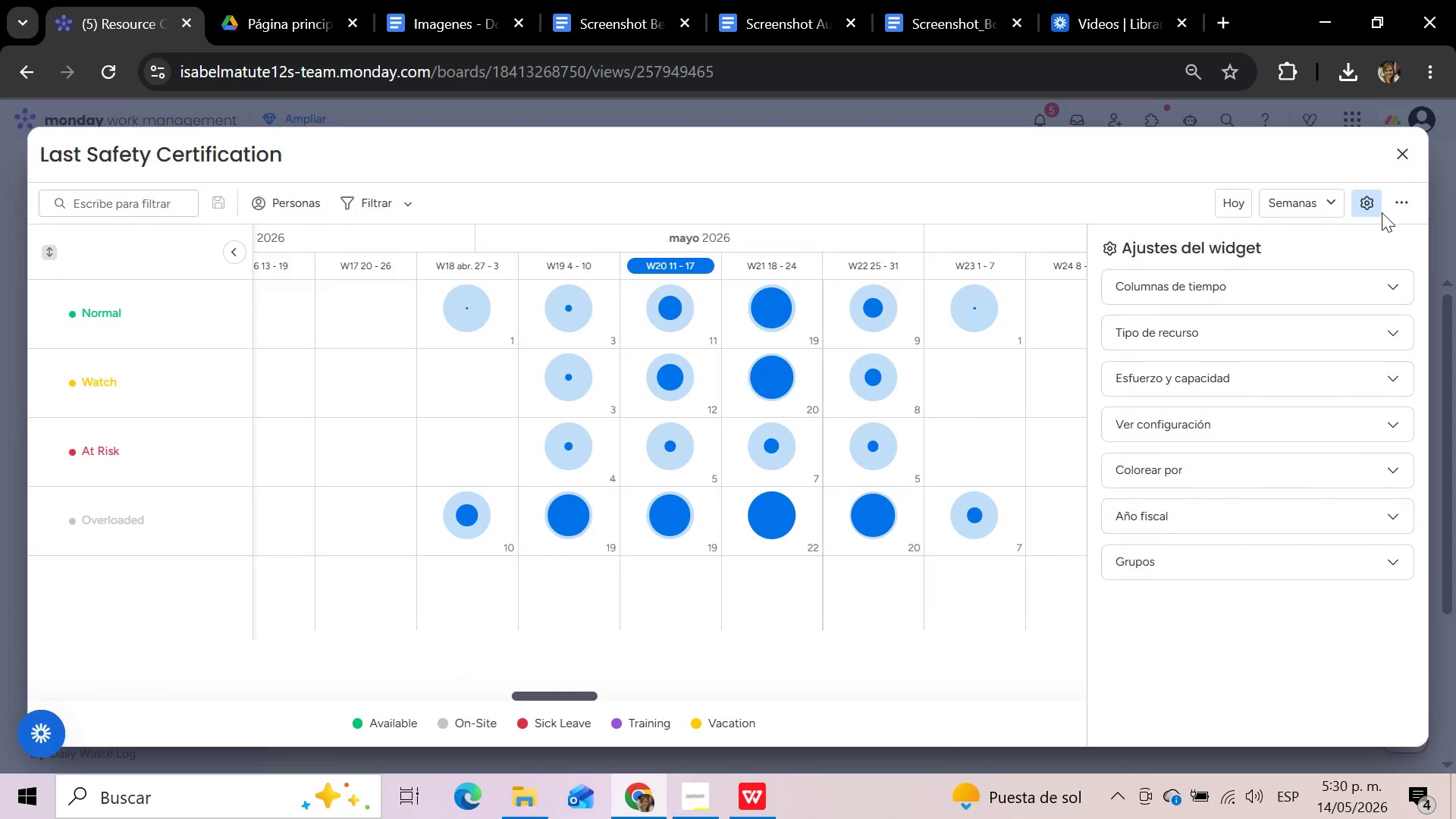 
left_click([1371, 209])
 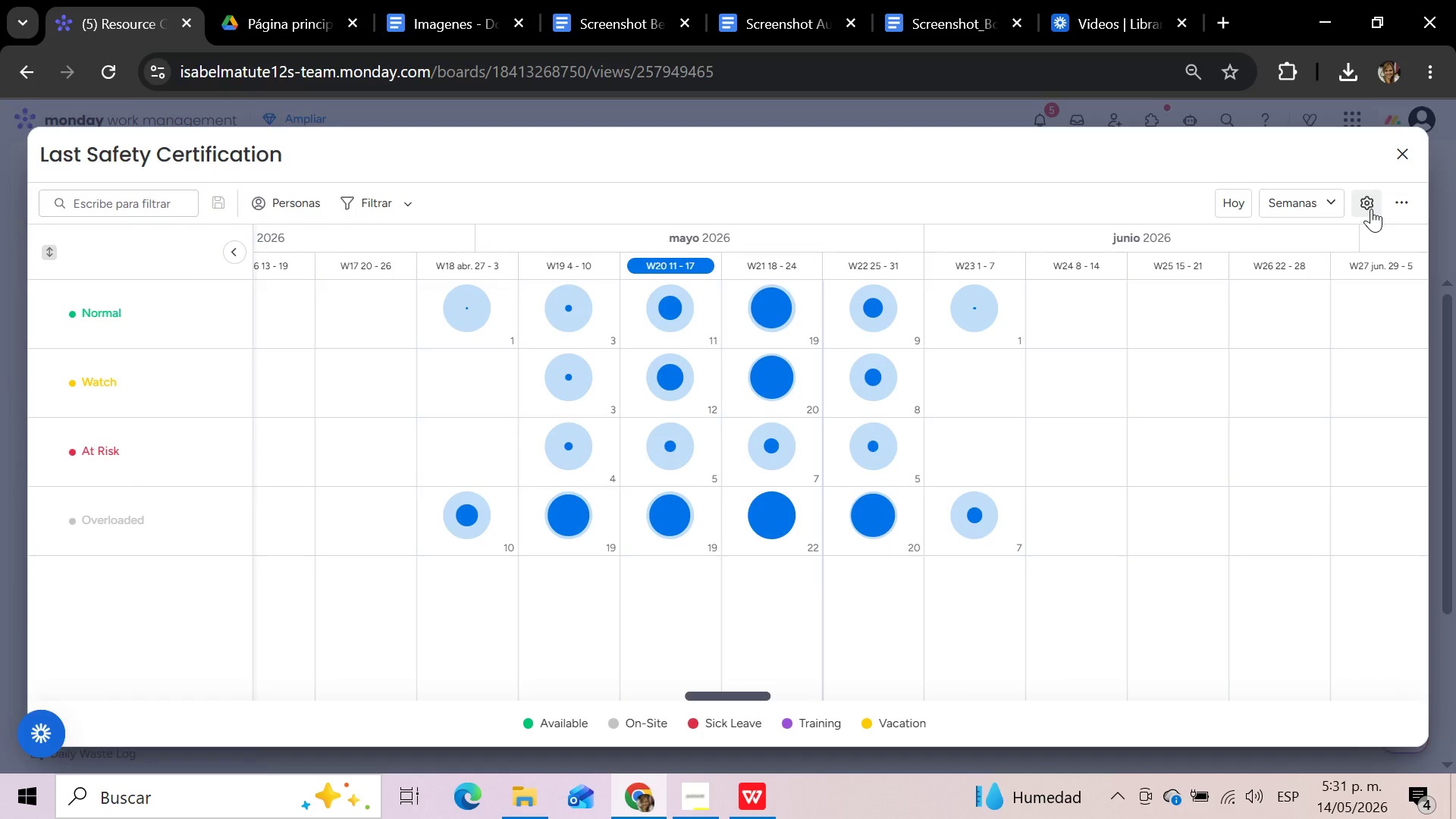 
wait(86.25)
 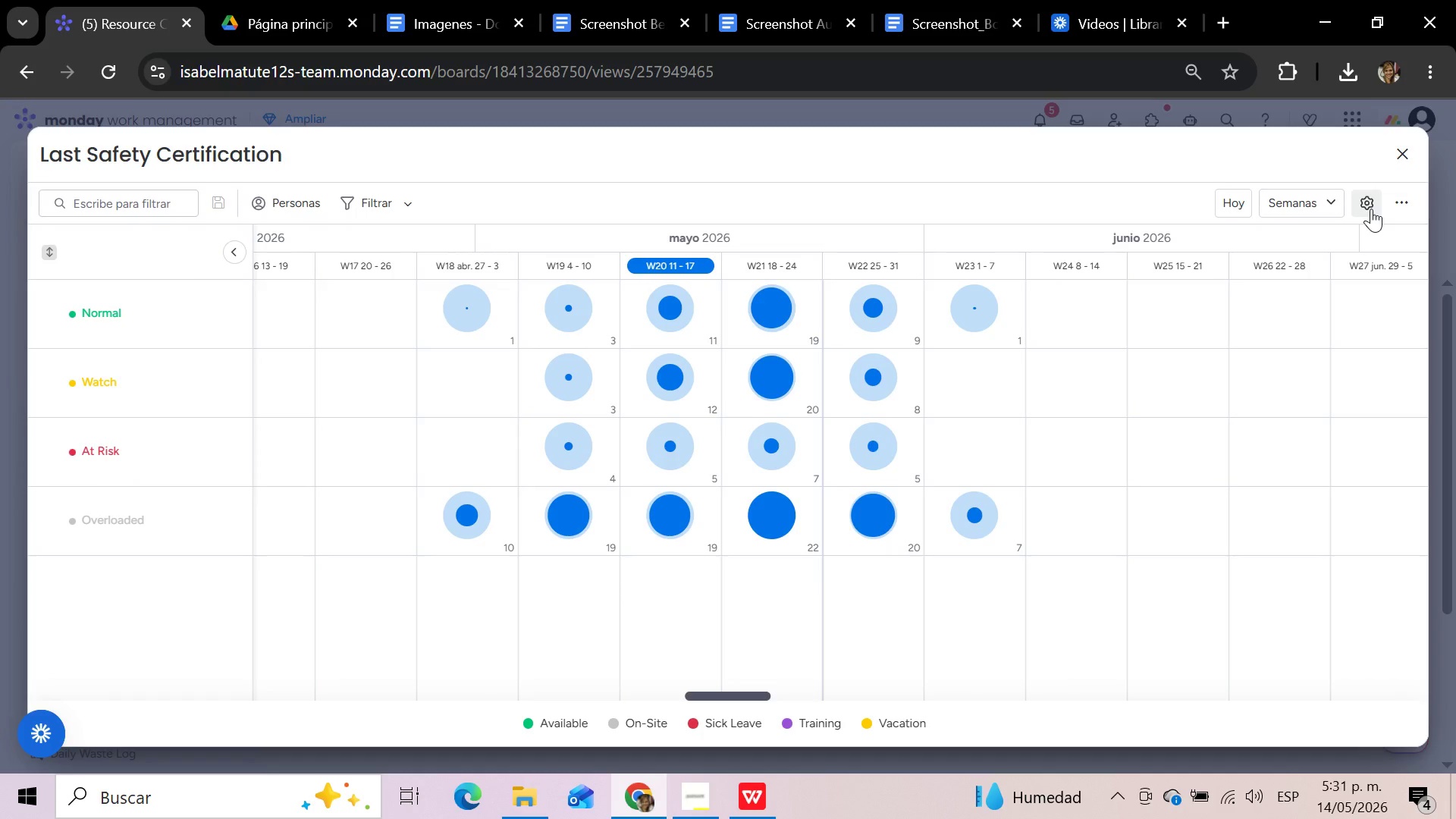 
left_click([1404, 153])
 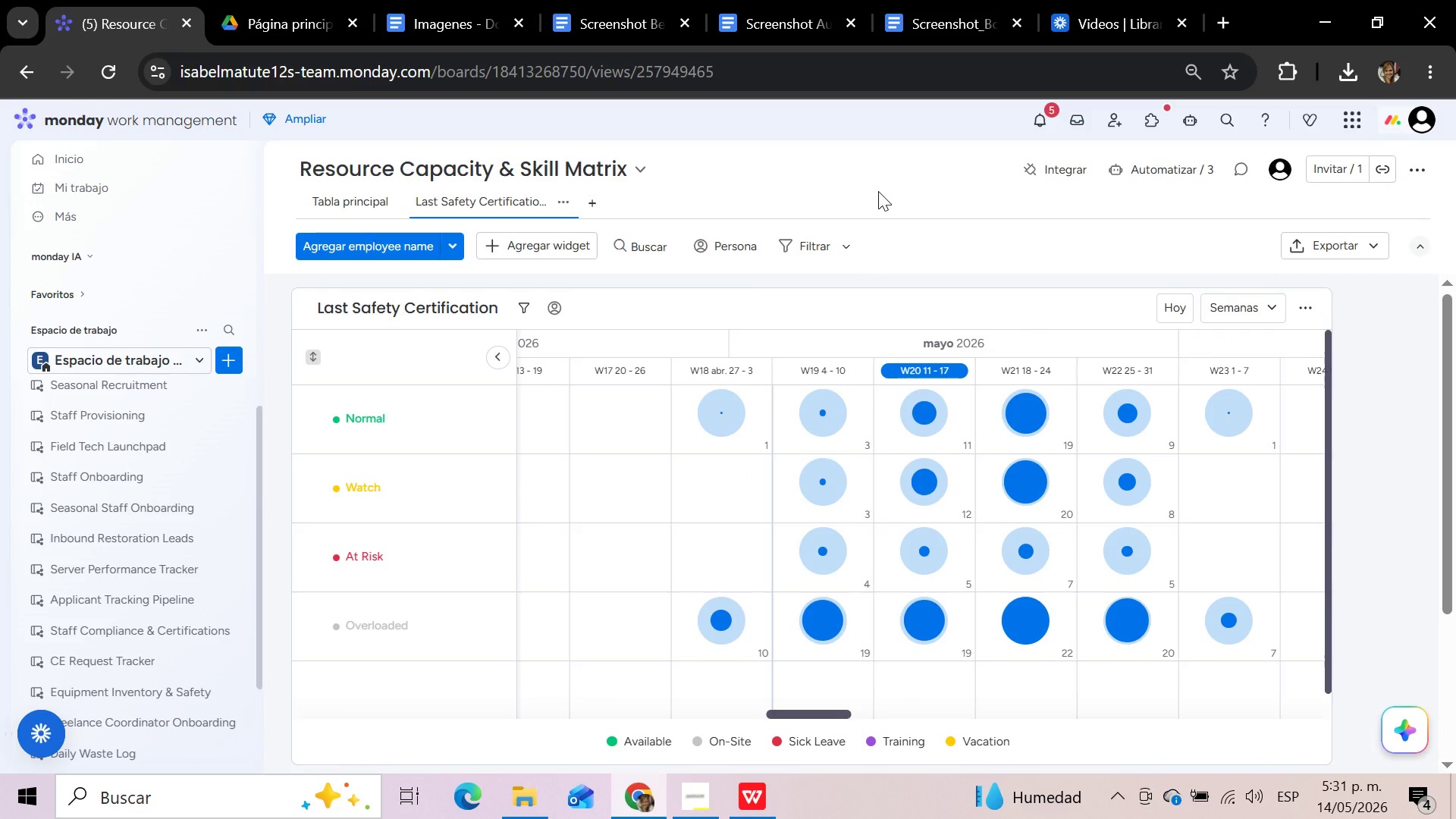 
wait(11.73)
 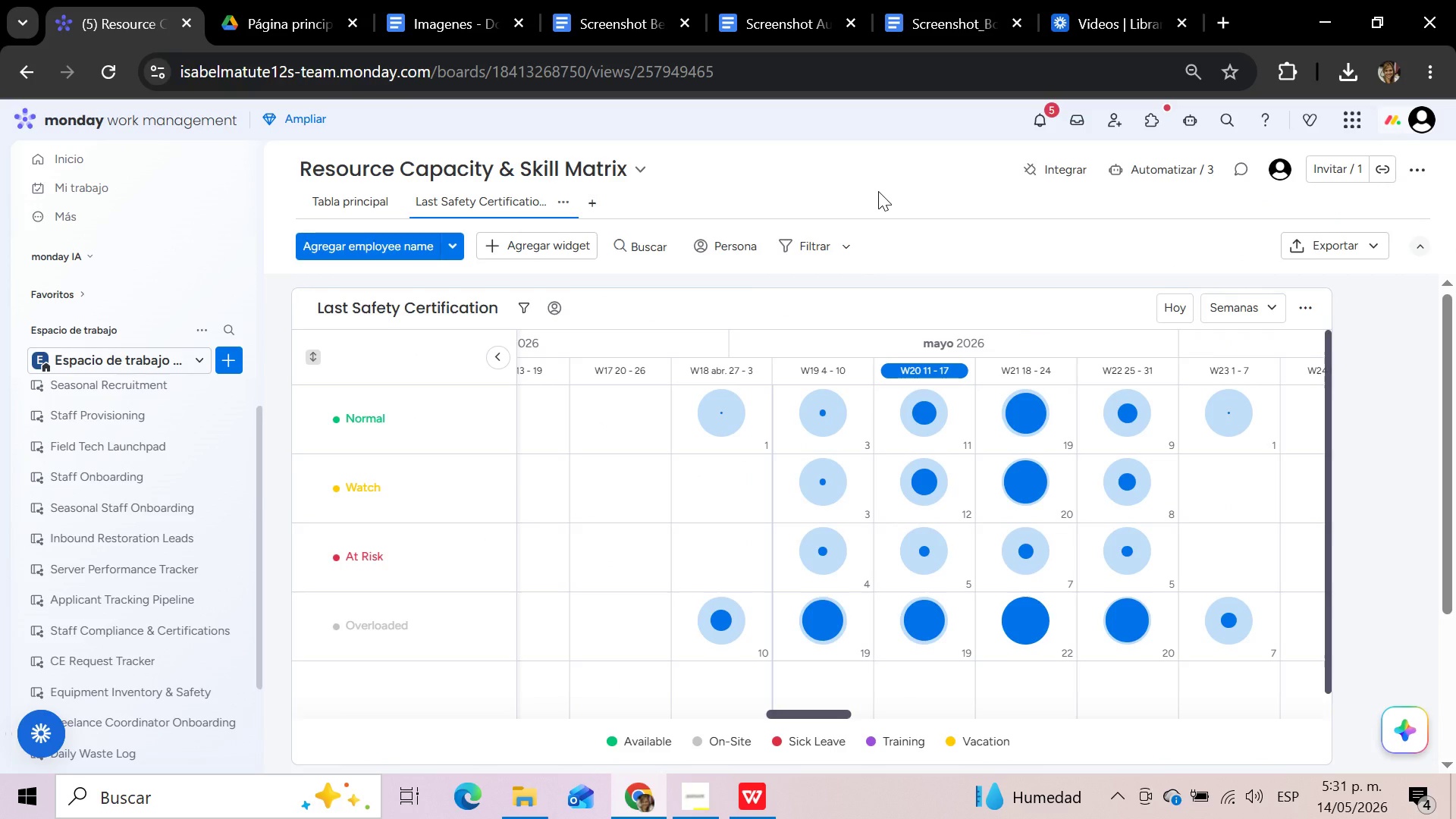 
left_click([596, 199])
 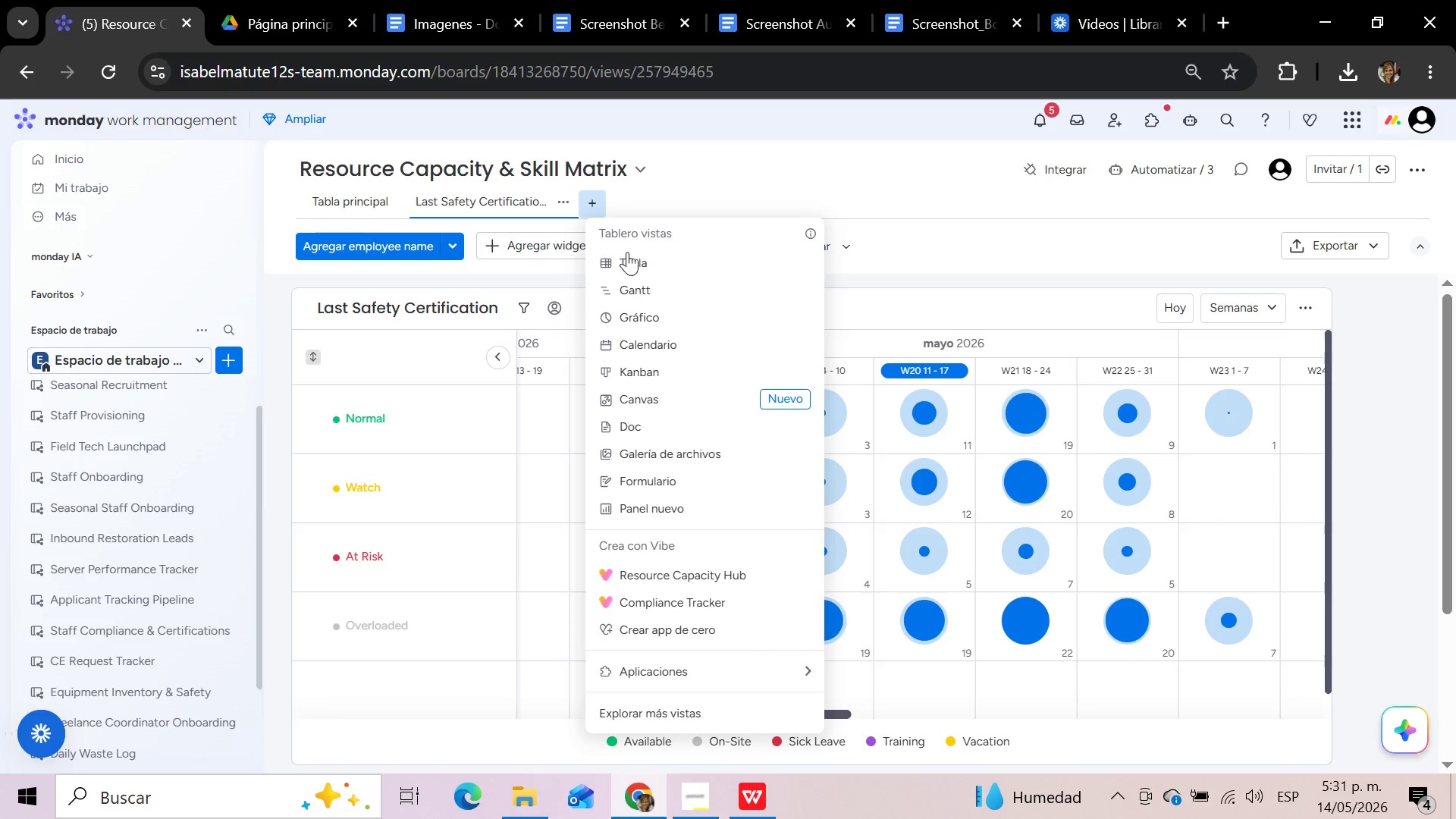 
left_click([651, 276])
 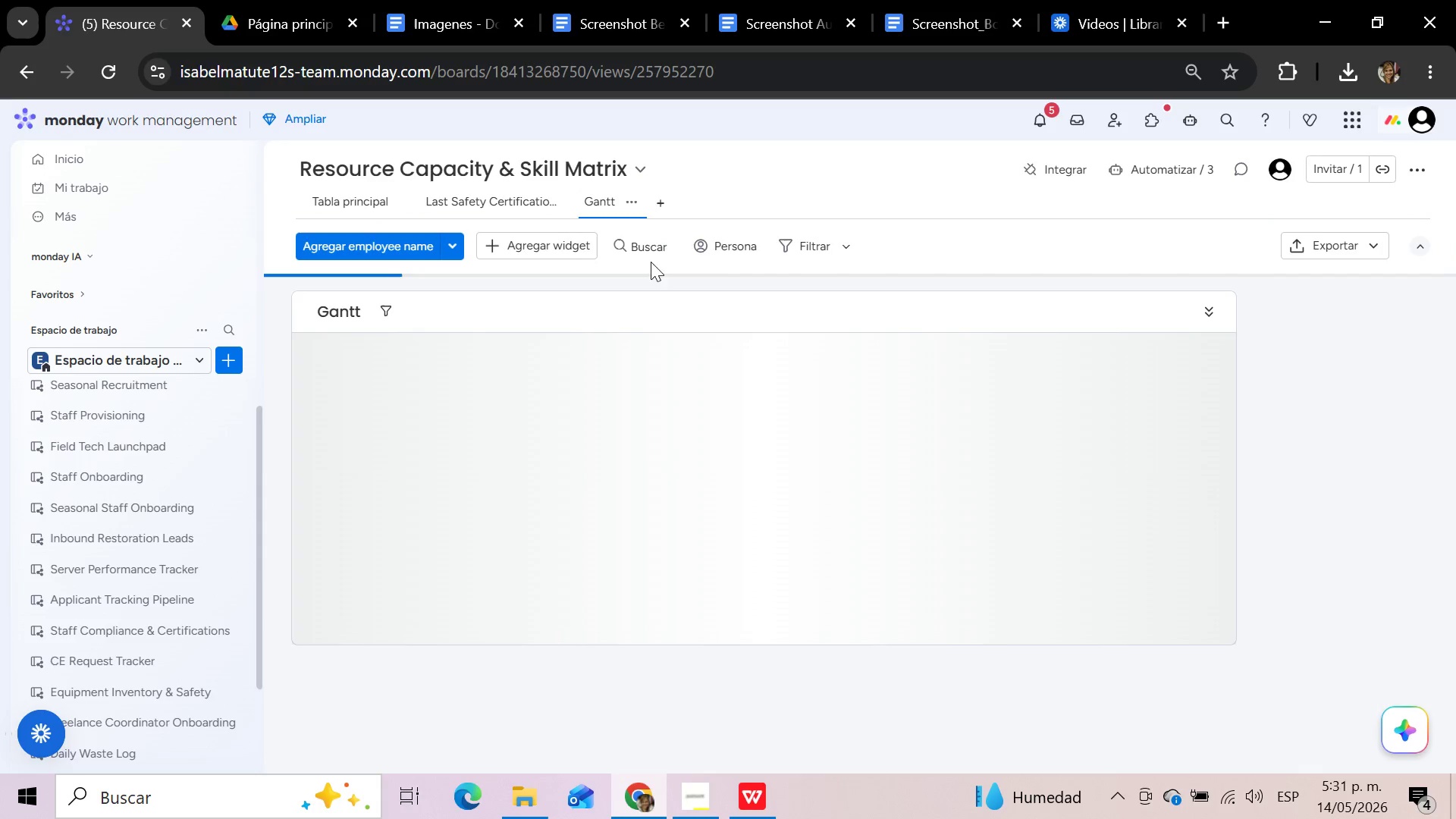 
left_click([628, 197])
 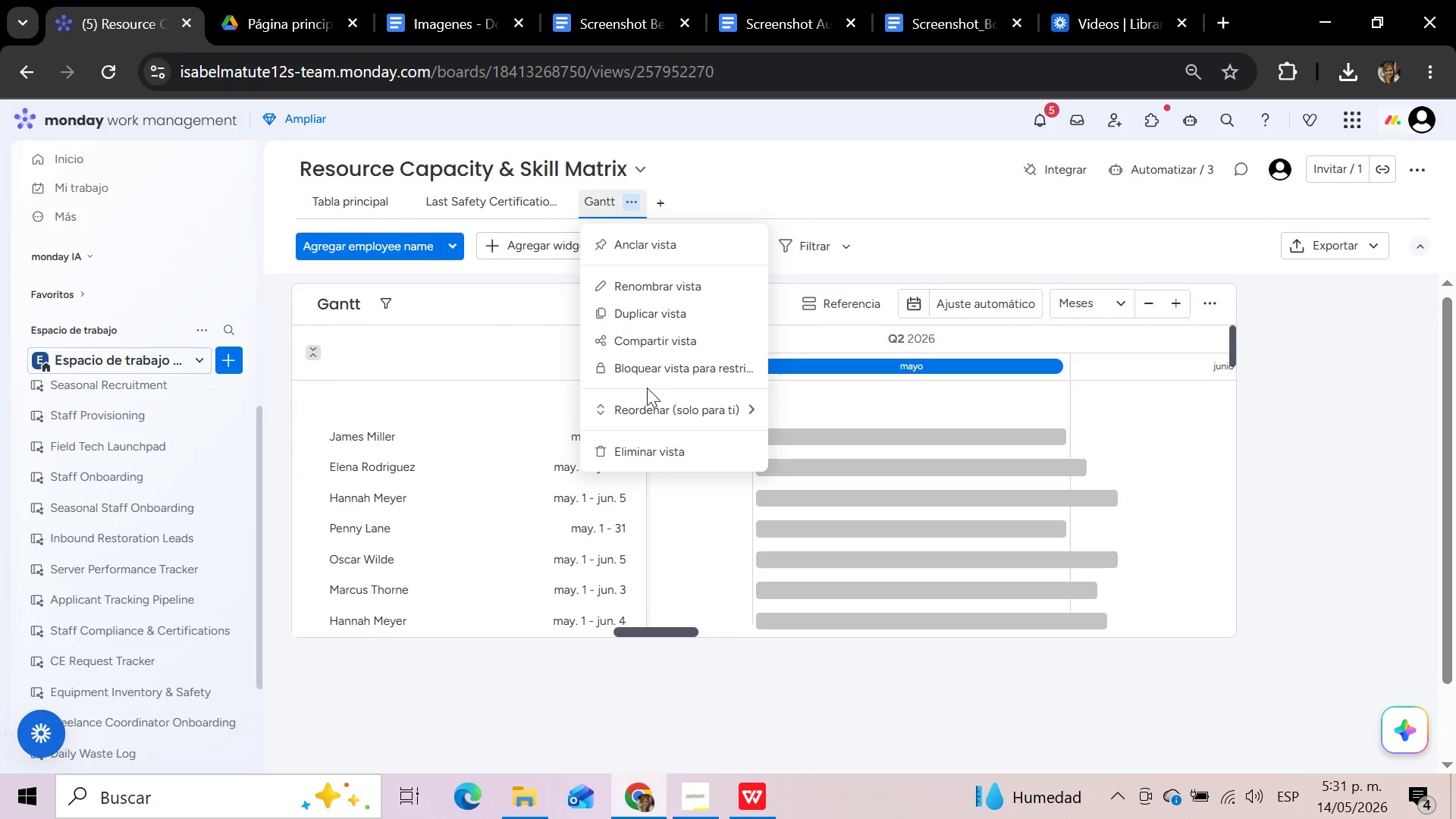 
left_click([646, 449])
 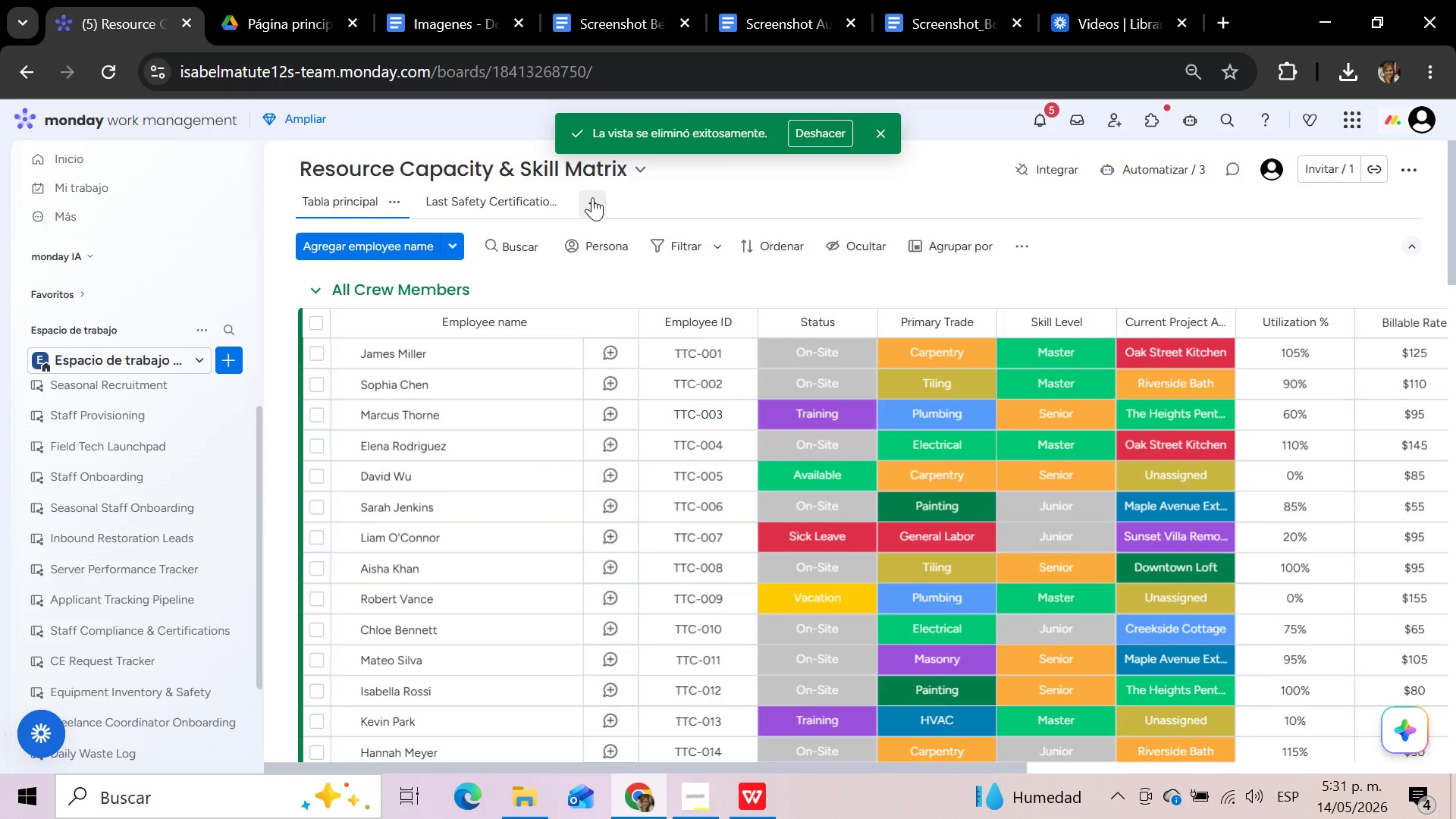 
wait(5.19)
 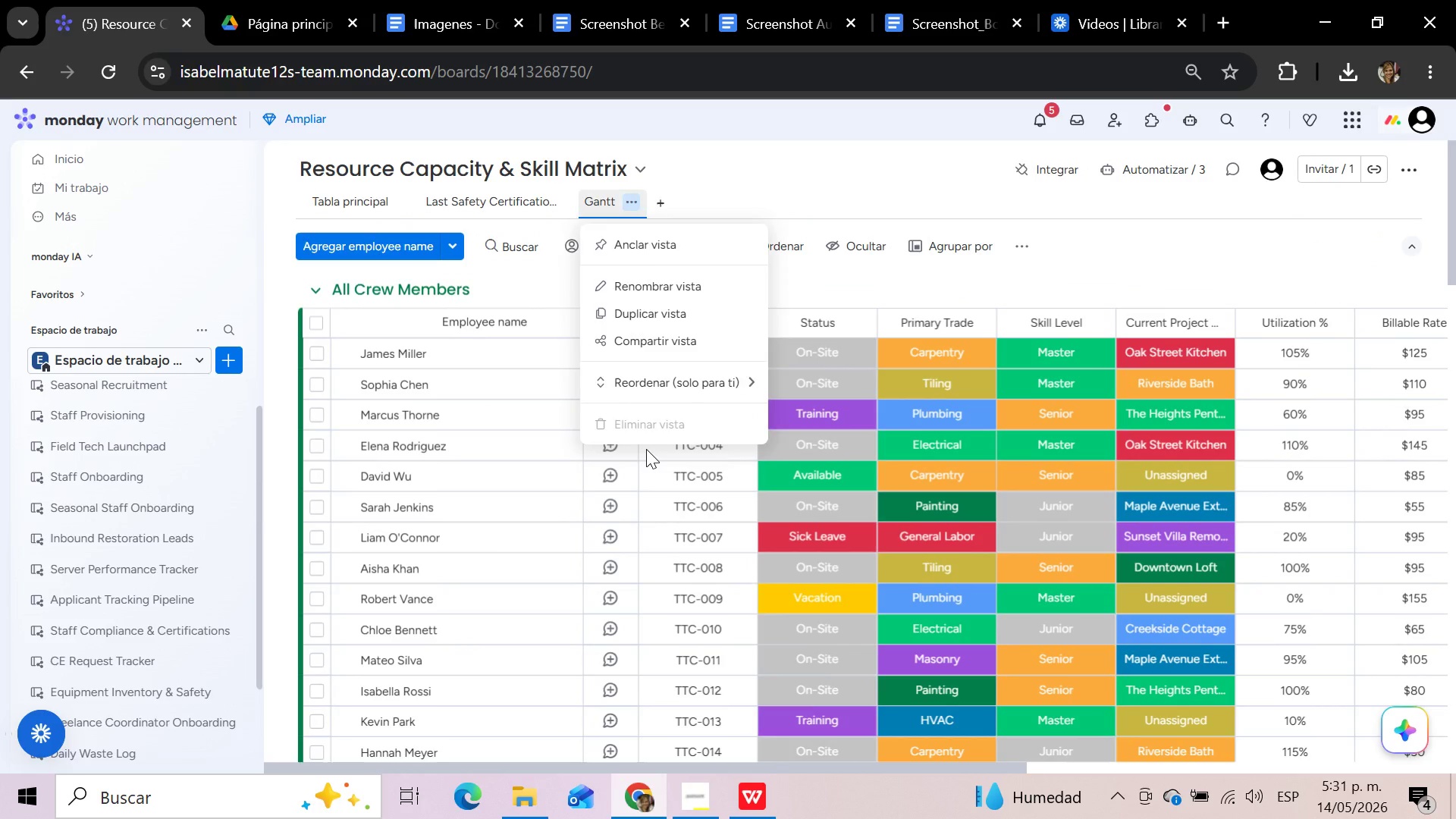 
left_click([482, 199])
 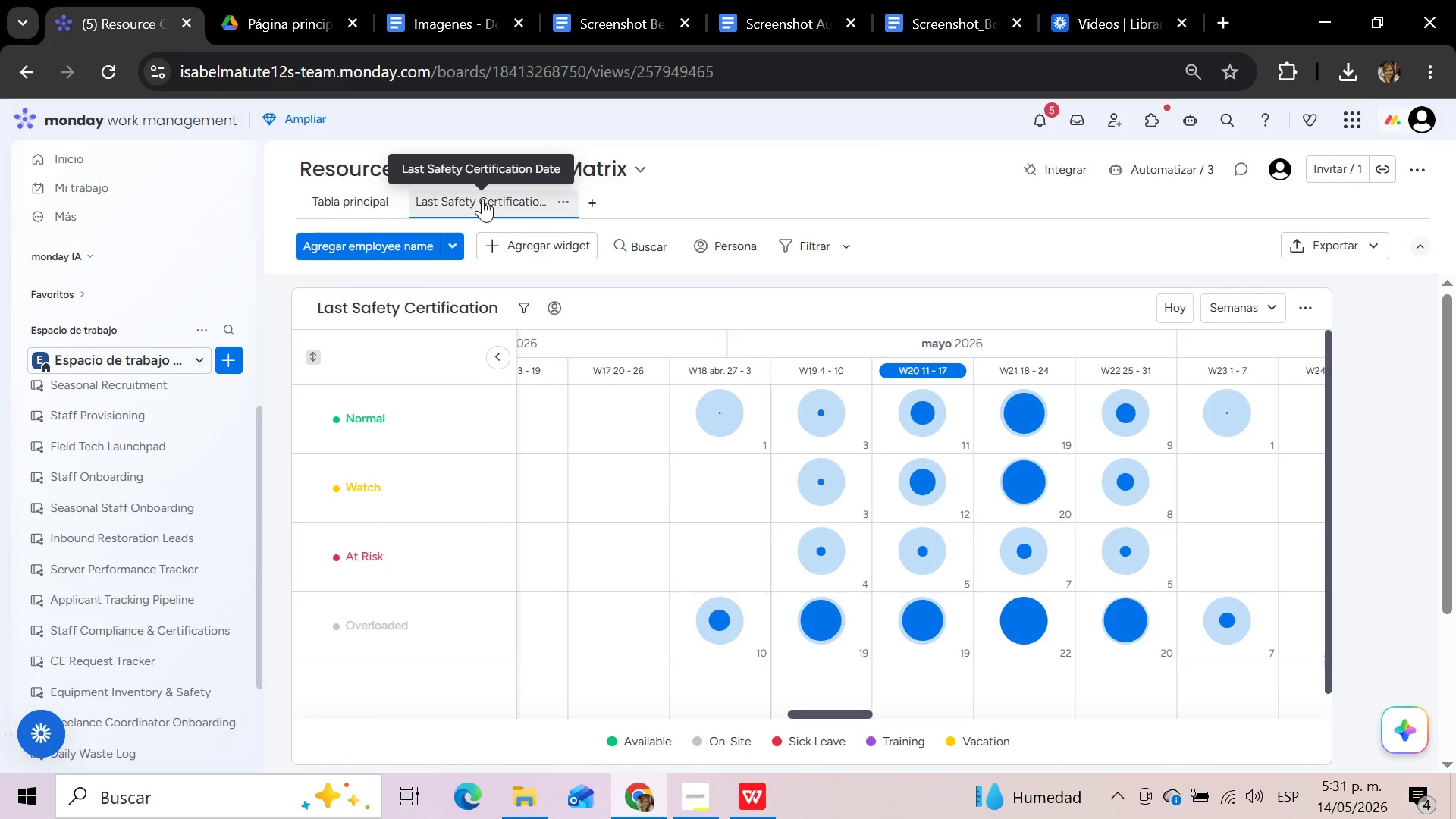 
left_click([595, 207])
 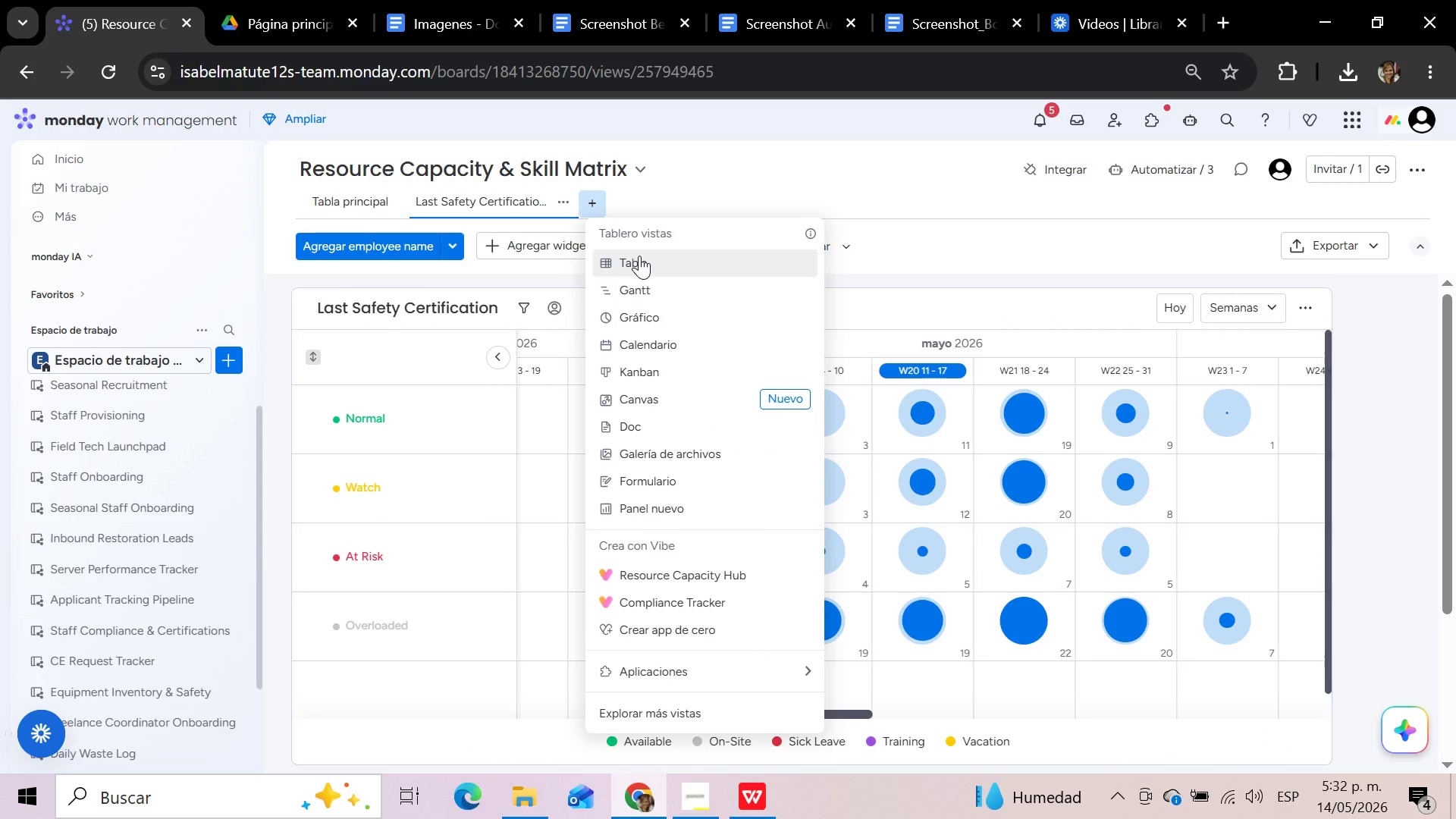 
left_click([639, 256])
 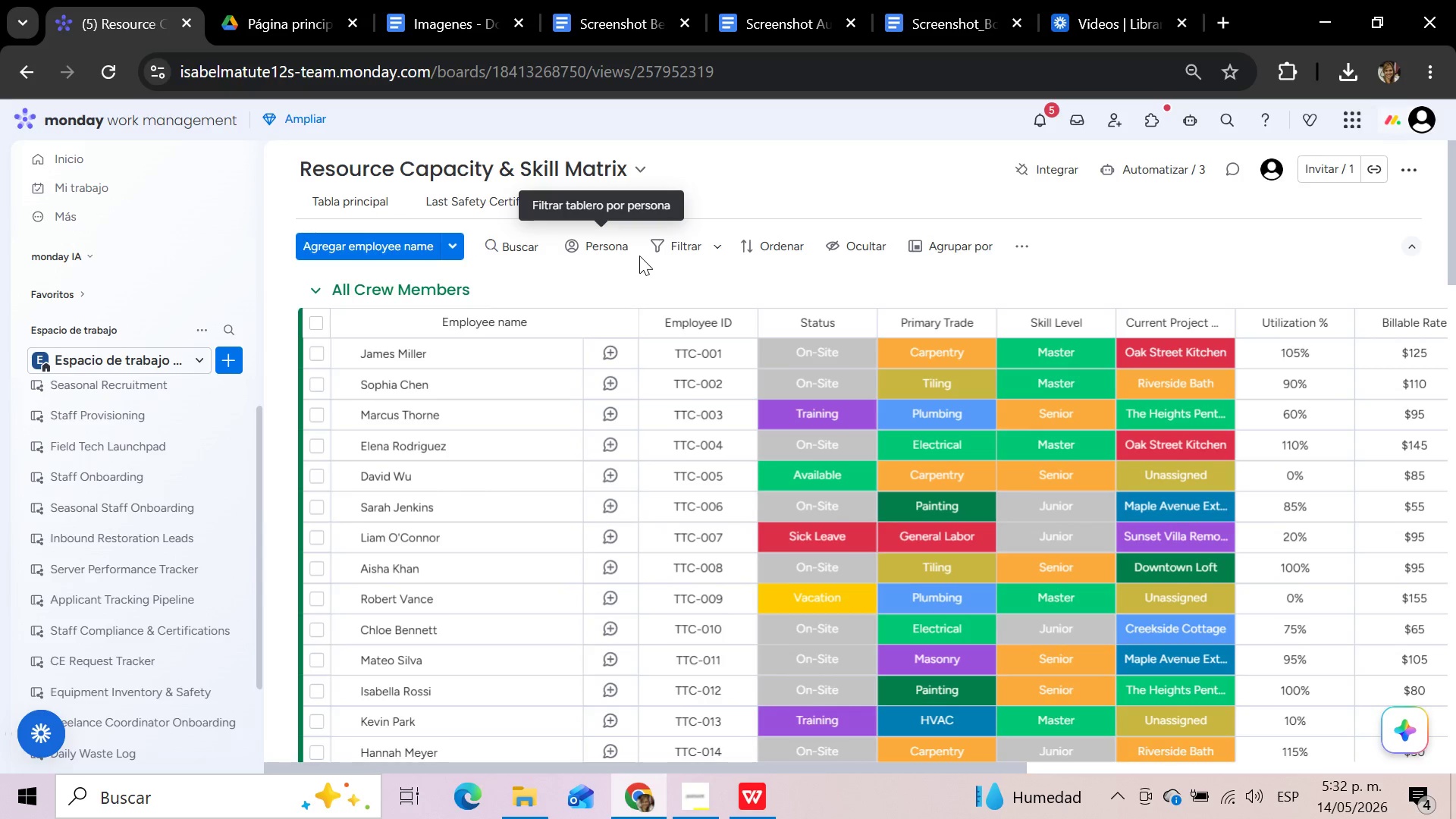 
wait(11.22)
 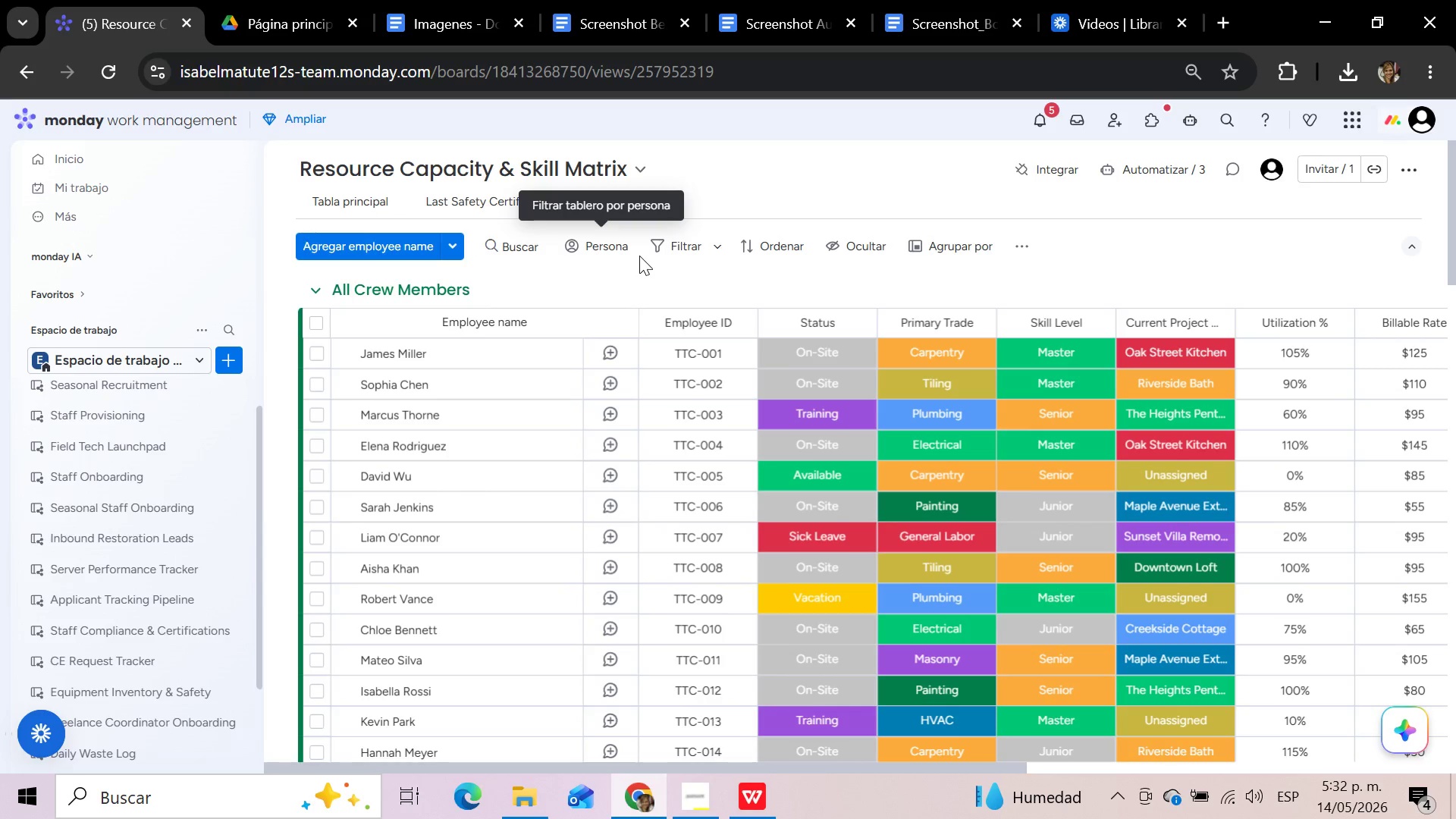 
left_click([626, 198])
 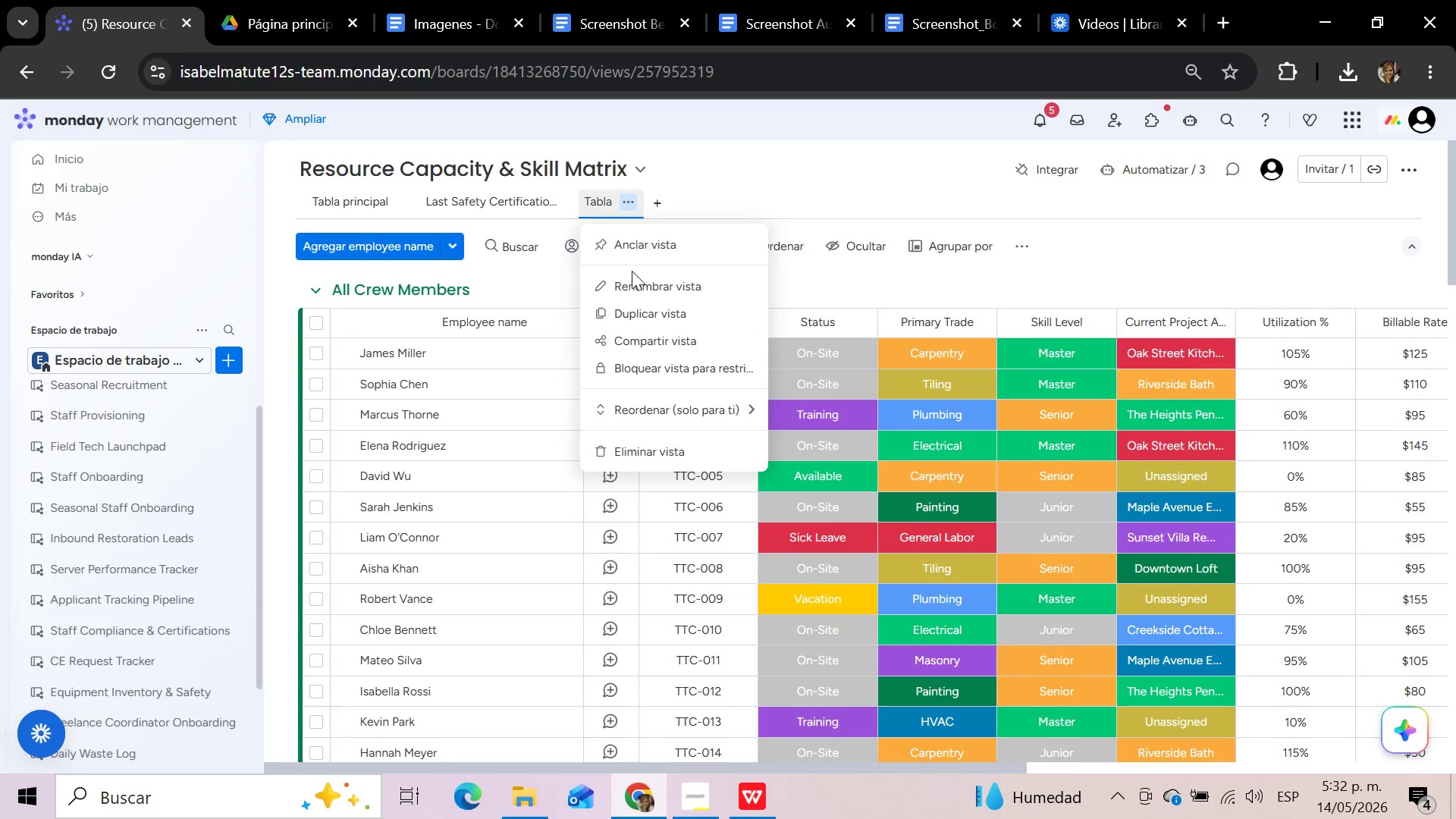 
left_click([632, 278])
 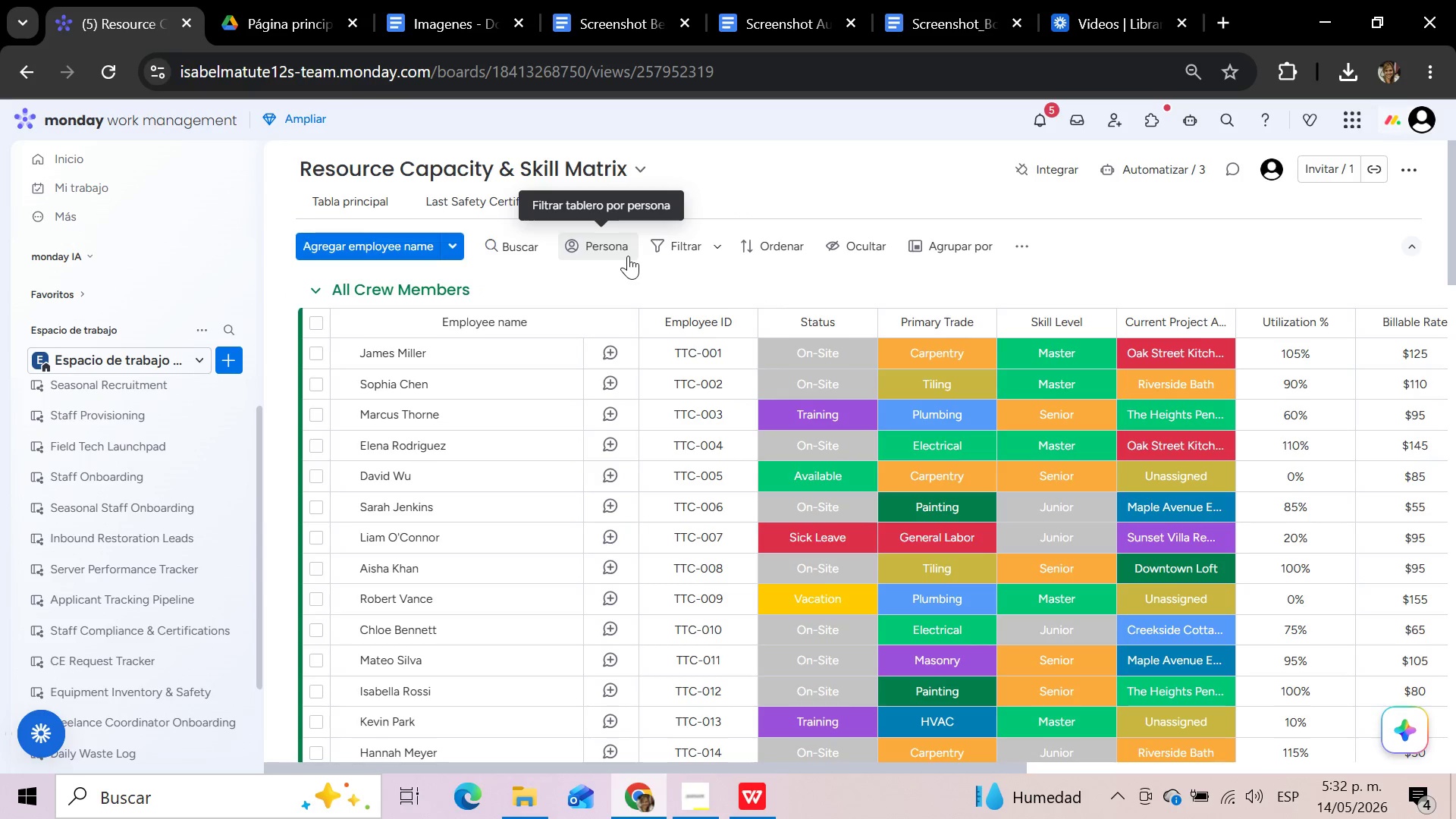 
hold_key(key=Backspace, duration=0.97)
 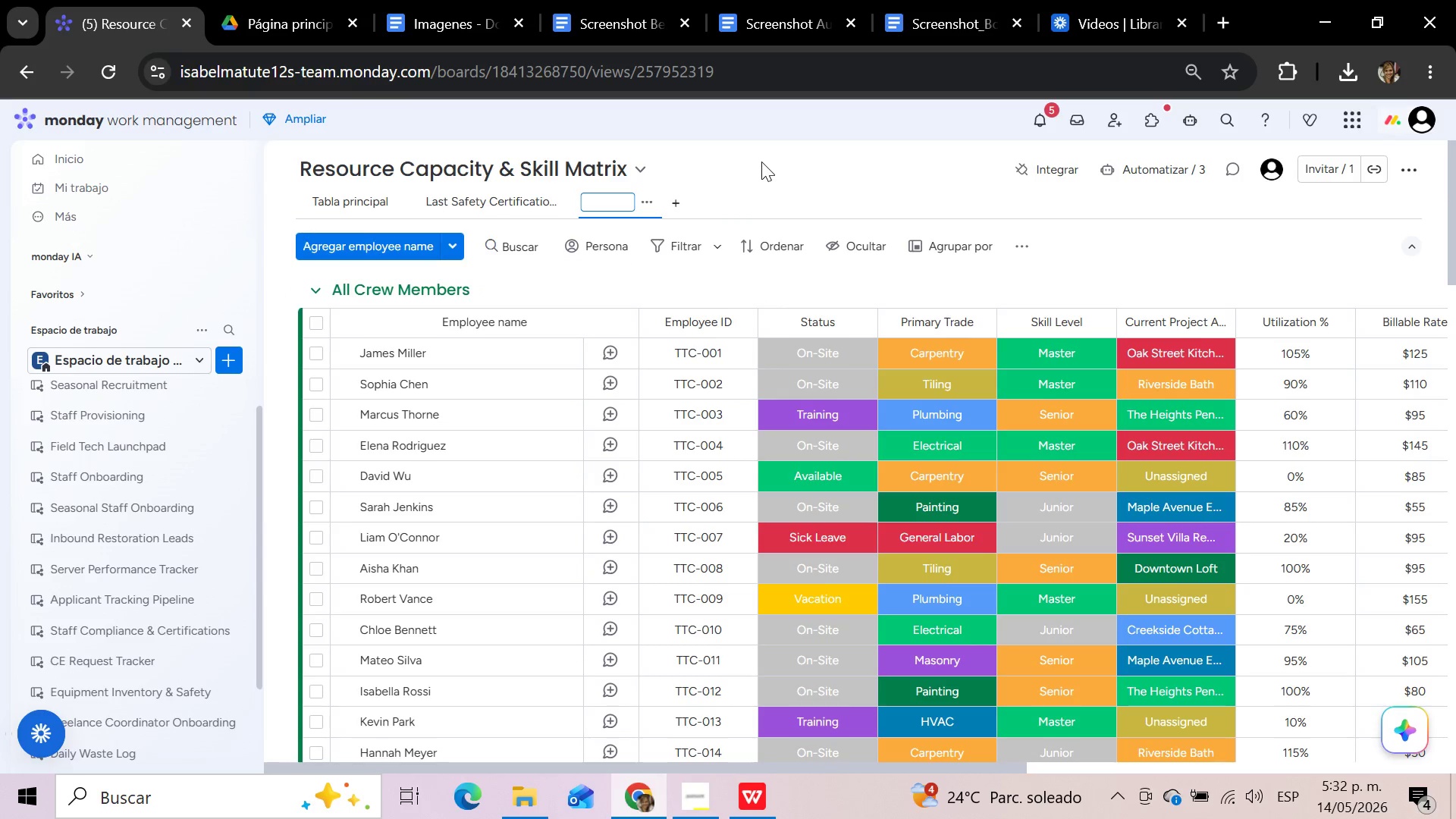 
type(Skill Filter)
 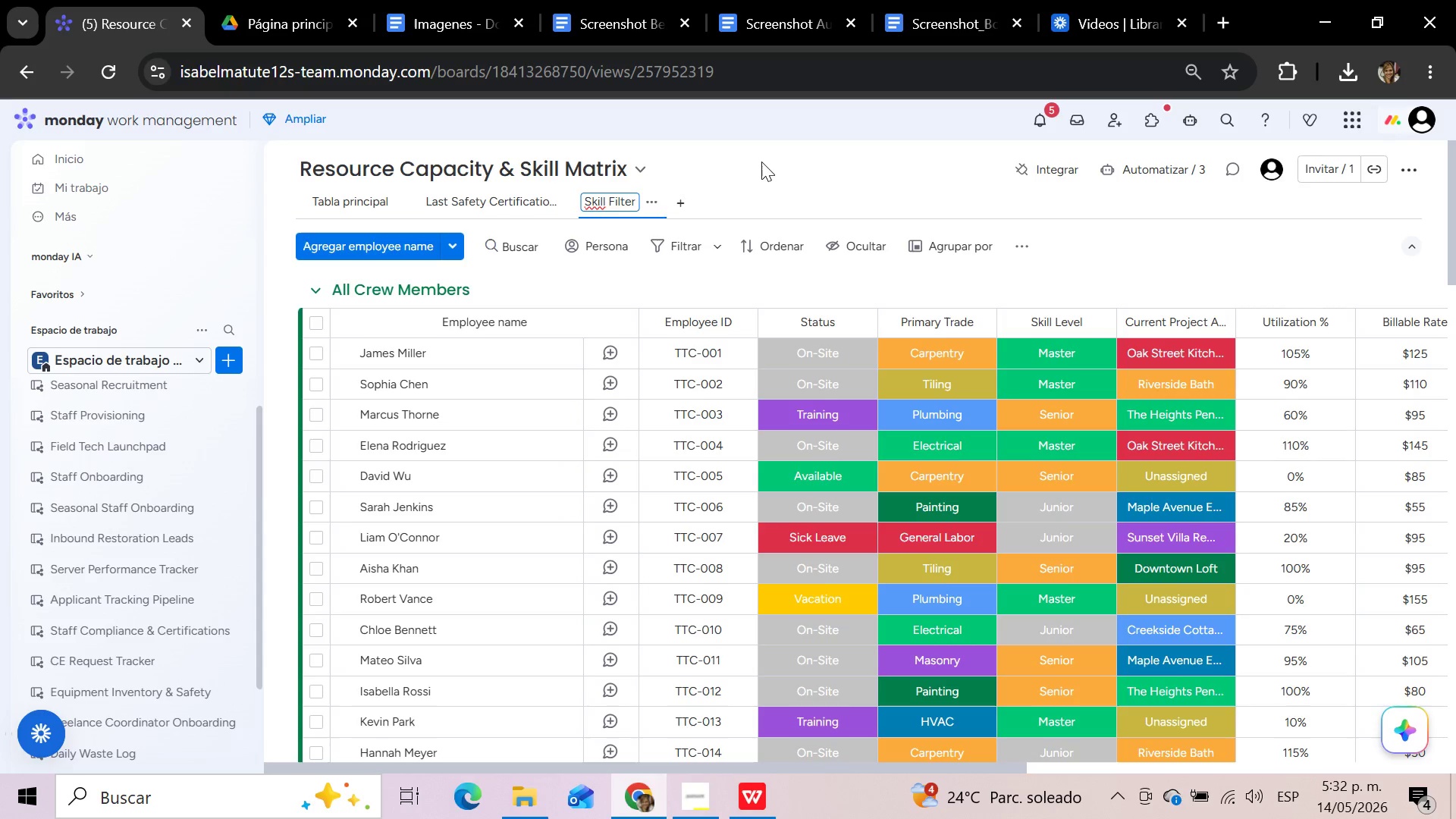 
wait(5.52)
 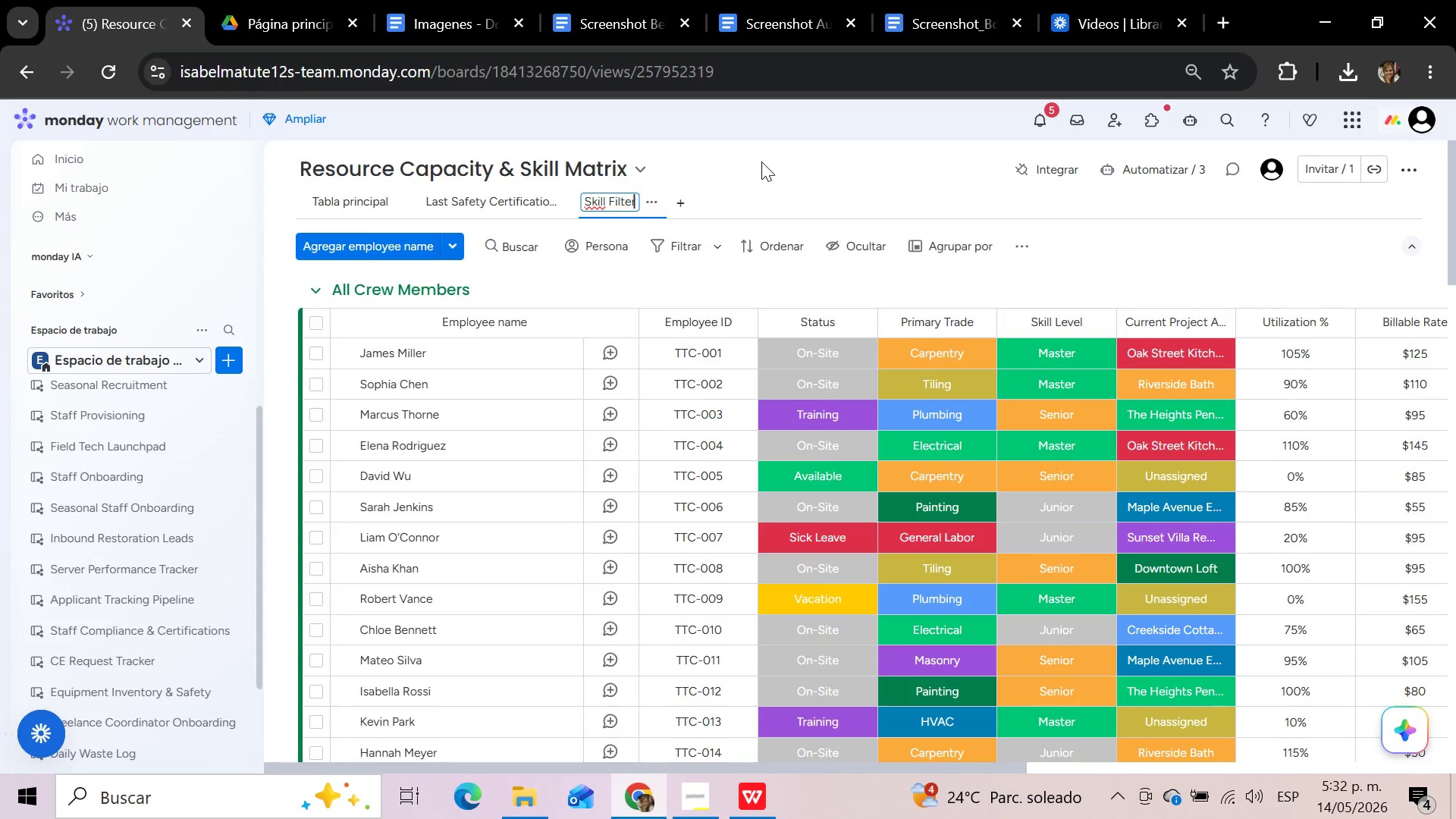 
type( - Available Masters)
 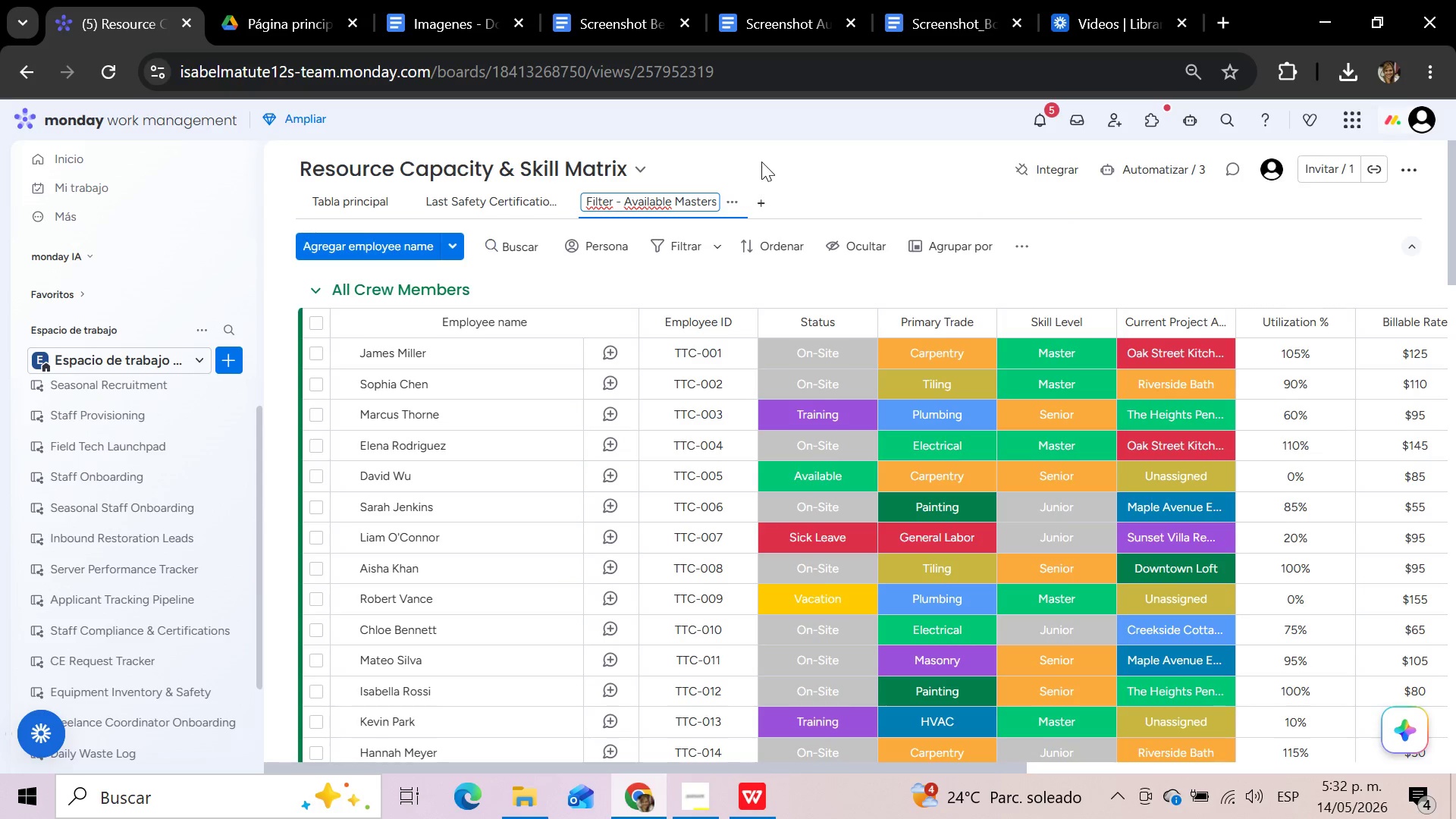 
wait(13.31)
 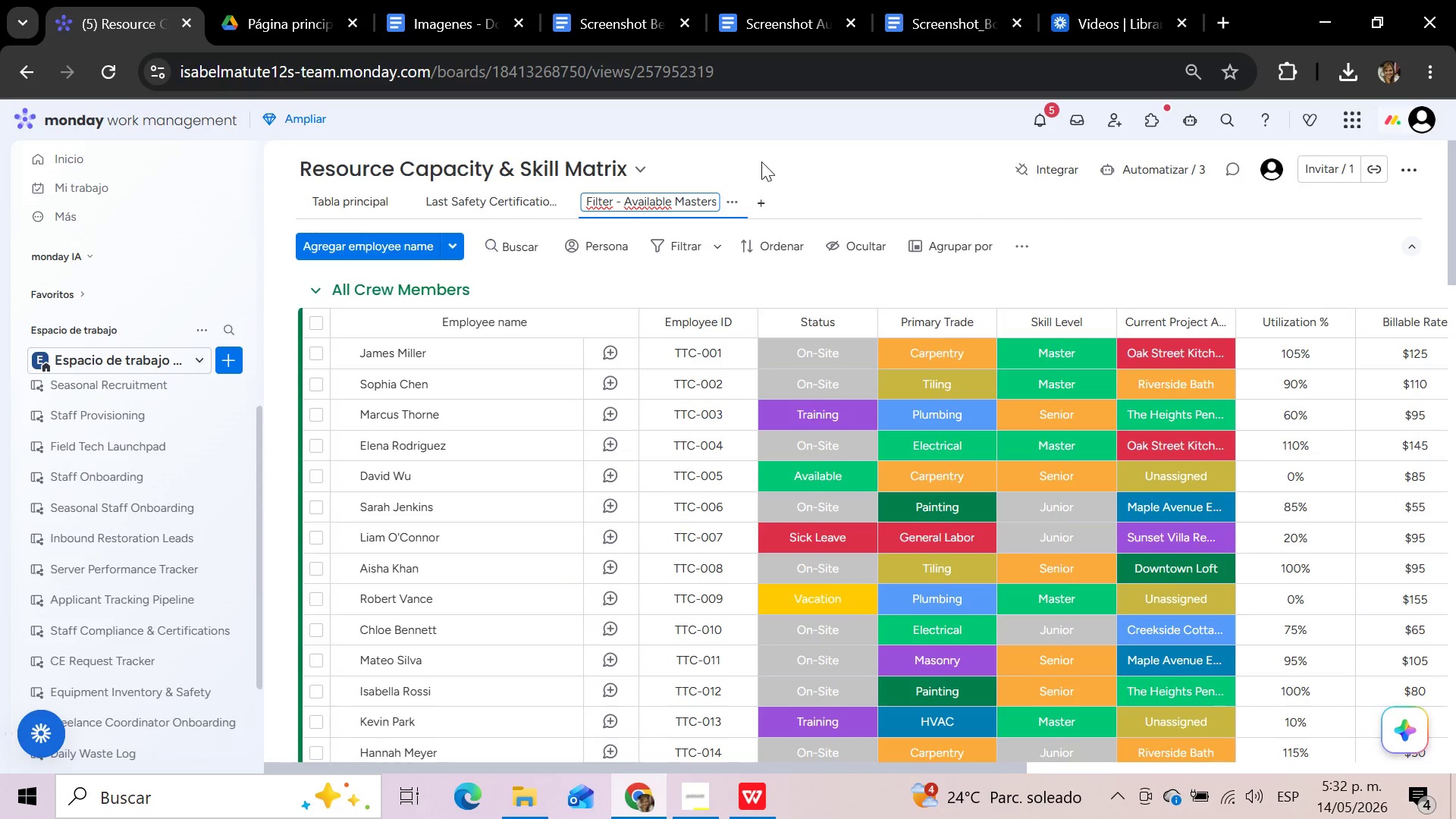 
left_click([806, 190])
 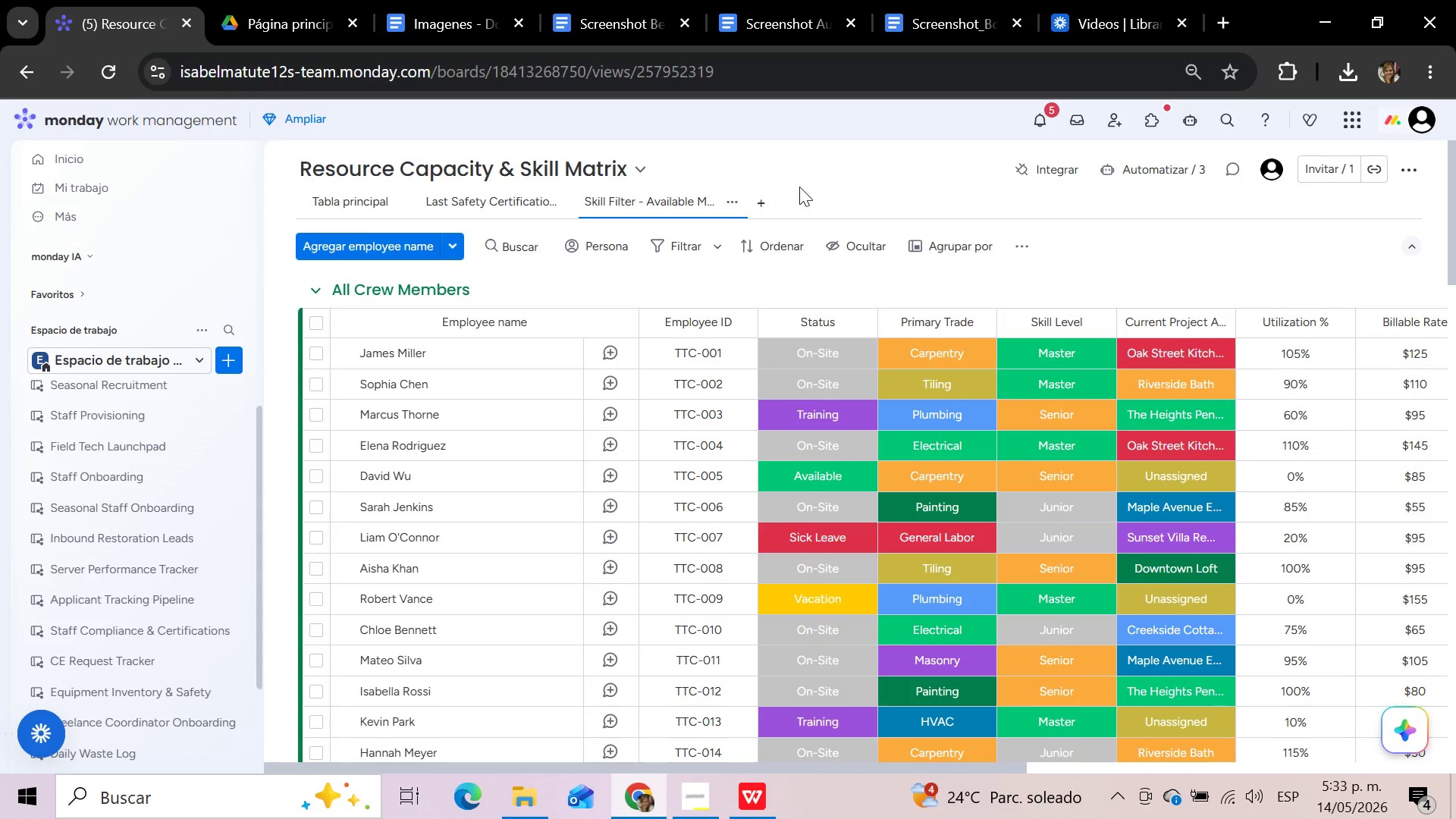 
wait(6.66)
 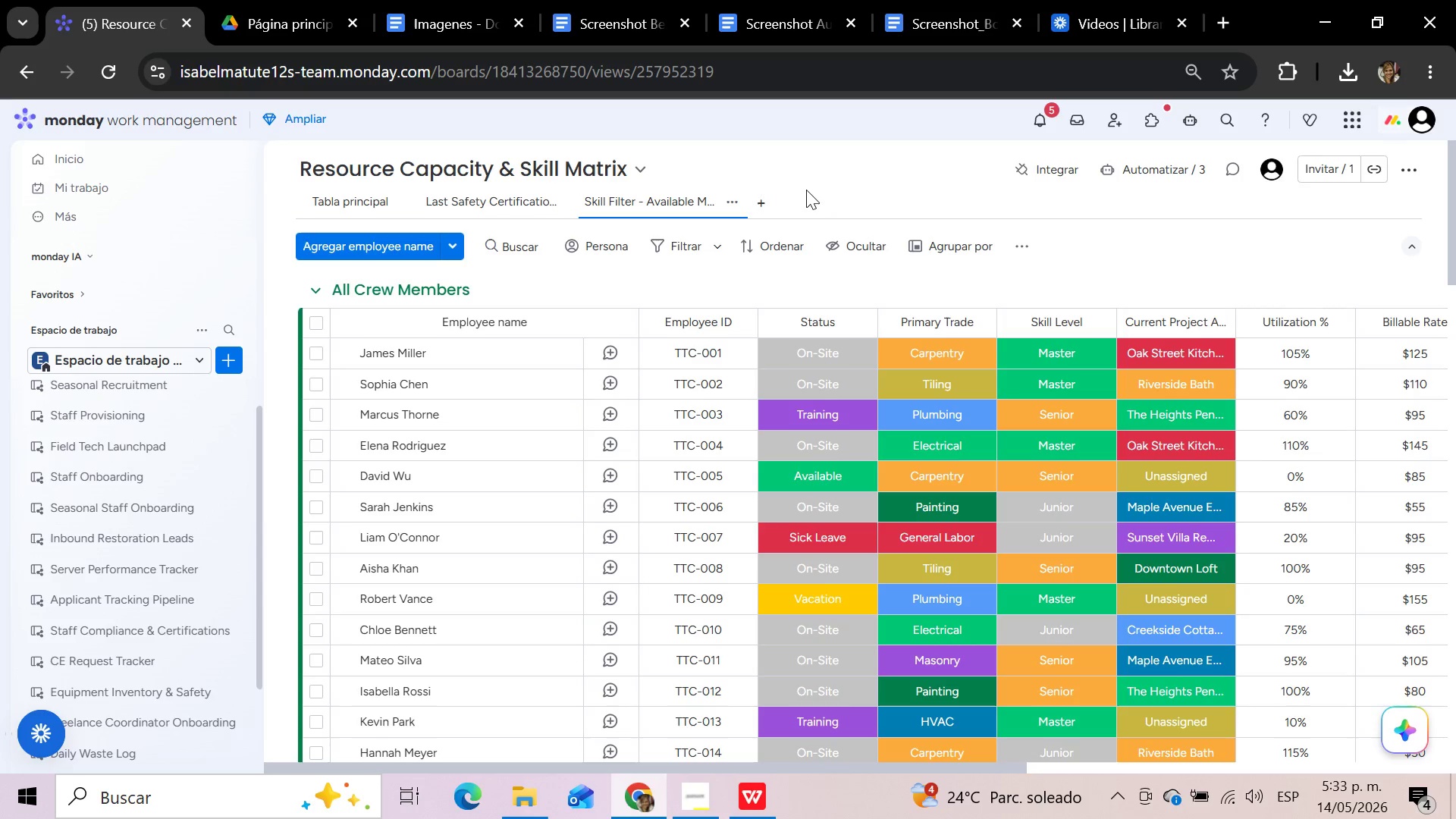 
left_click([720, 247])
 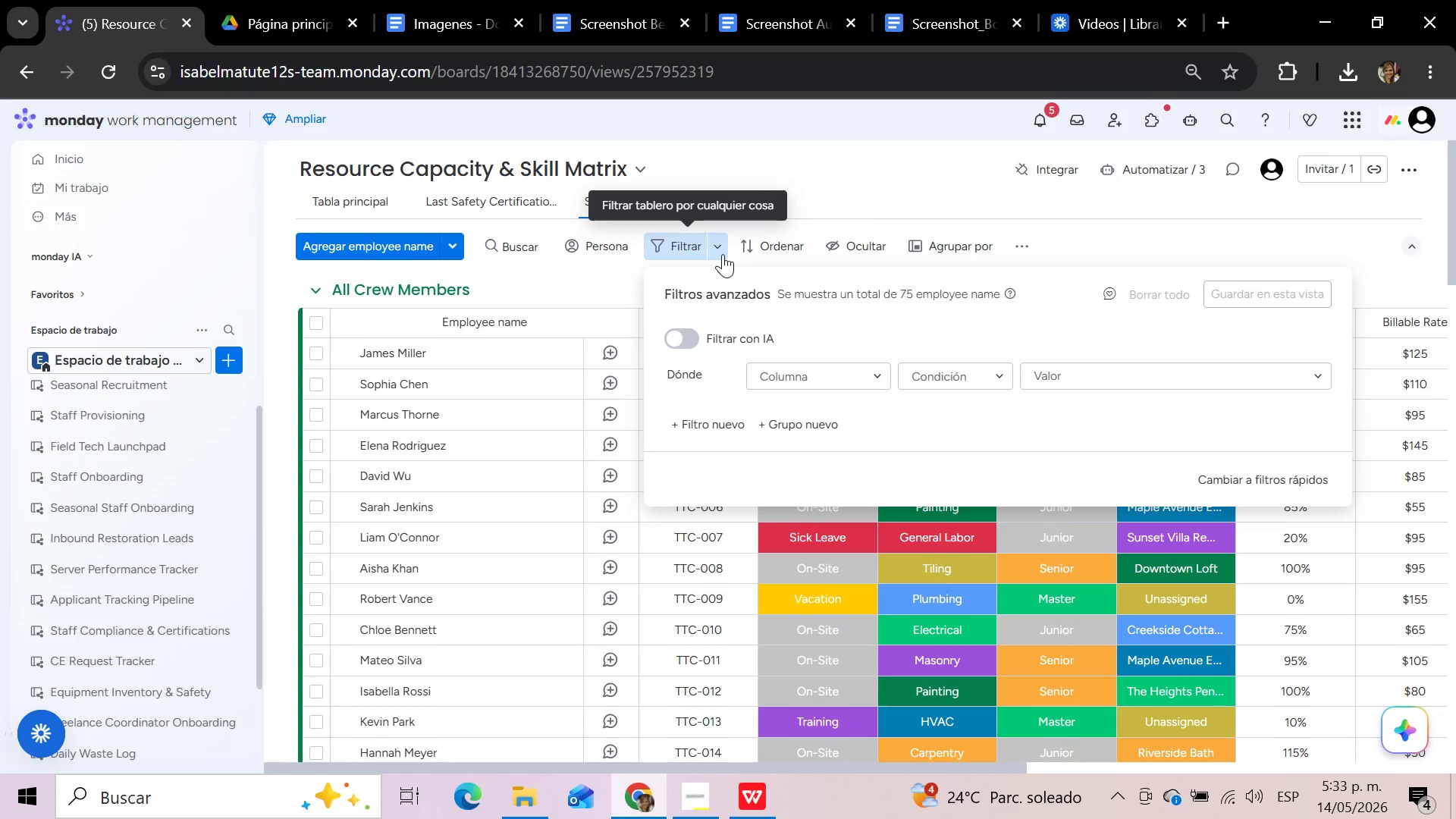 
wait(5.73)
 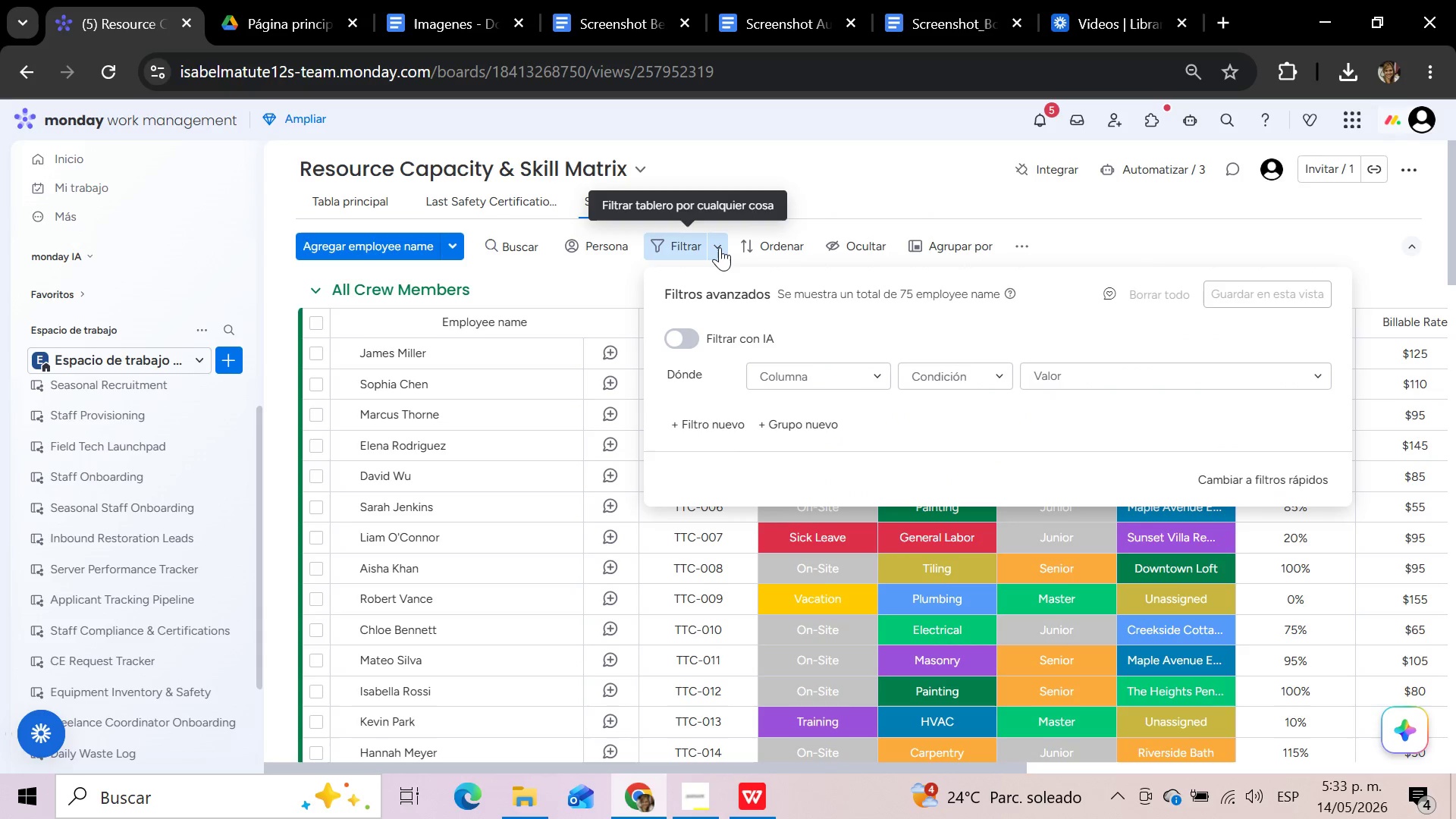 
double_click([871, 374])
 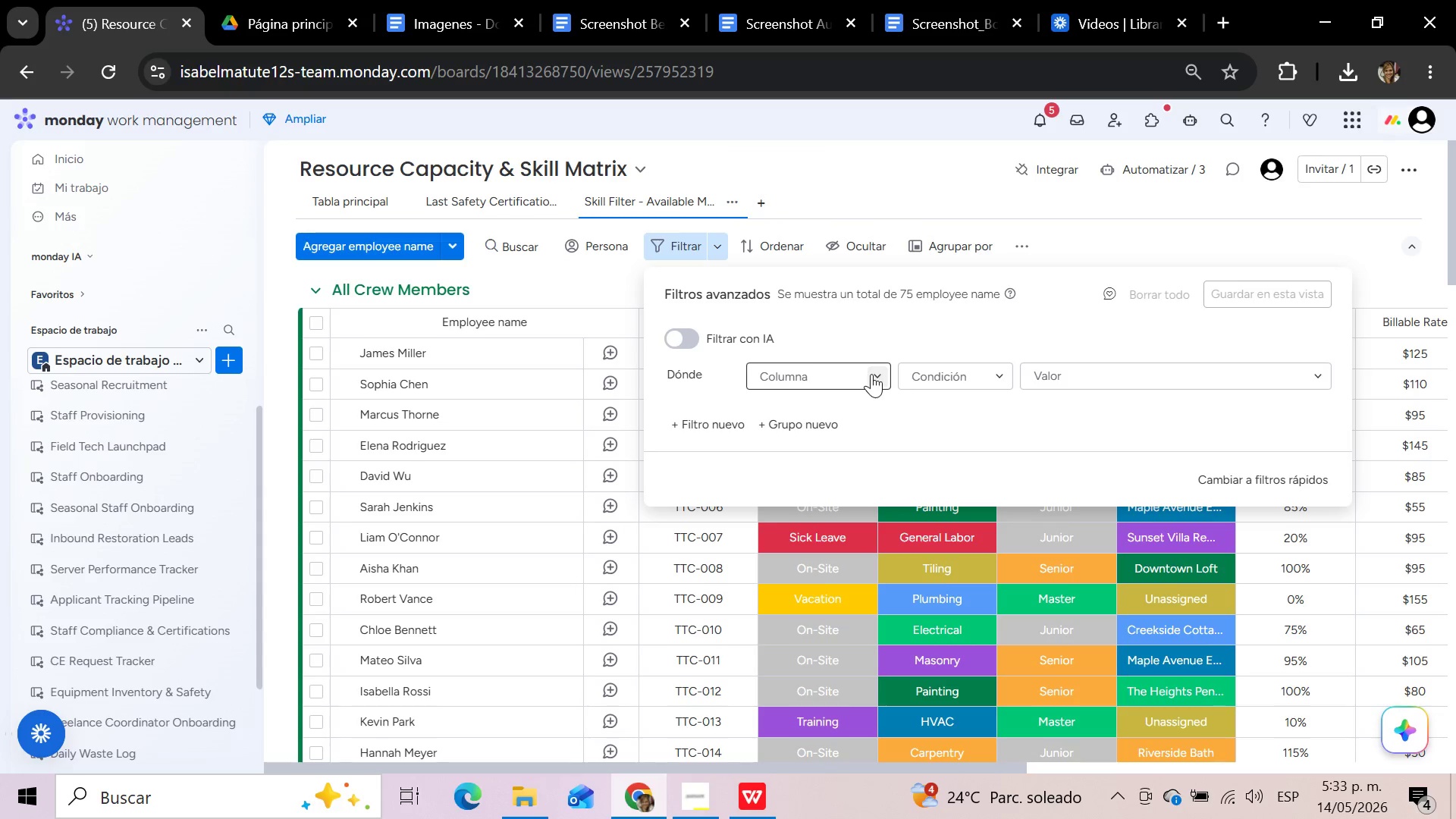 
left_click([877, 375])
 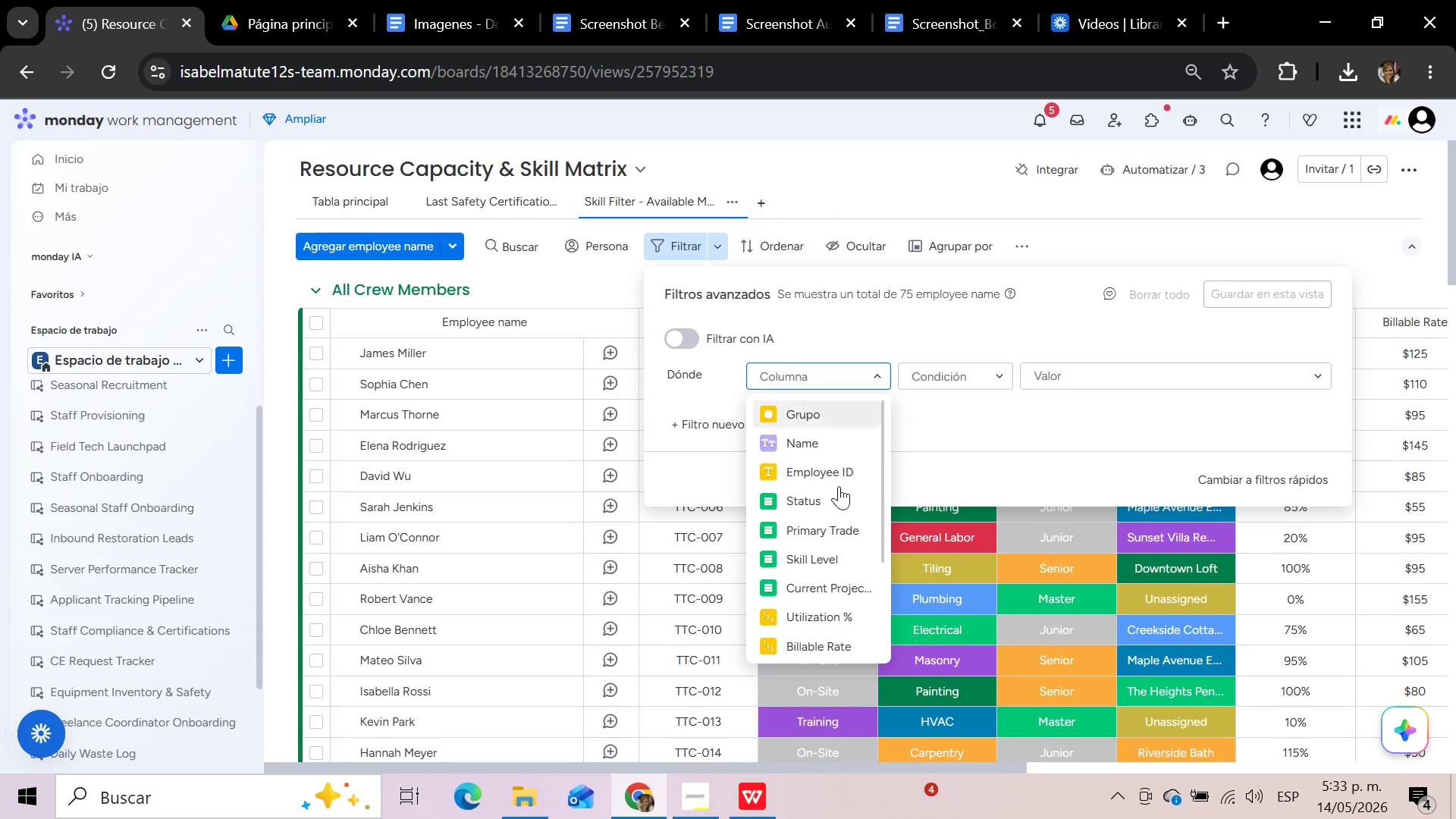 
left_click([820, 559])
 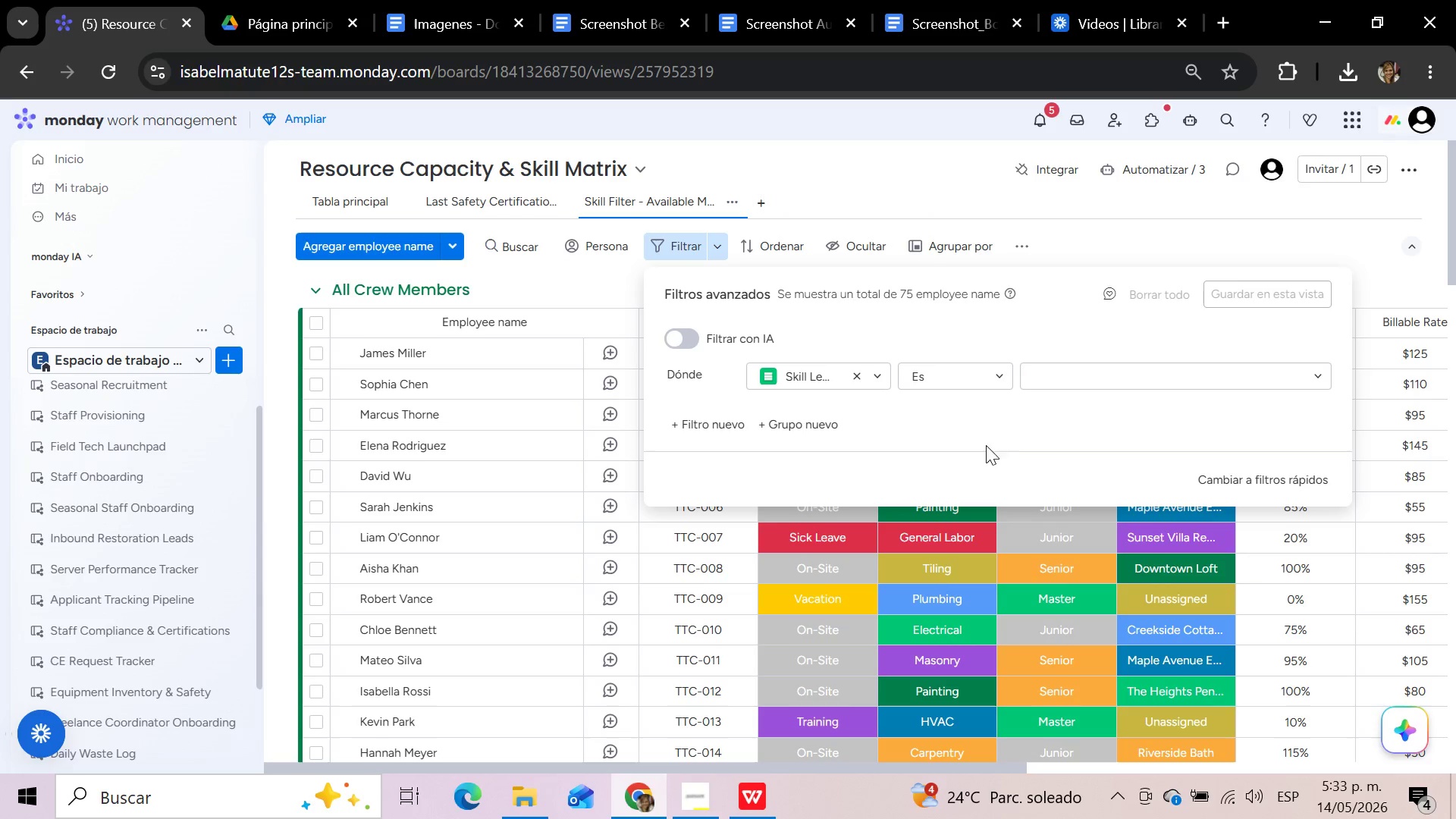 
wait(6.59)
 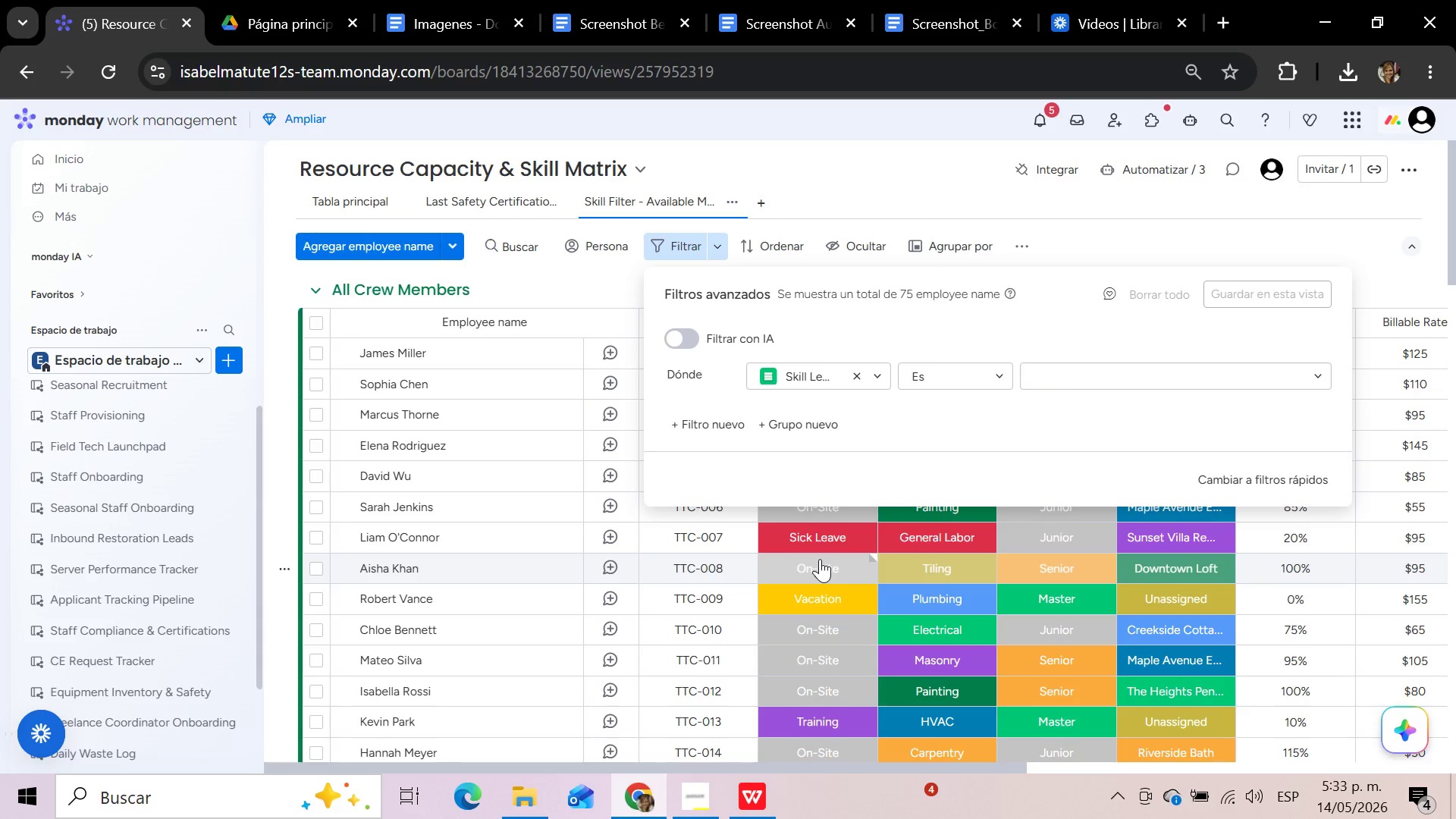 
left_click([1307, 373])
 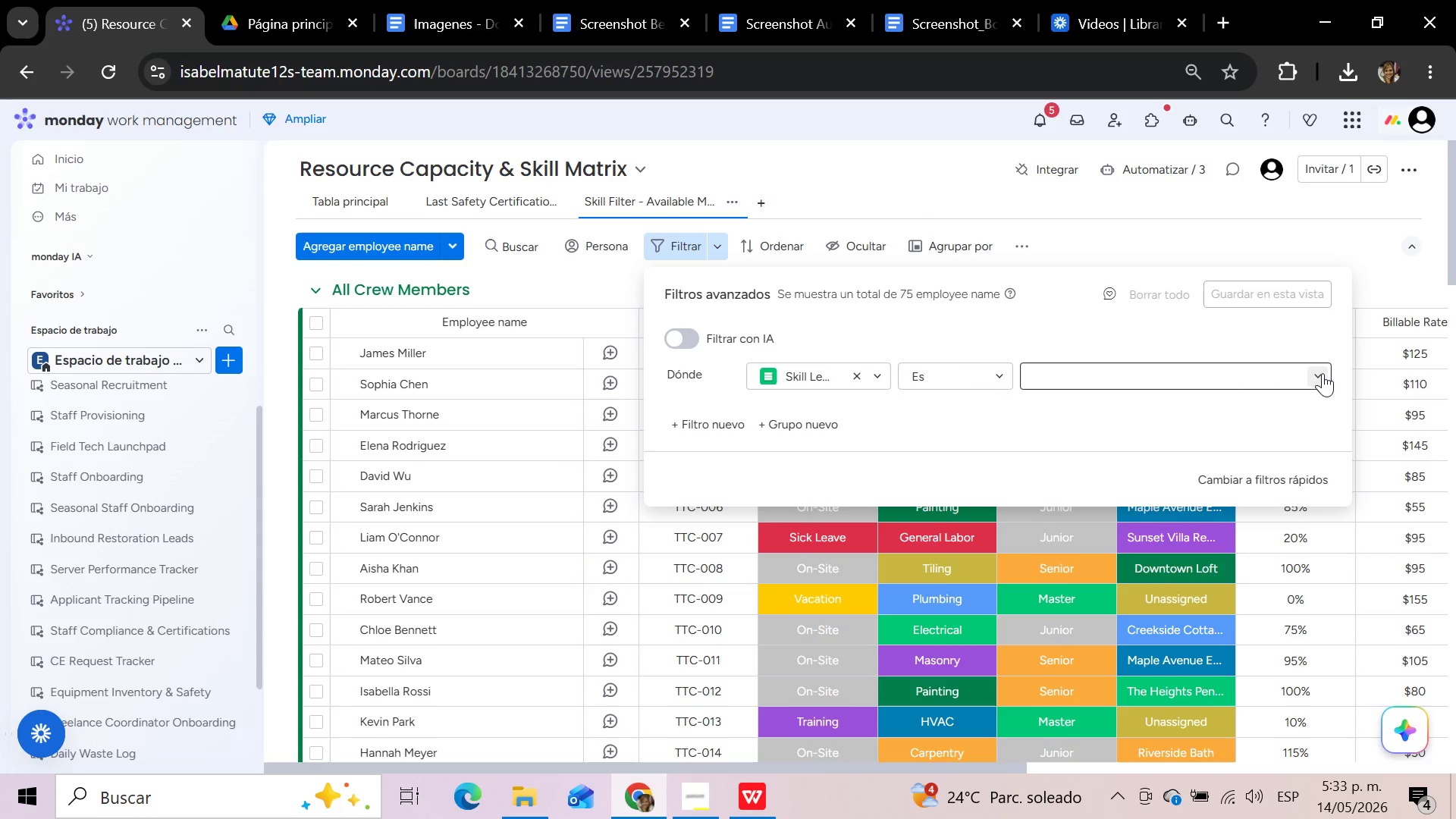 
left_click([1323, 373])
 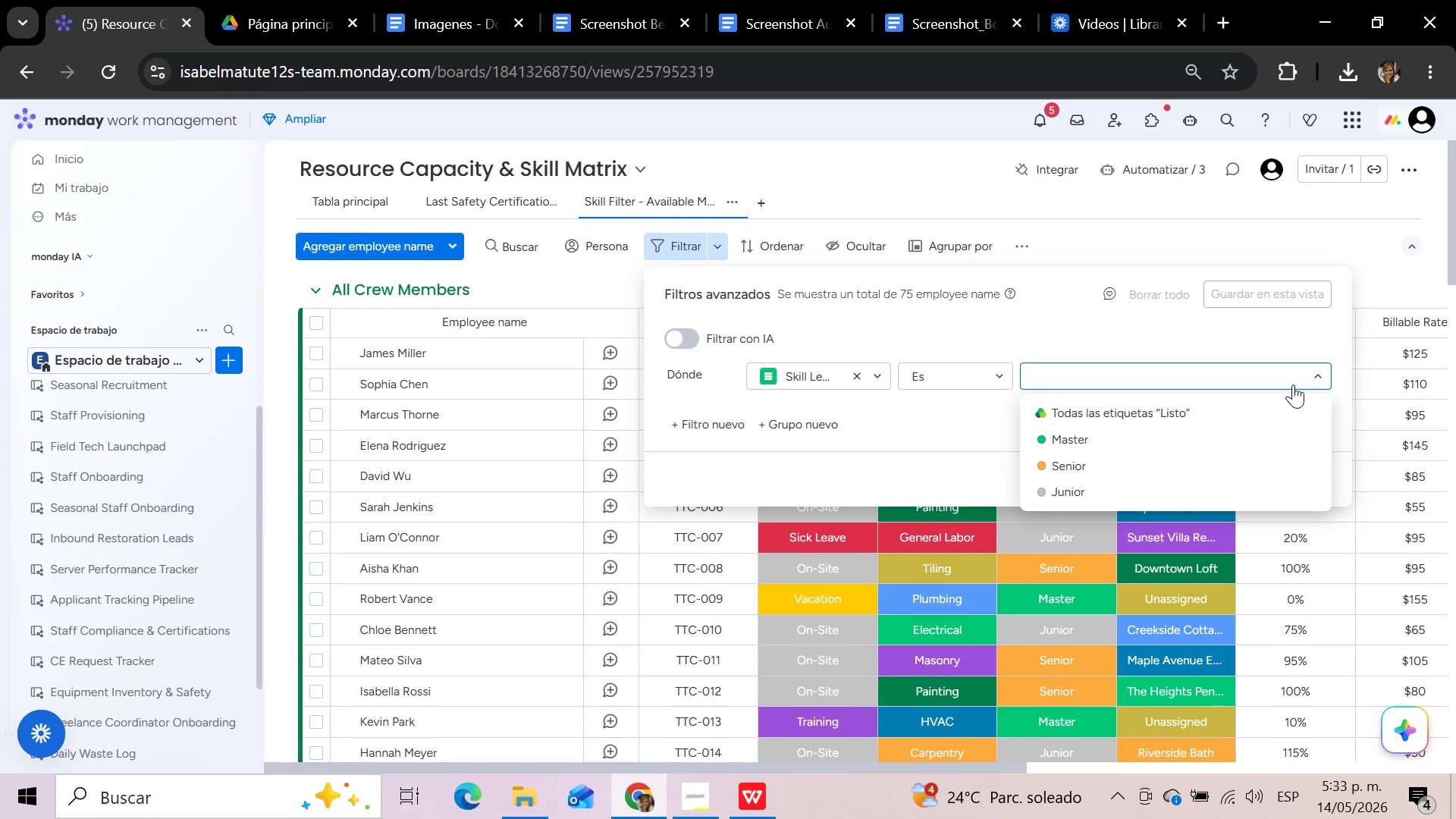 
wait(6.73)
 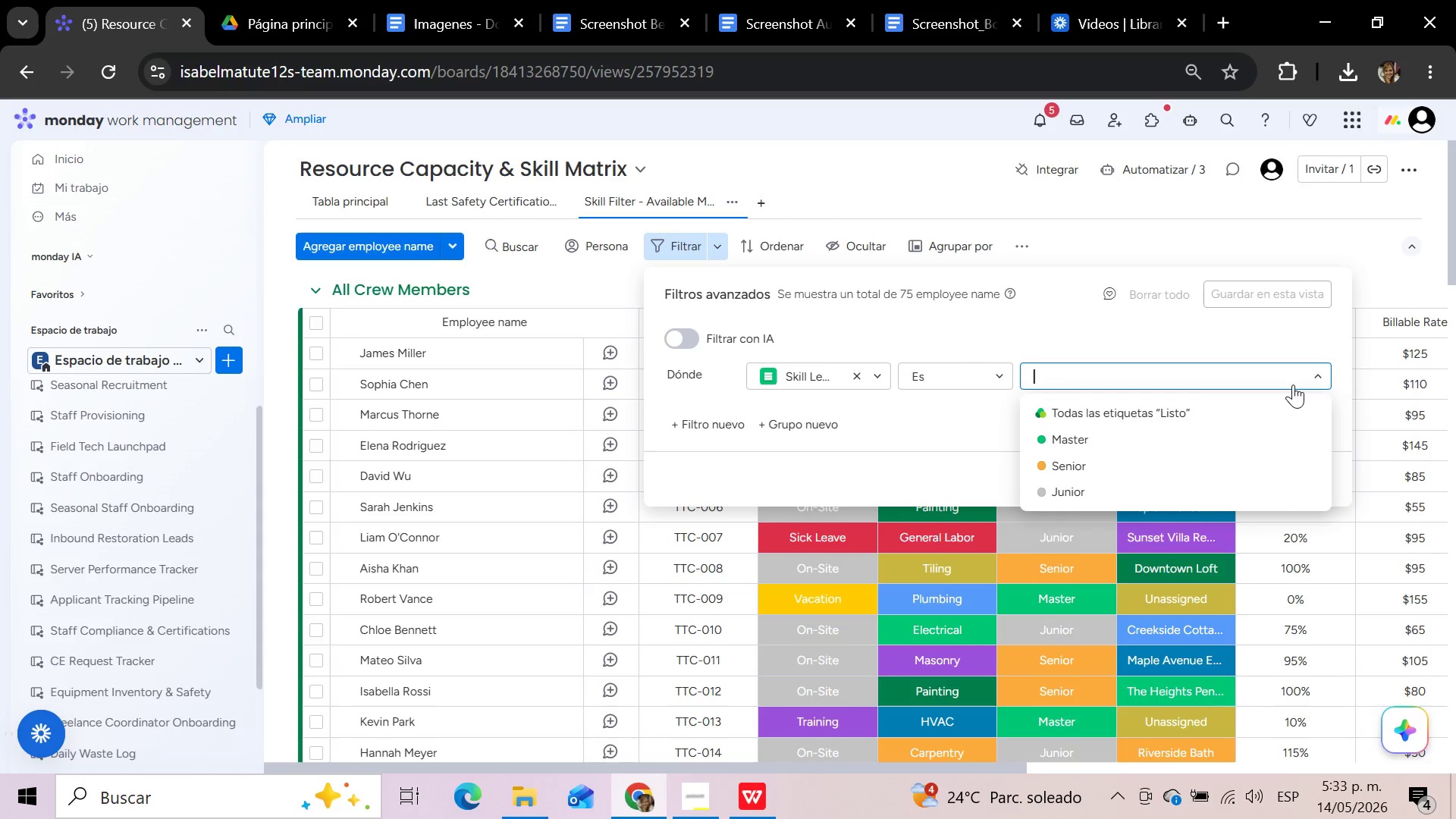 
left_click([1206, 450])
 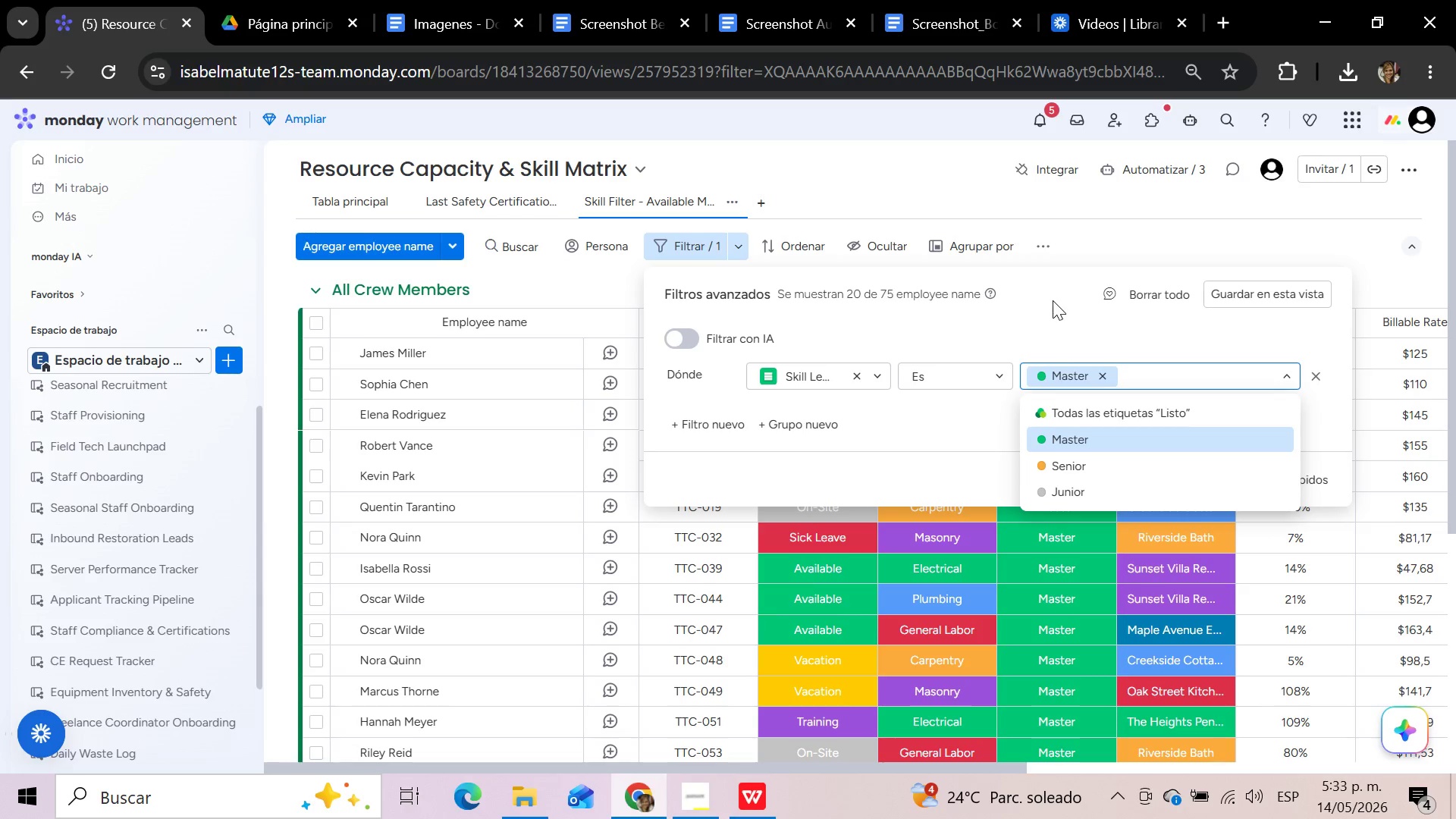 
wait(25.16)
 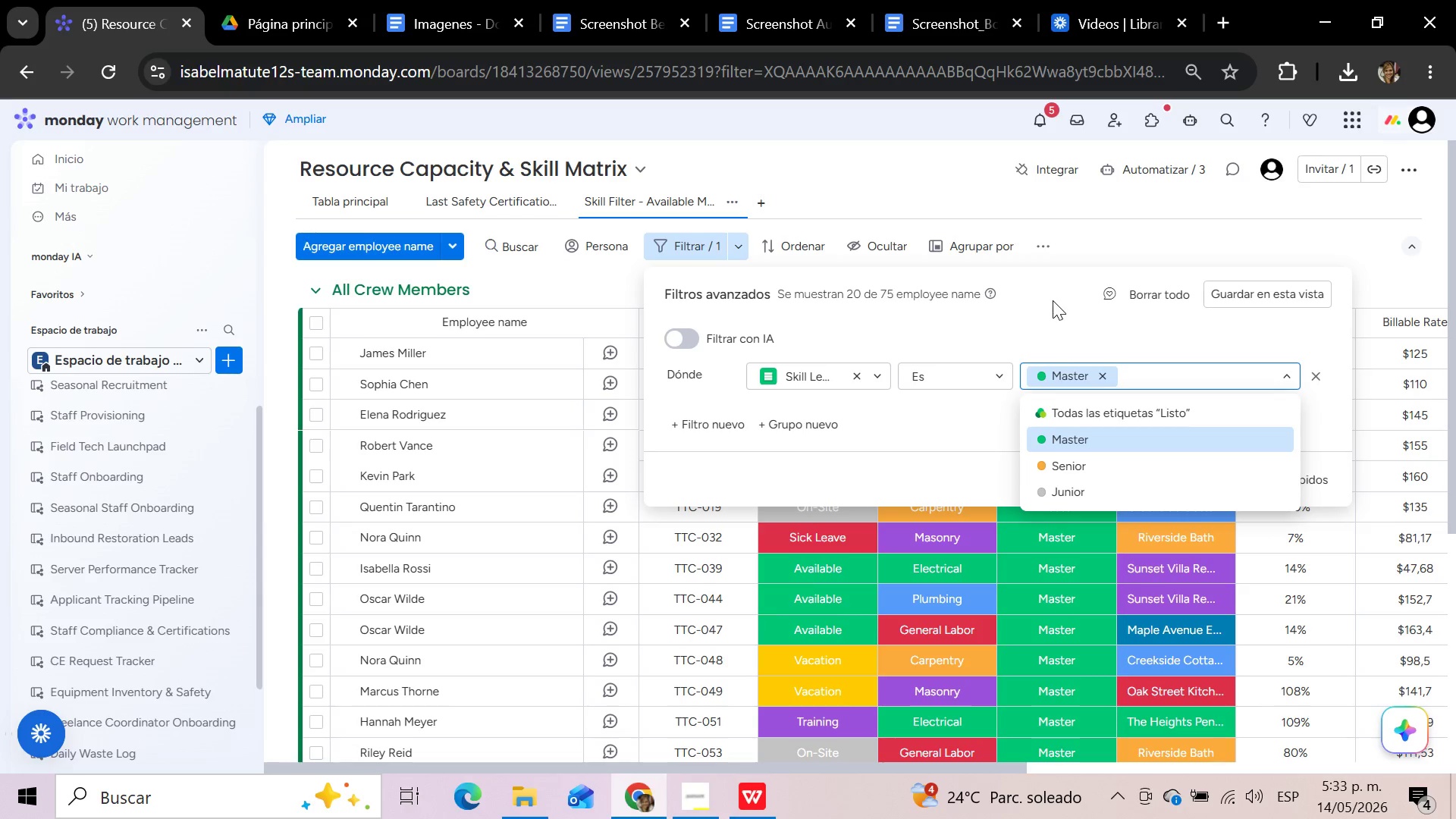 
left_click([958, 430])
 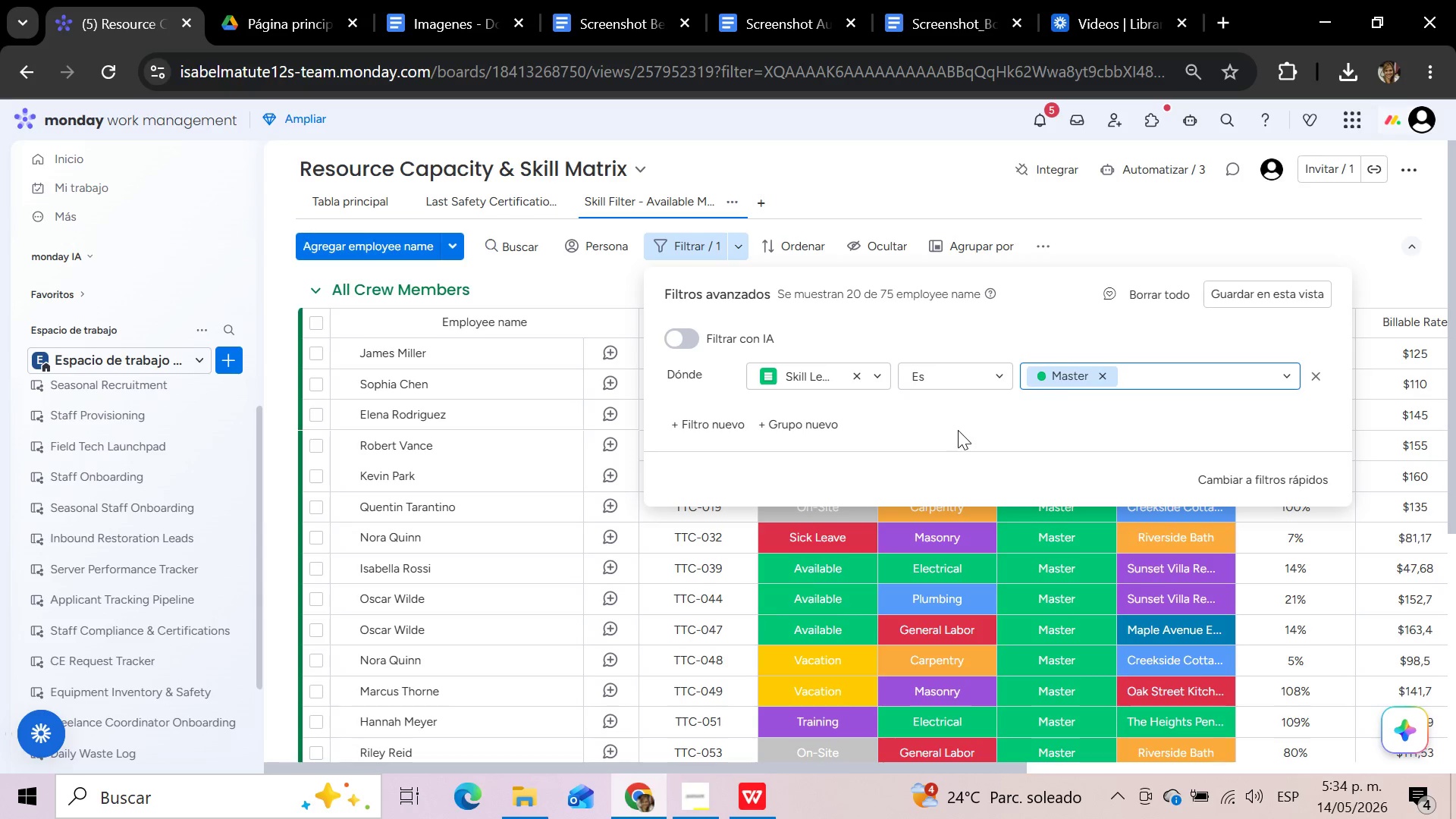 
wait(6.0)
 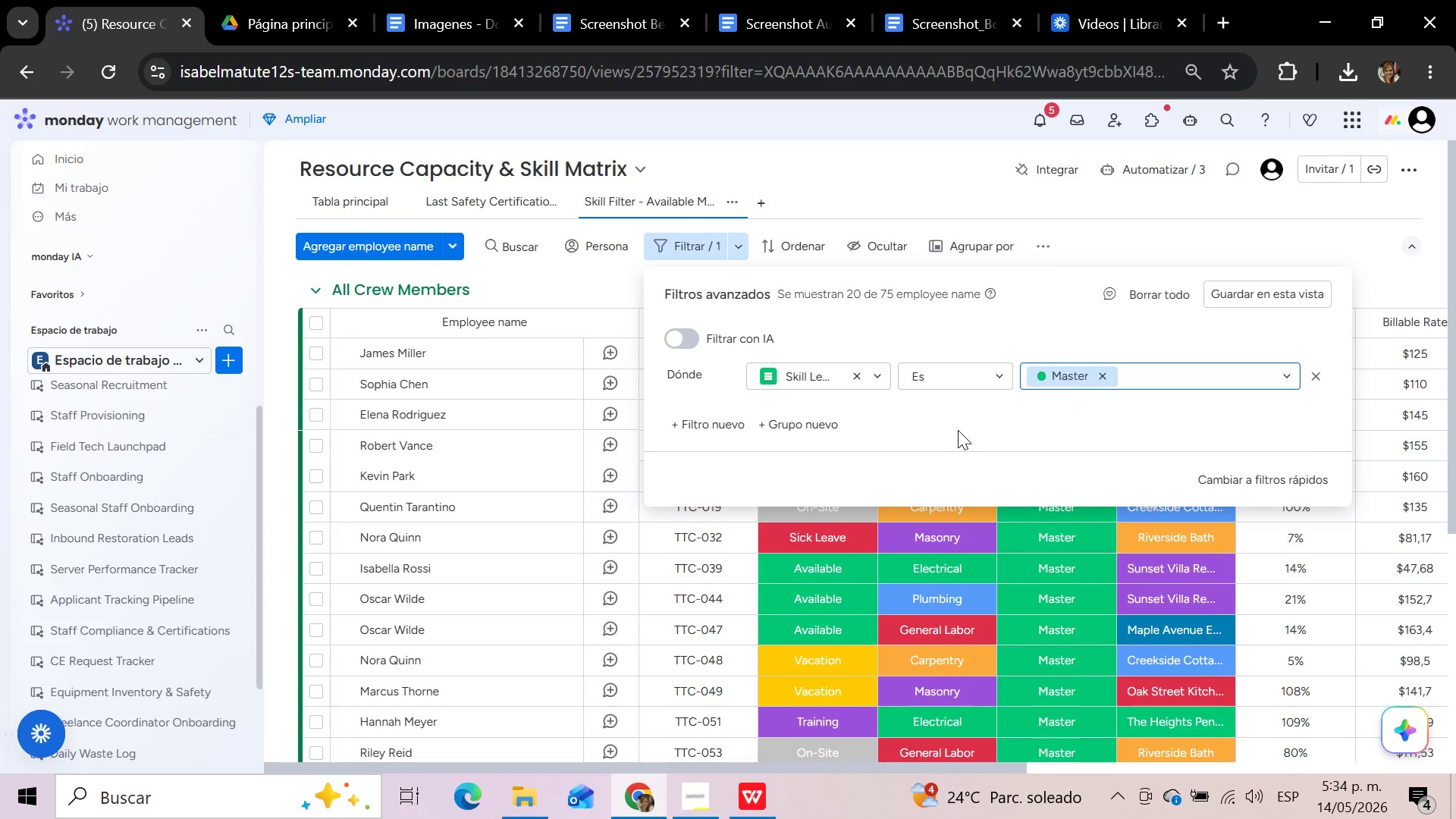 
left_click([714, 431])
 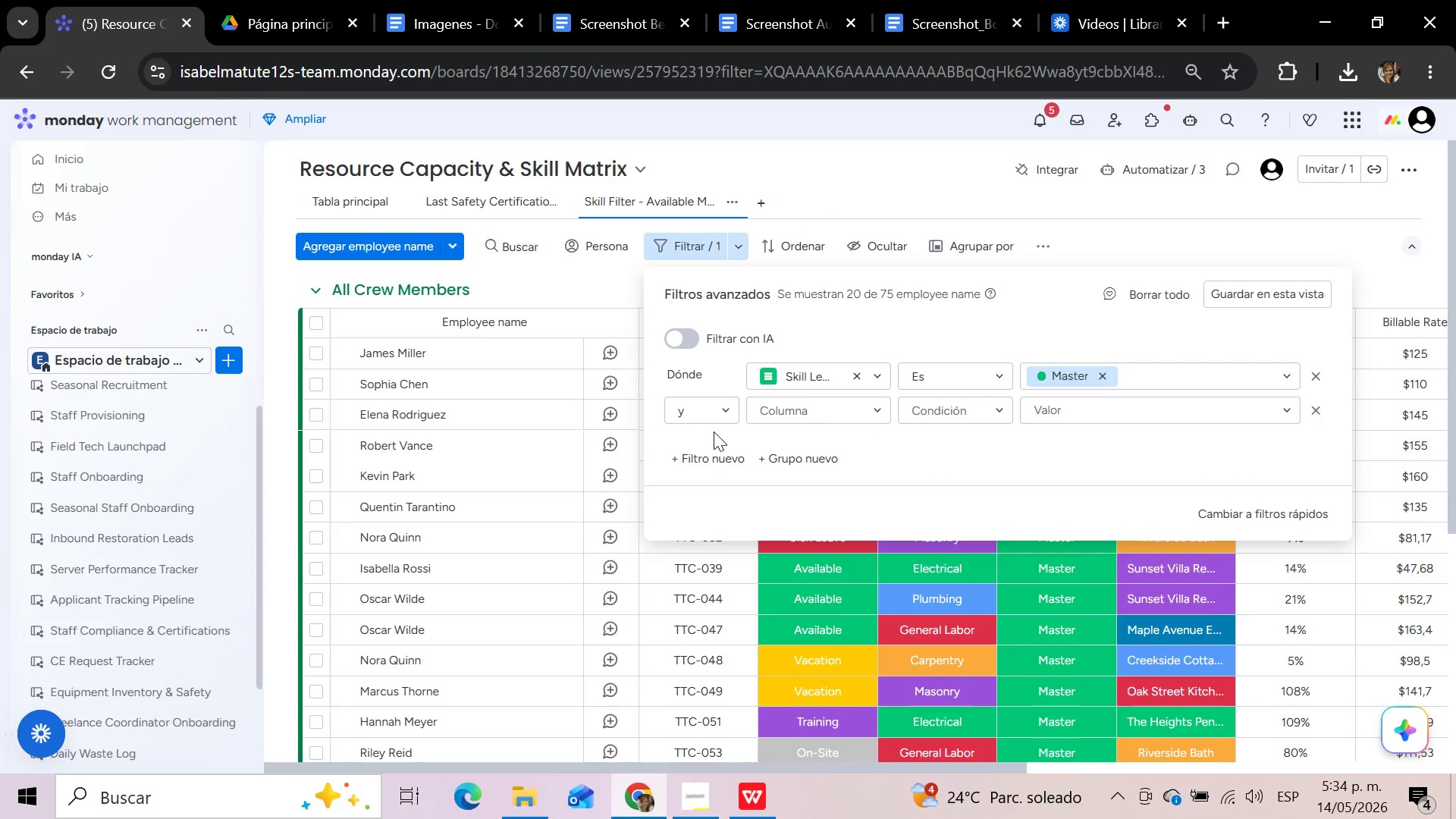 
left_click([877, 407])
 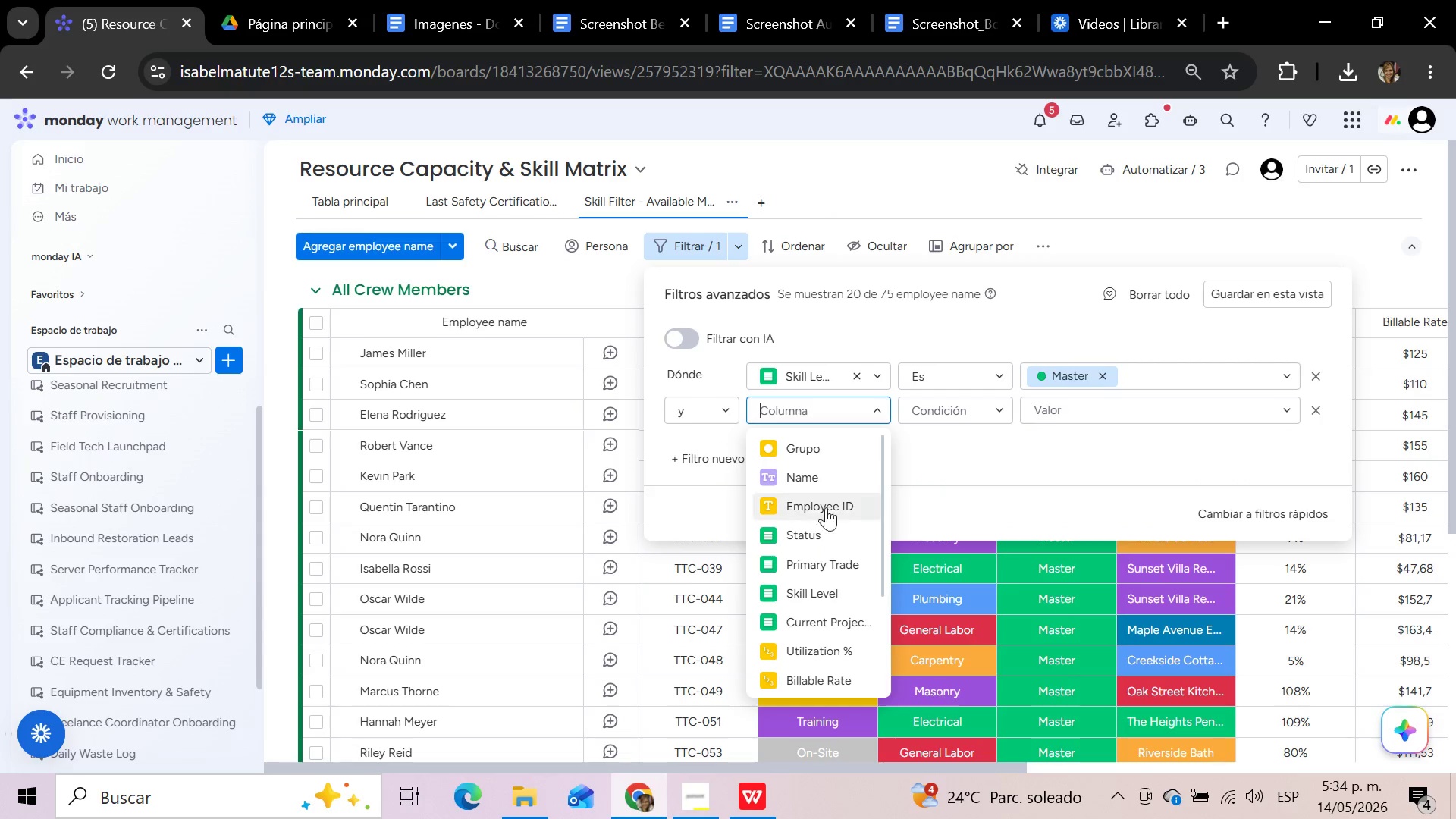 
left_click([820, 526])
 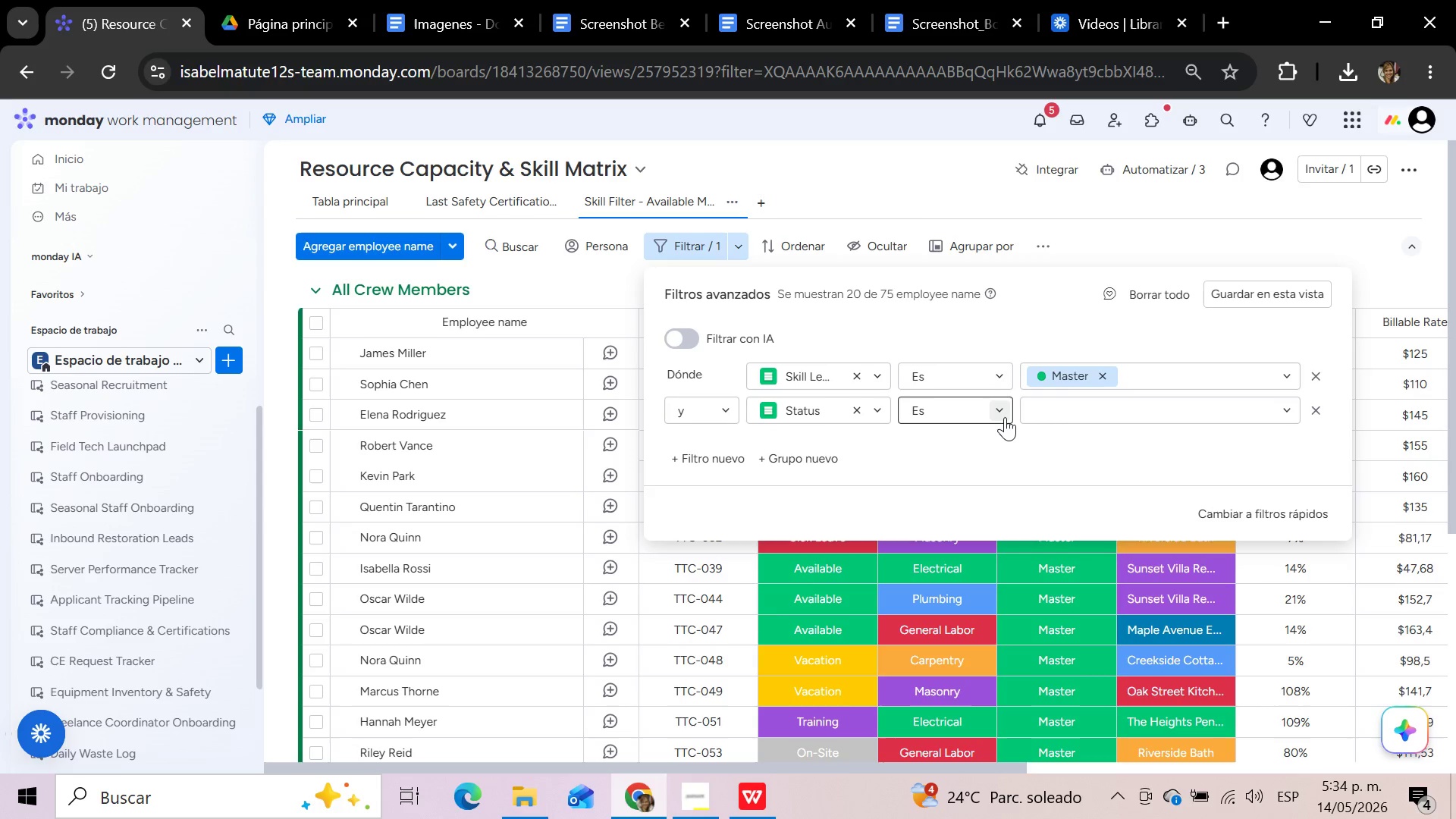 
left_click([1219, 403])
 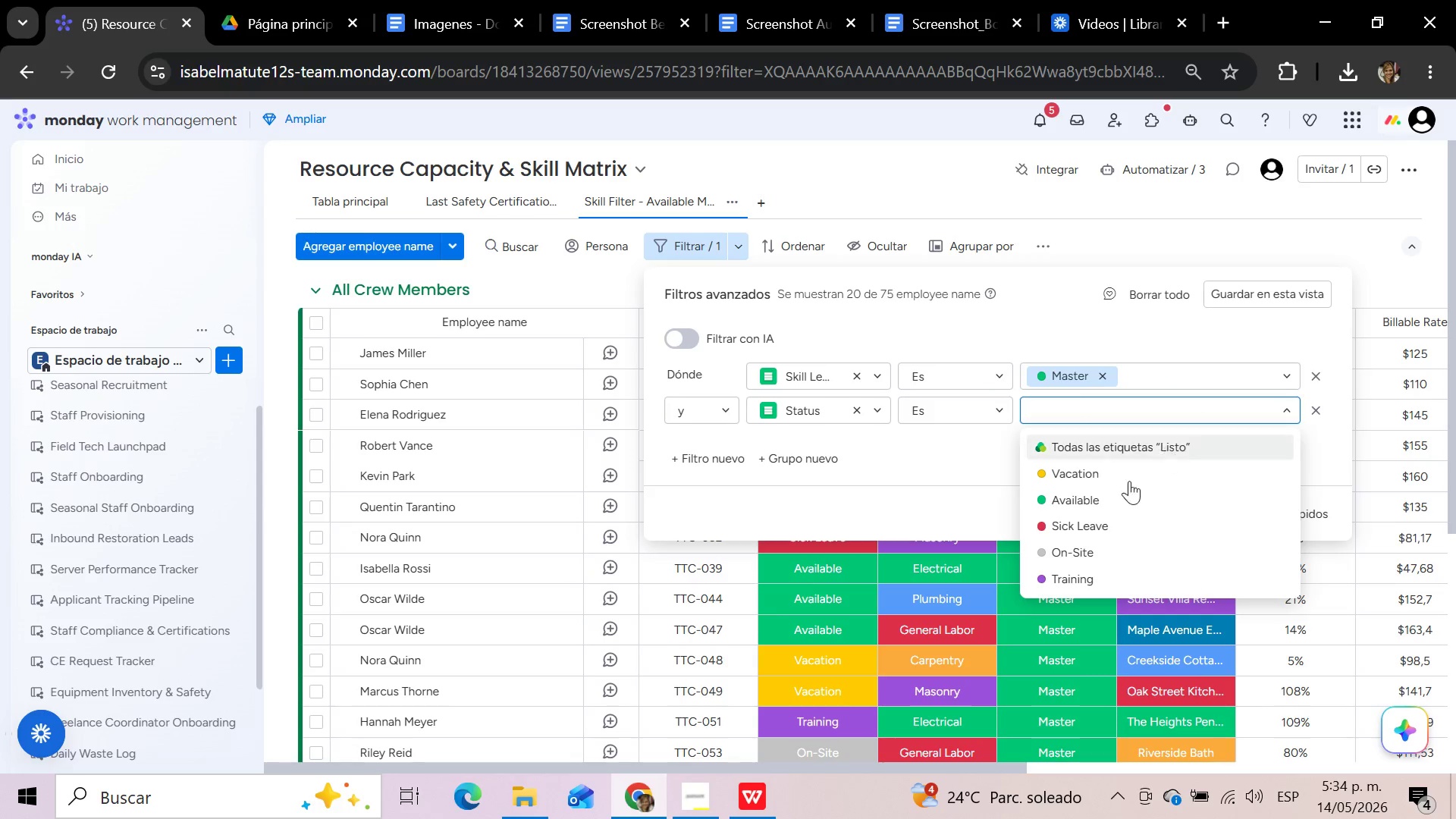 
left_click([1119, 491])
 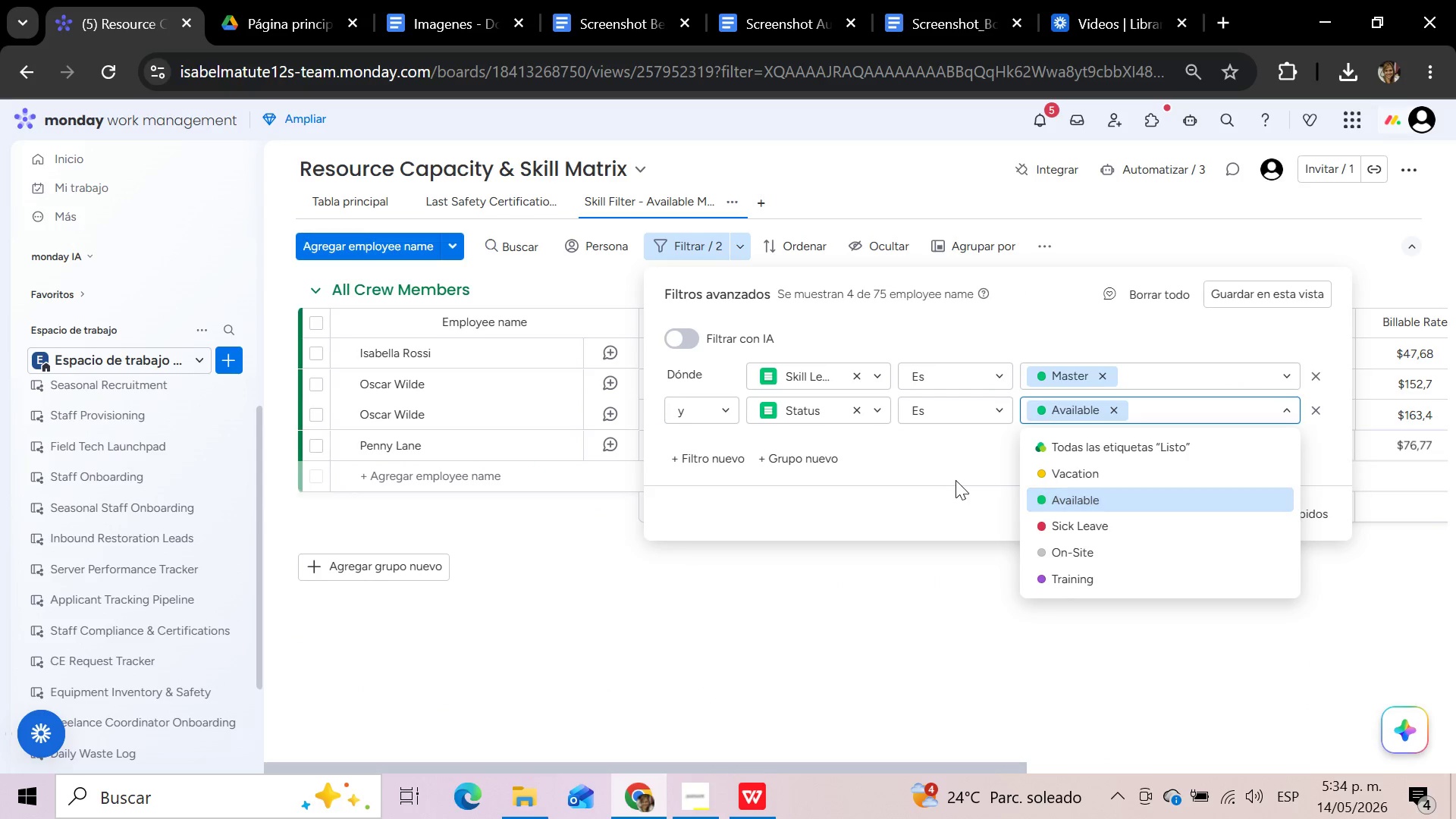 
left_click([943, 507])
 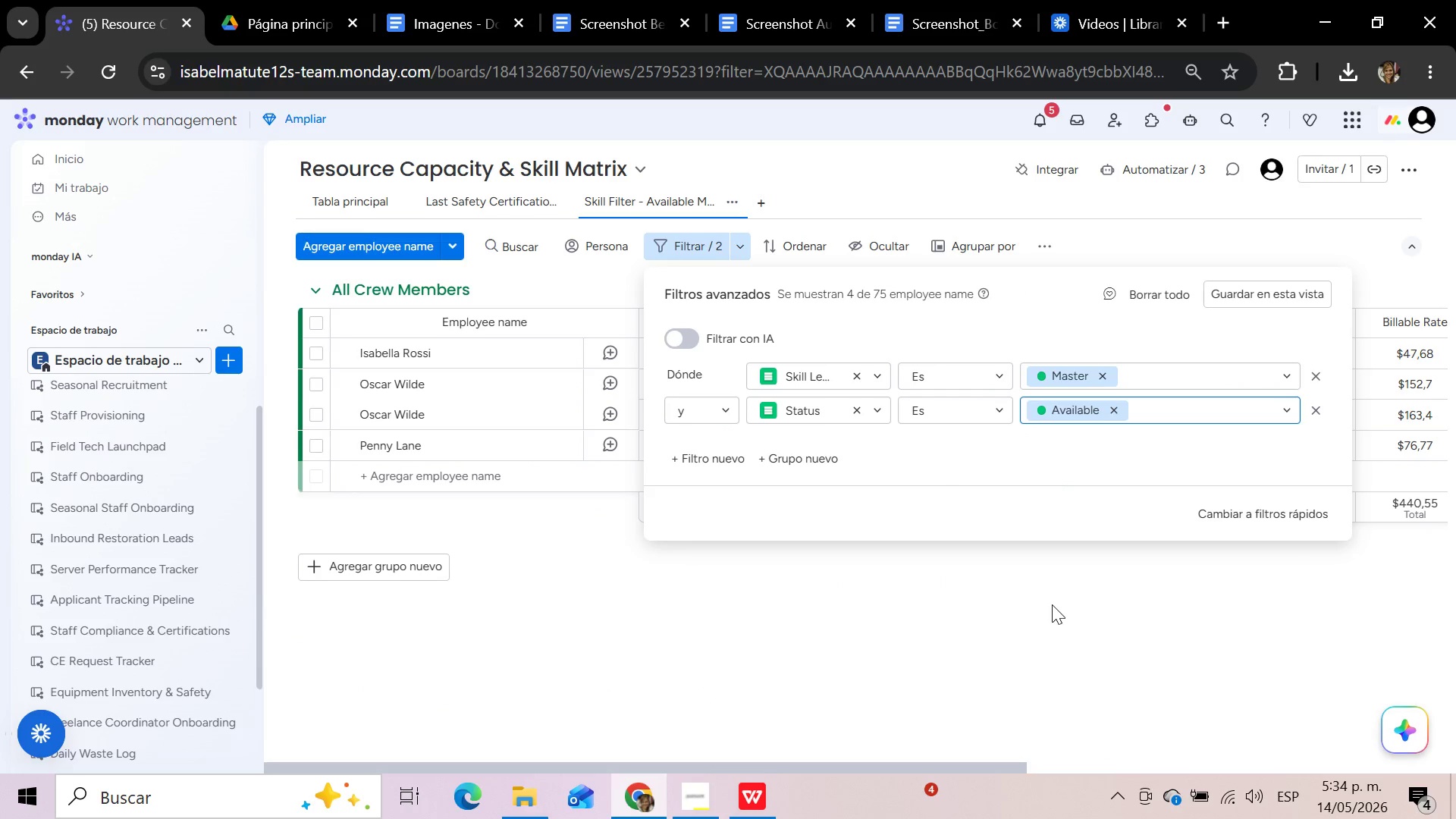 
wait(5.59)
 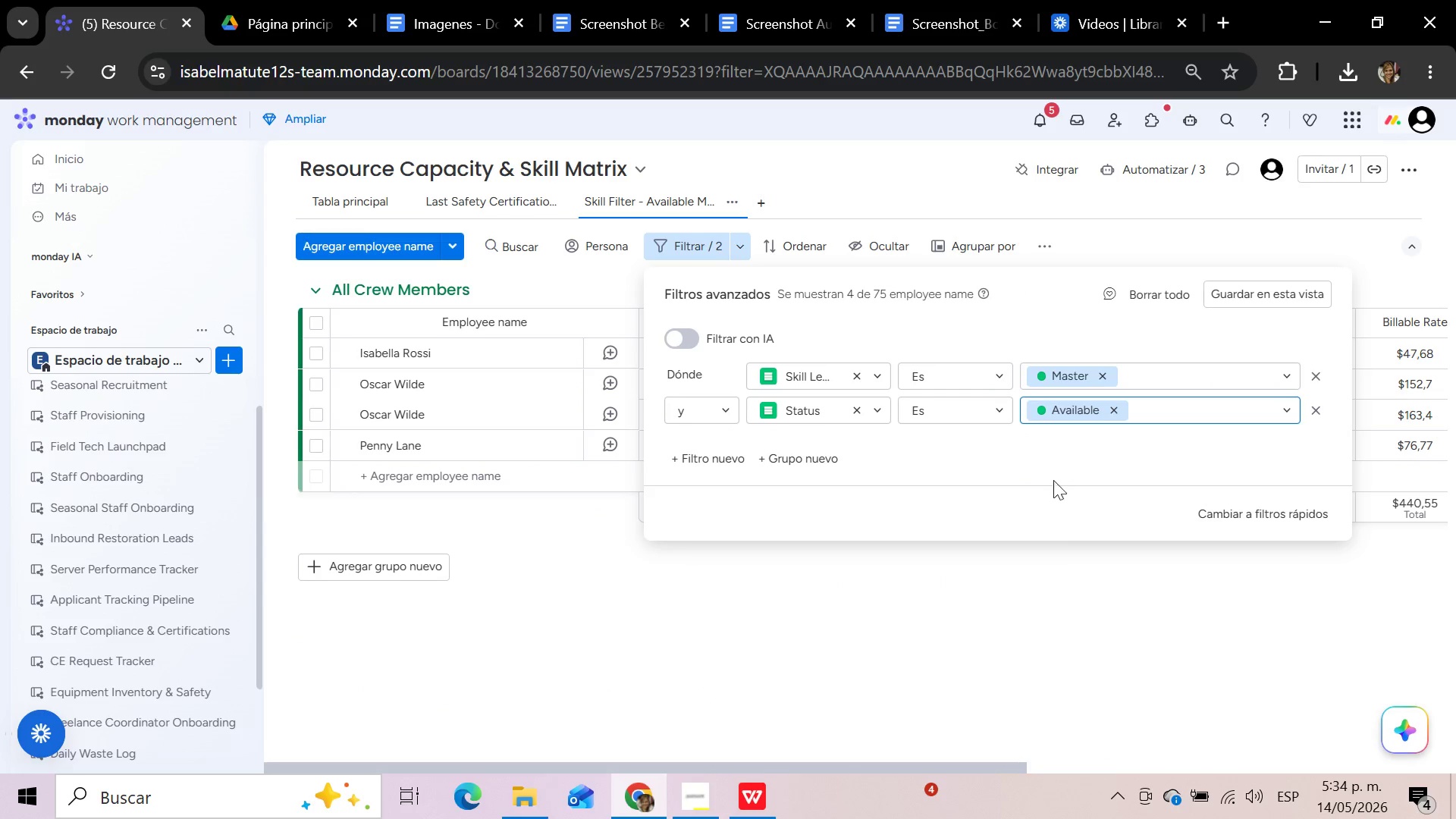 
left_click([1052, 604])
 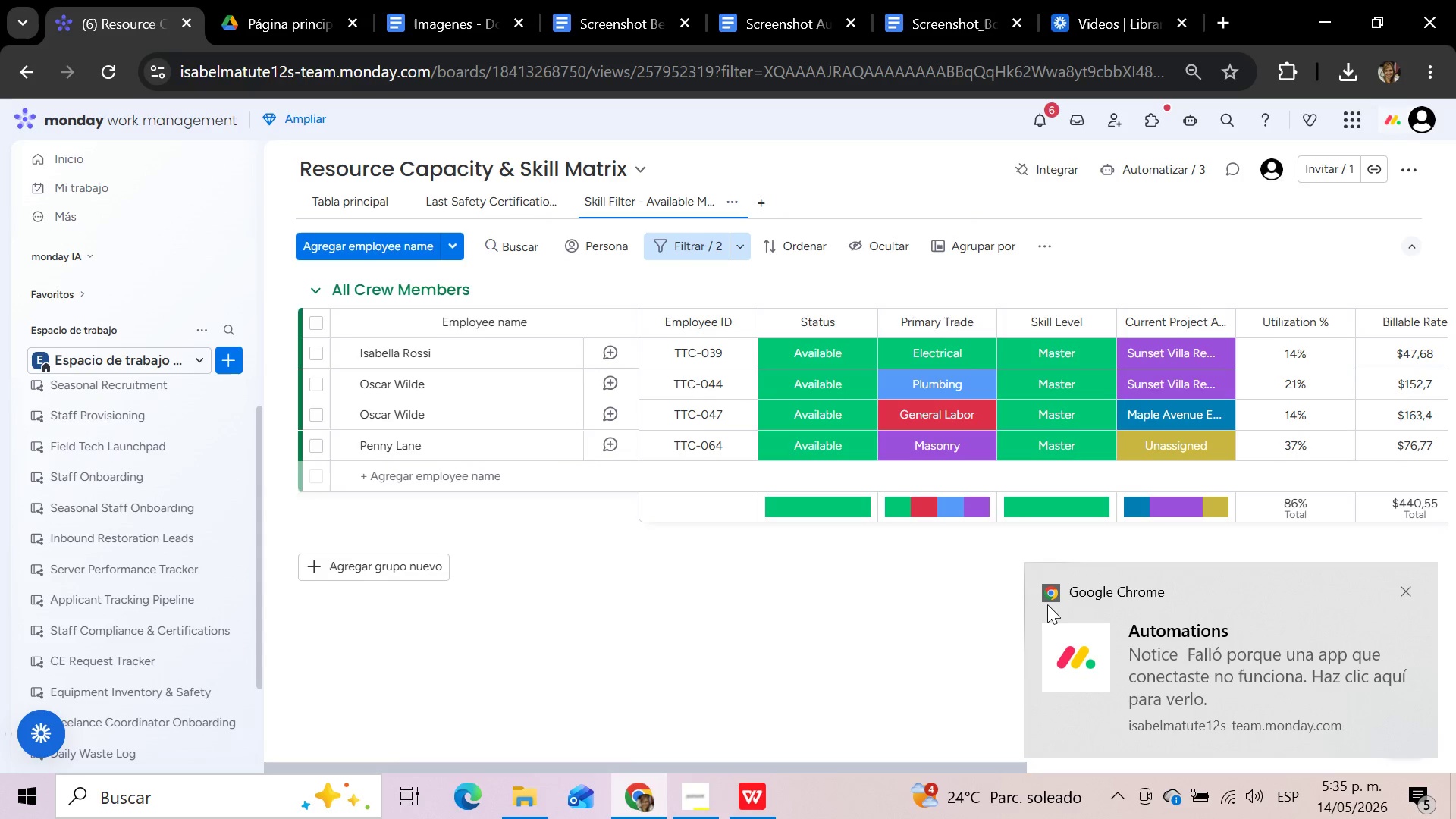 
wait(41.27)
 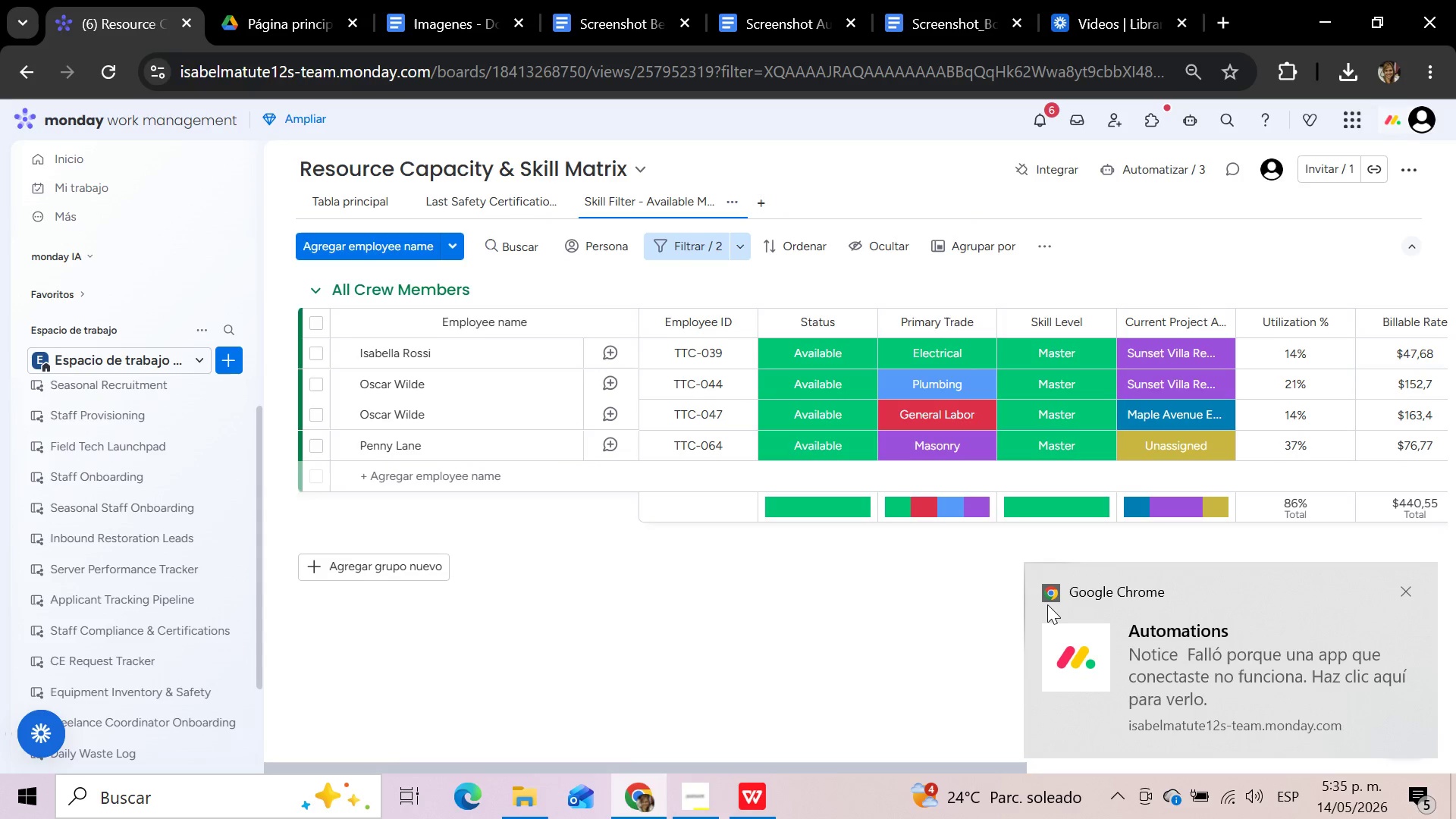 
left_click([745, 248])
 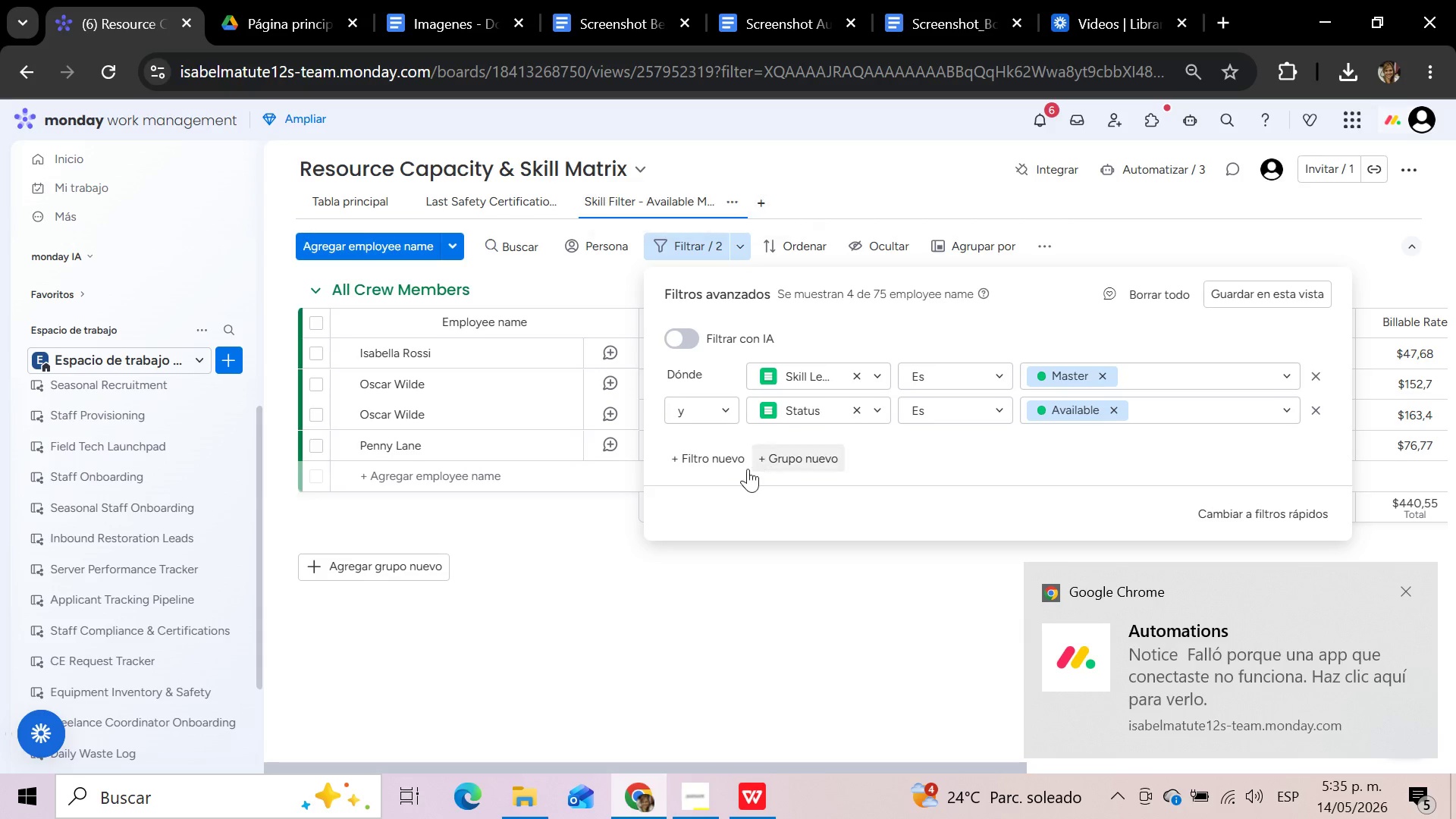 
left_click([704, 460])
 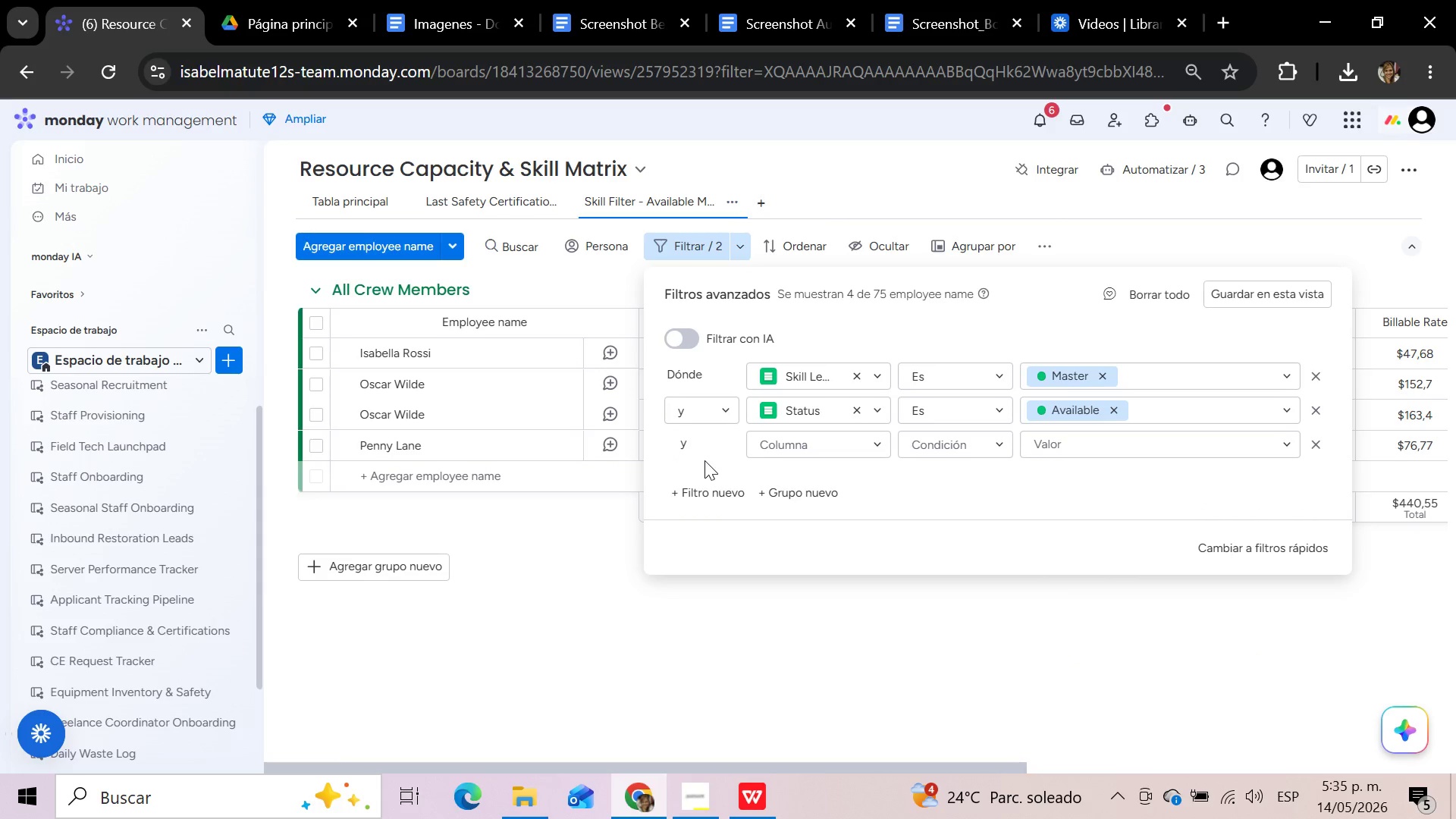 
wait(5.27)
 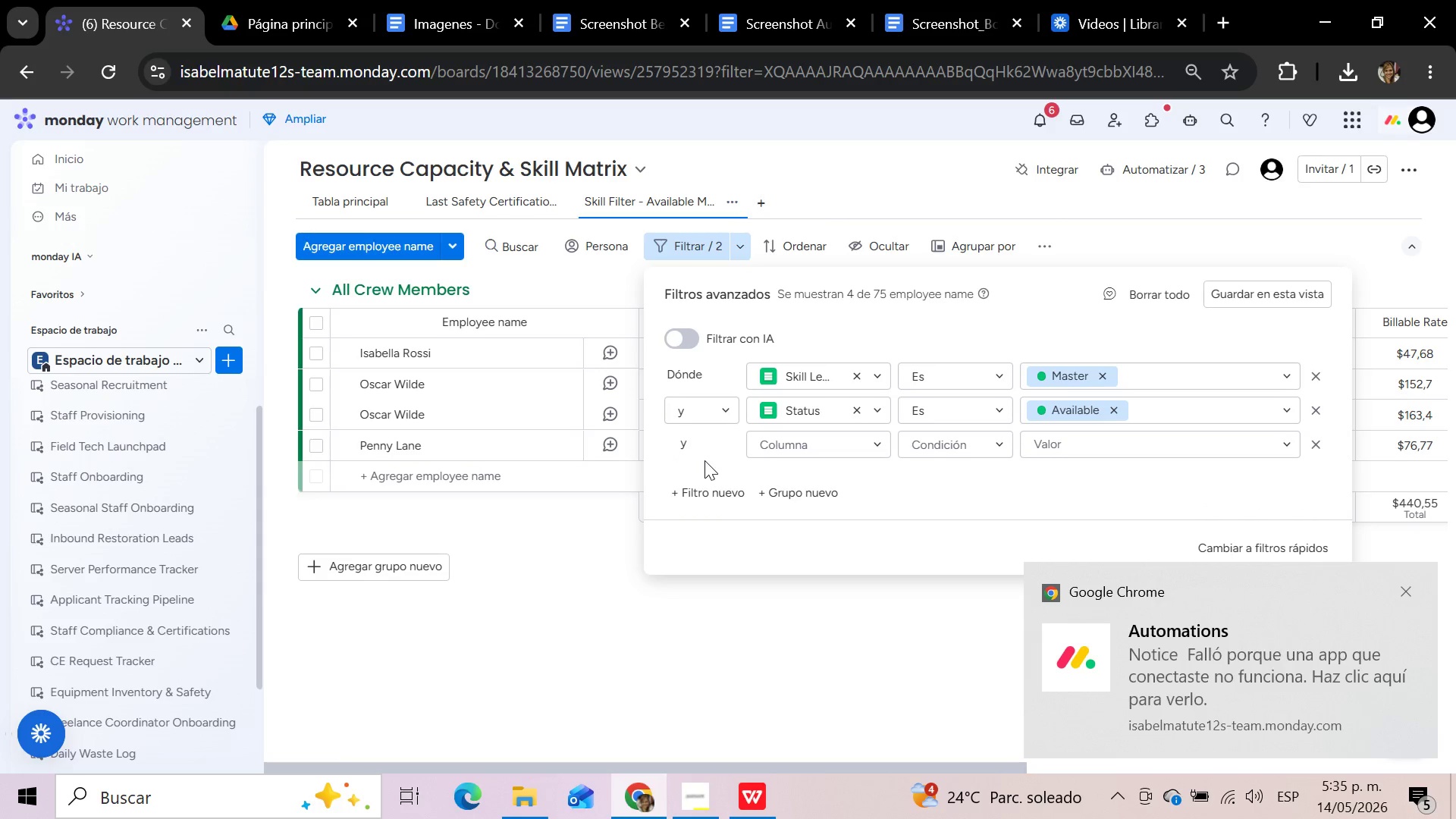 
left_click([881, 444])
 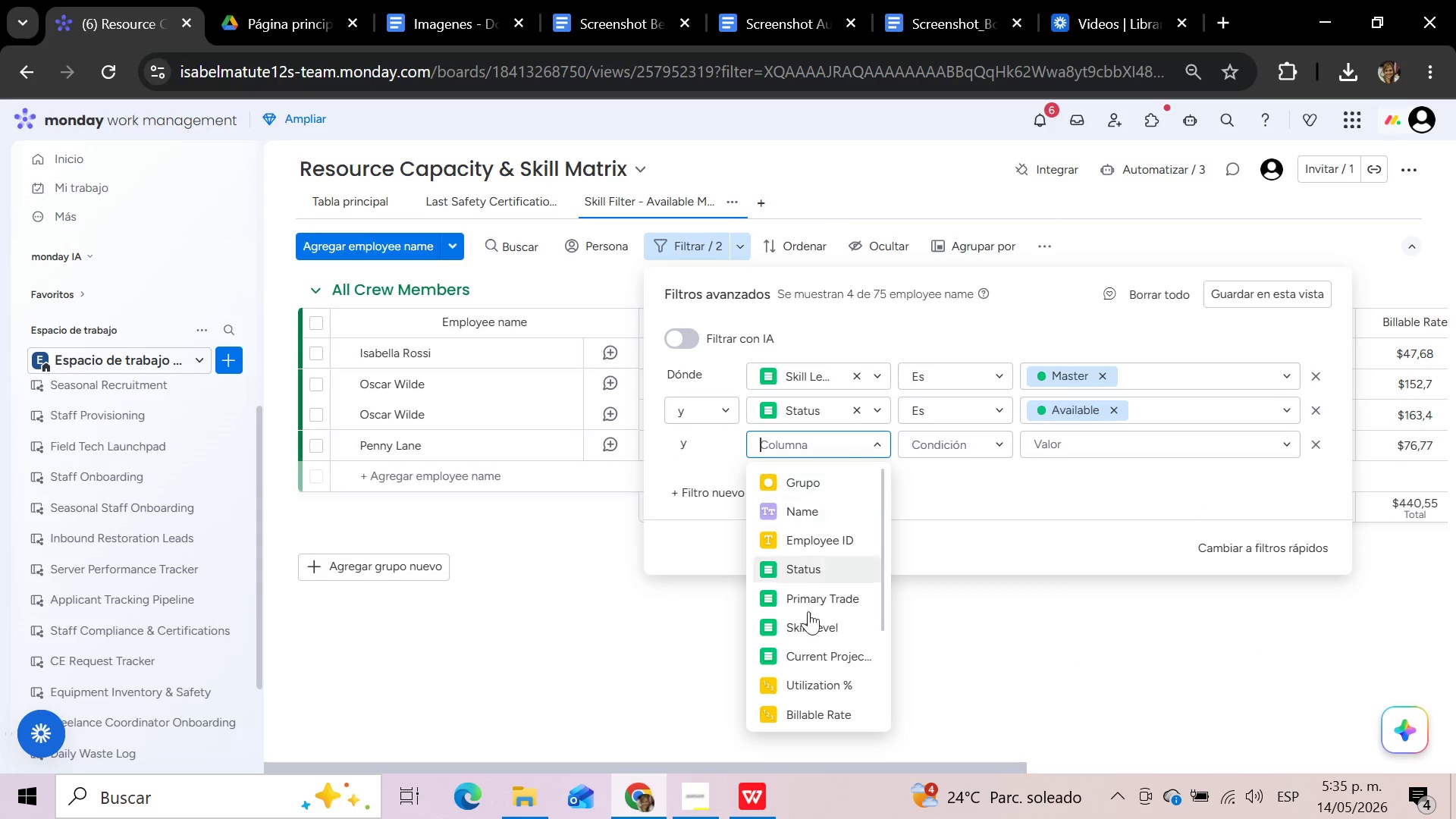 
left_click([812, 655])
 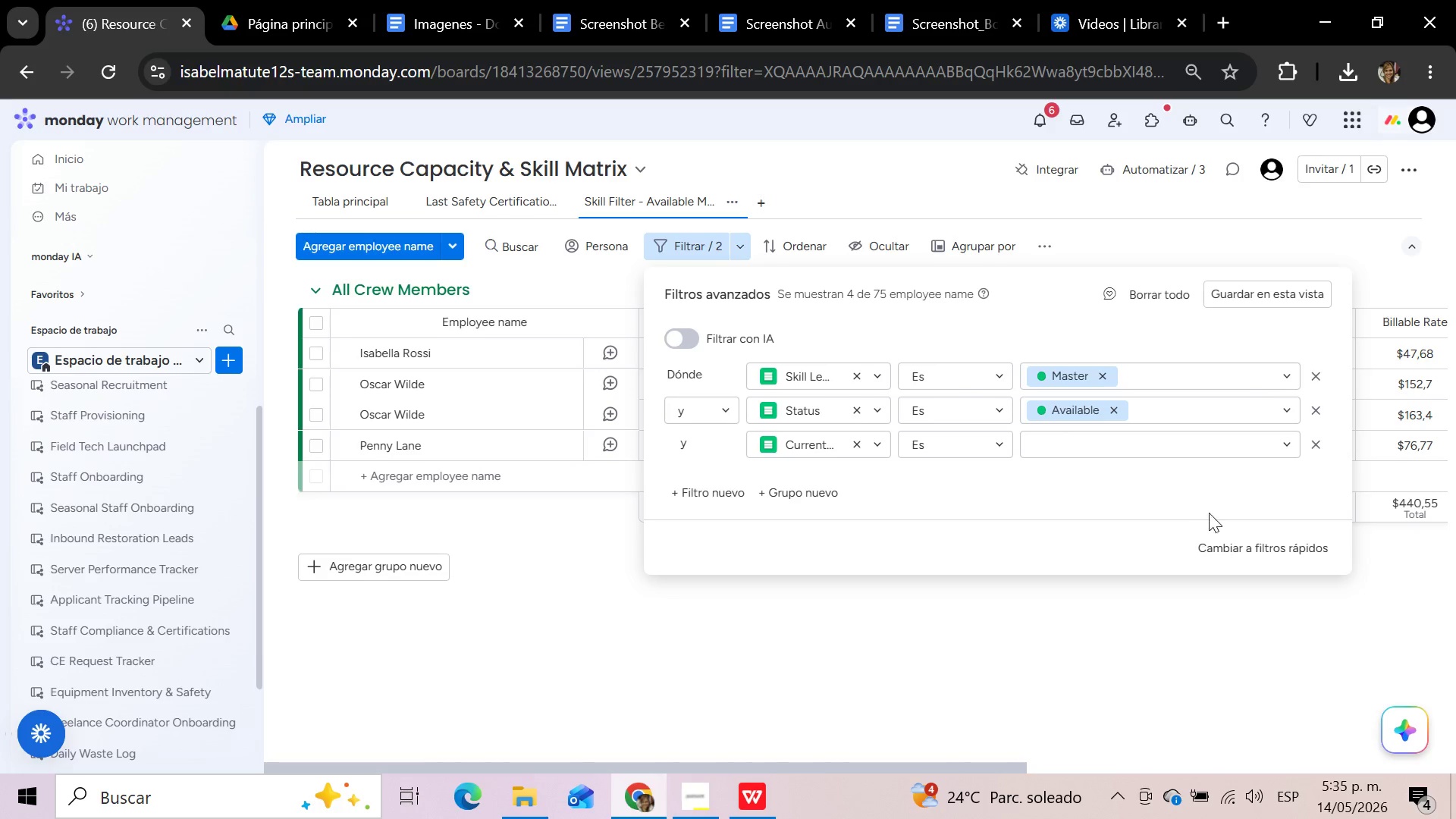 
left_click([1278, 450])
 